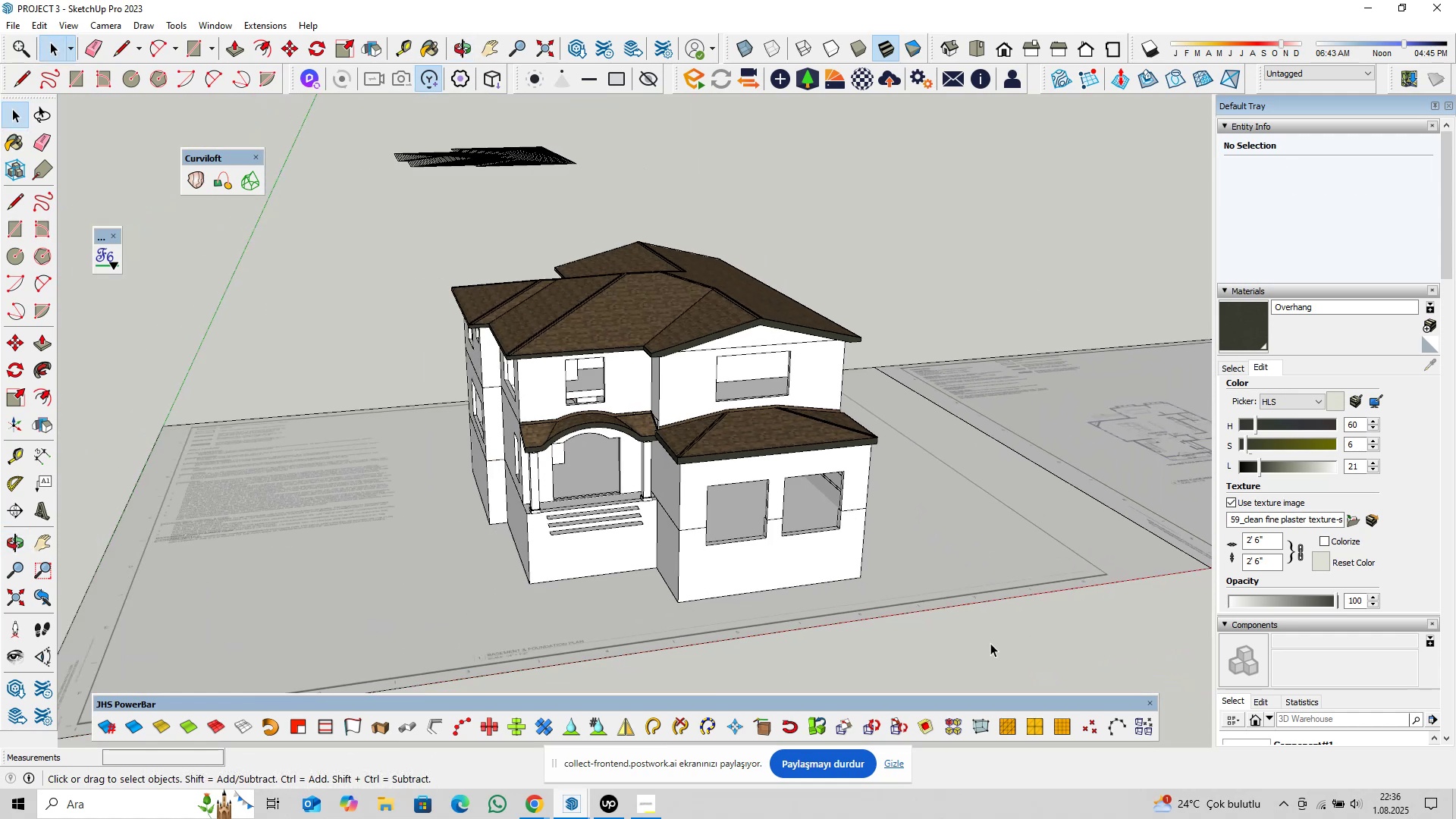 
left_click([990, 645])
 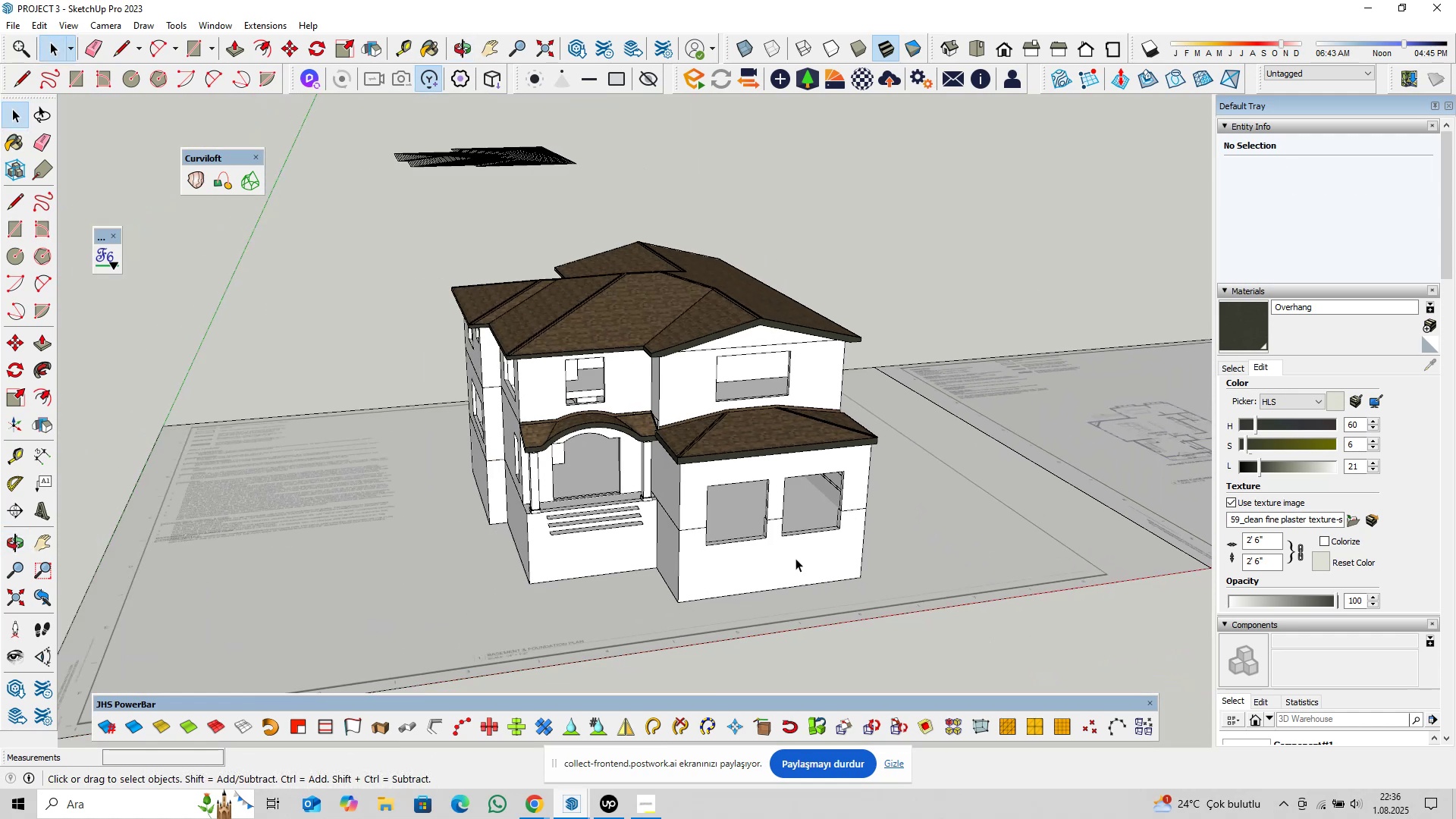 
key(Shift+ShiftLeft)
 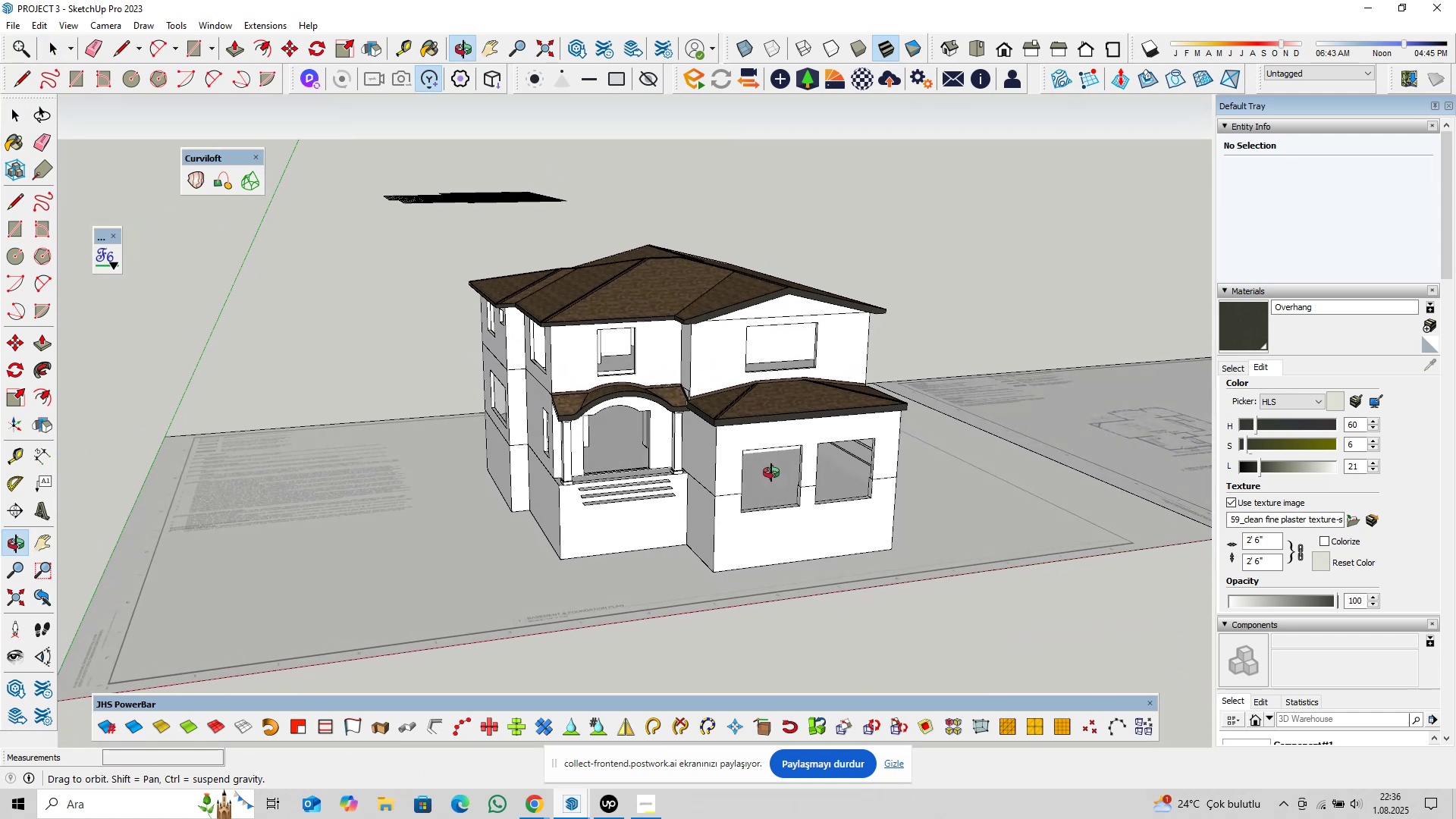 
scroll: coordinate [726, 466], scroll_direction: up, amount: 5.0
 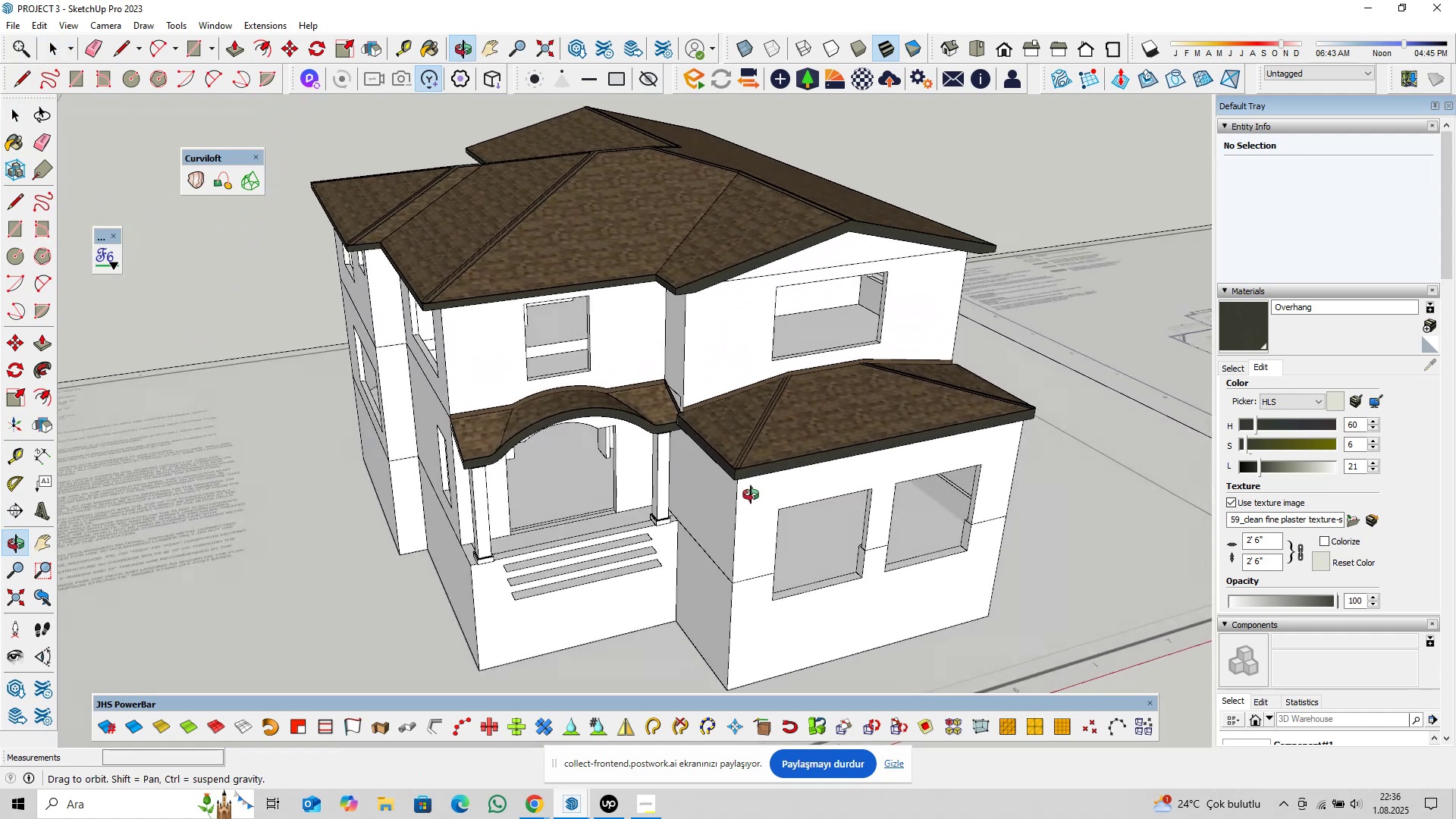 
scroll: coordinate [723, 494], scroll_direction: down, amount: 5.0
 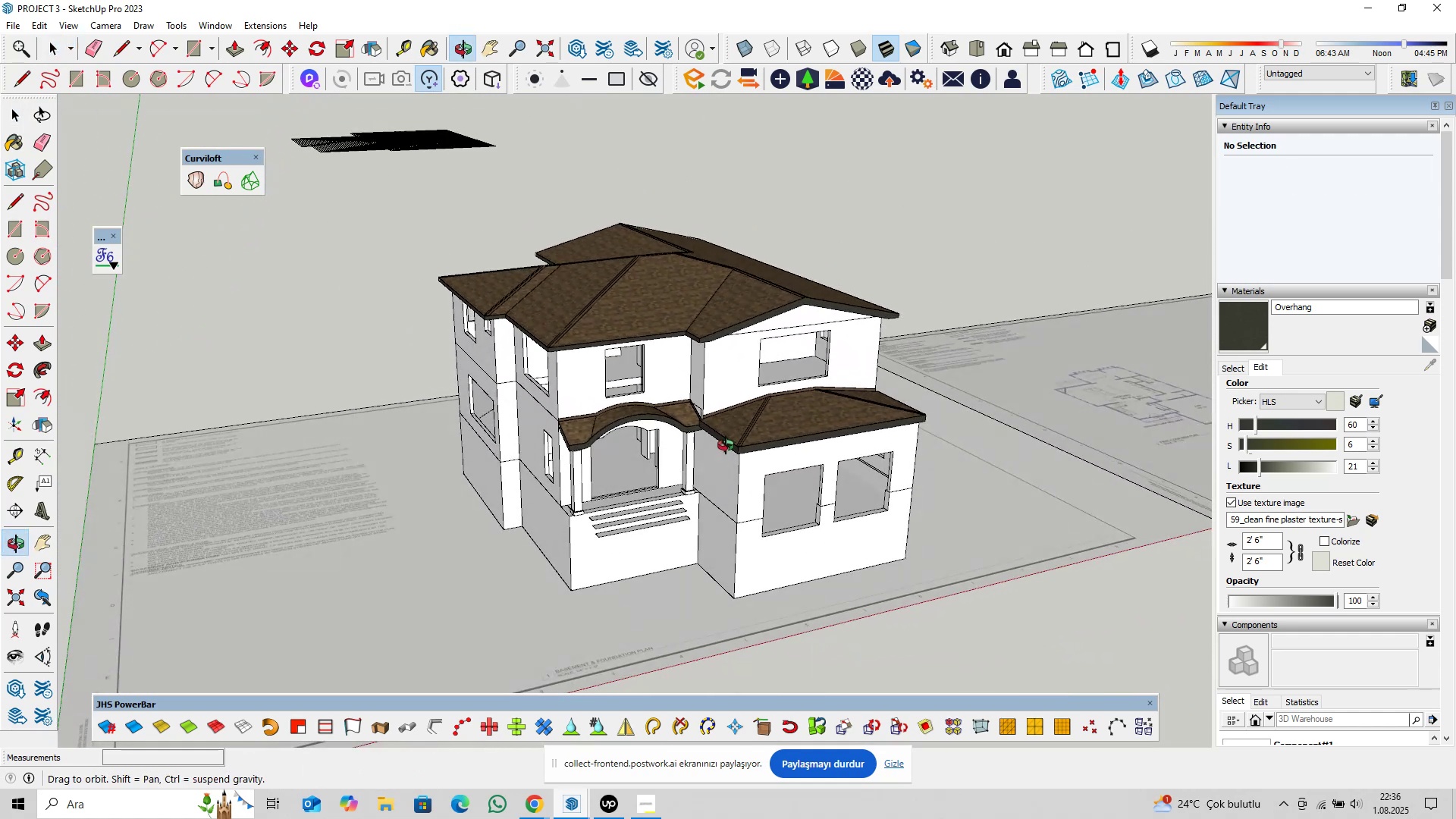 
key(Control+S)
 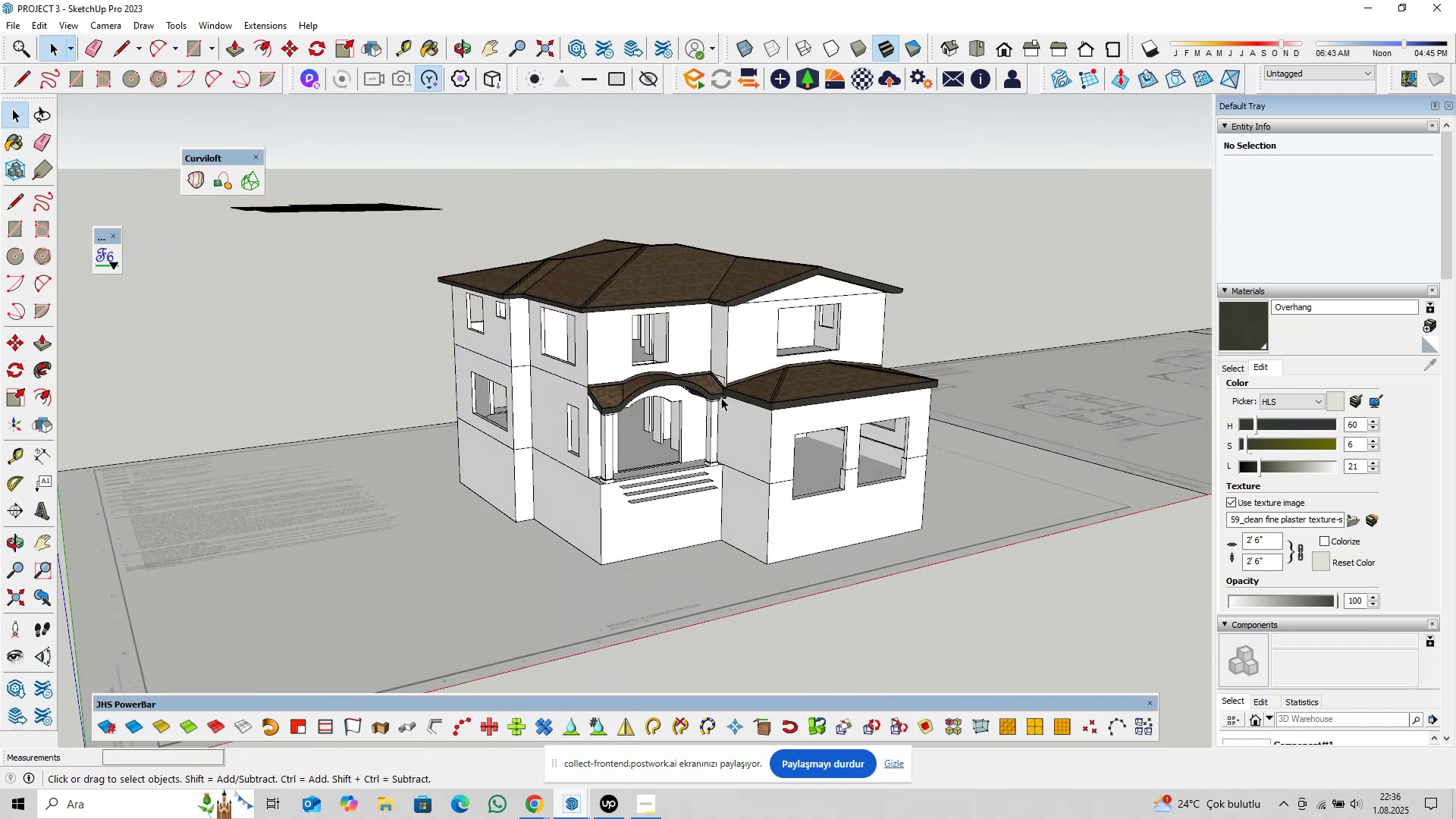 
wait(7.17)
 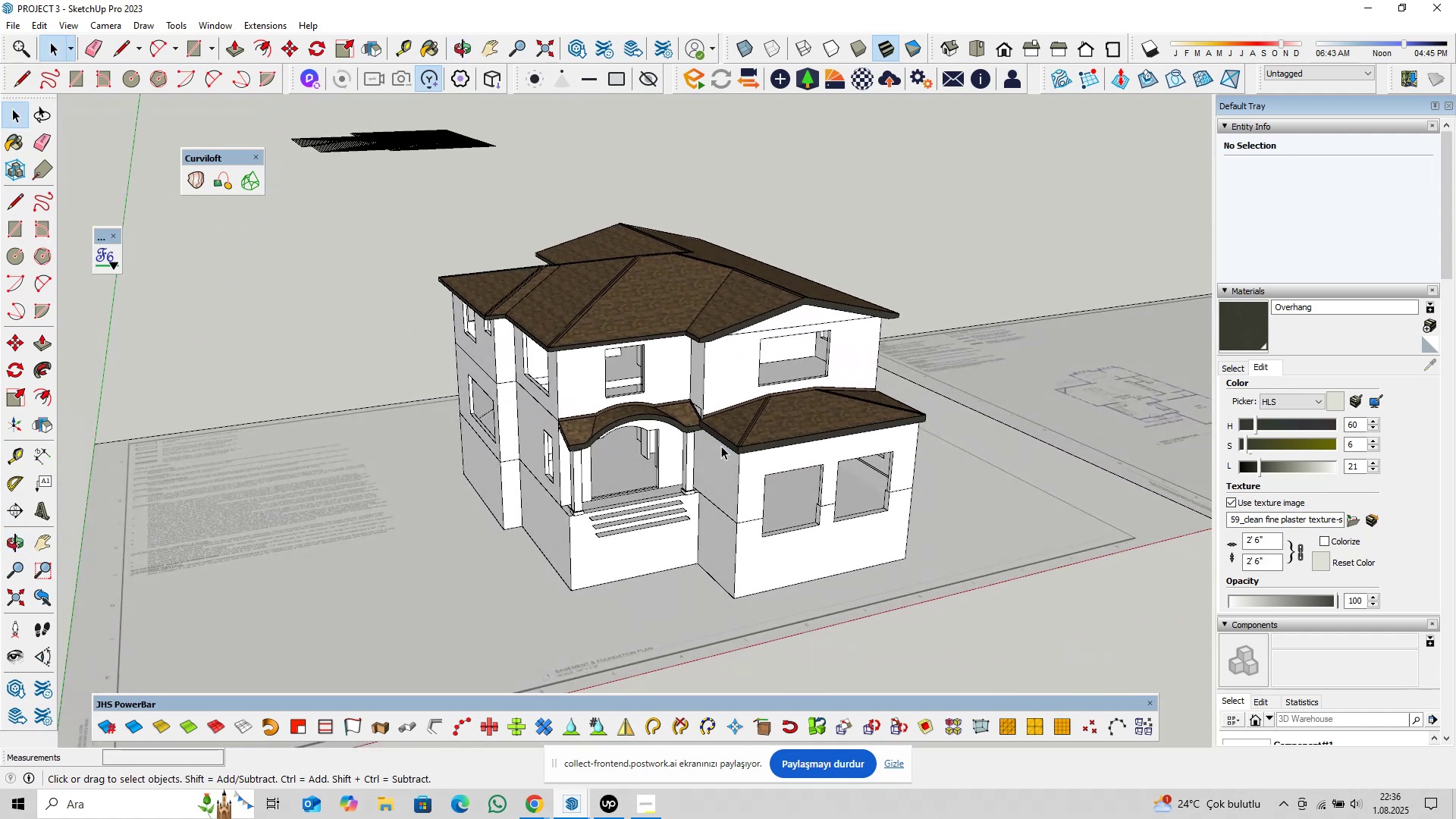 
scroll: coordinate [678, 512], scroll_direction: up, amount: 10.0
 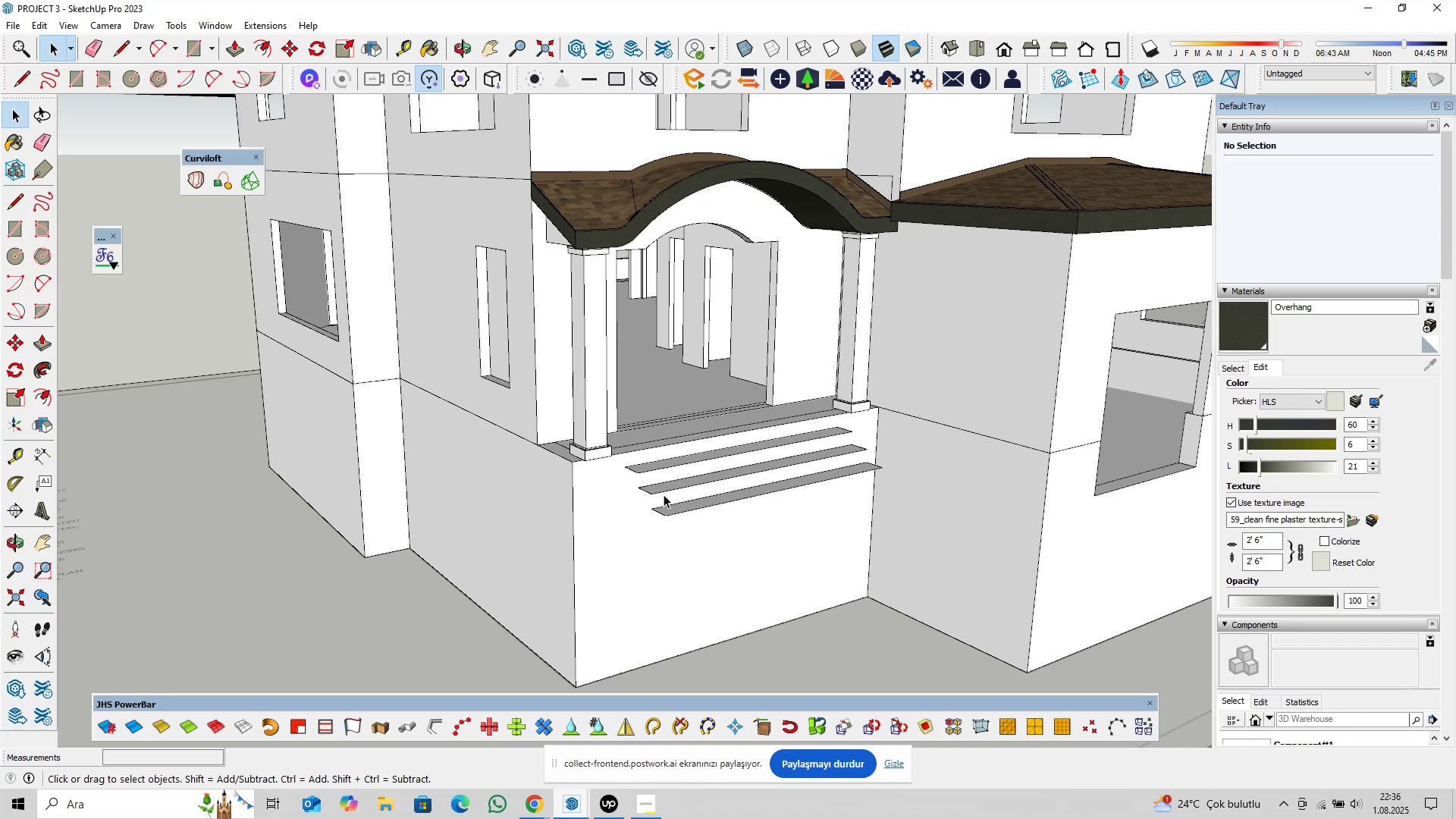 
wait(7.43)
 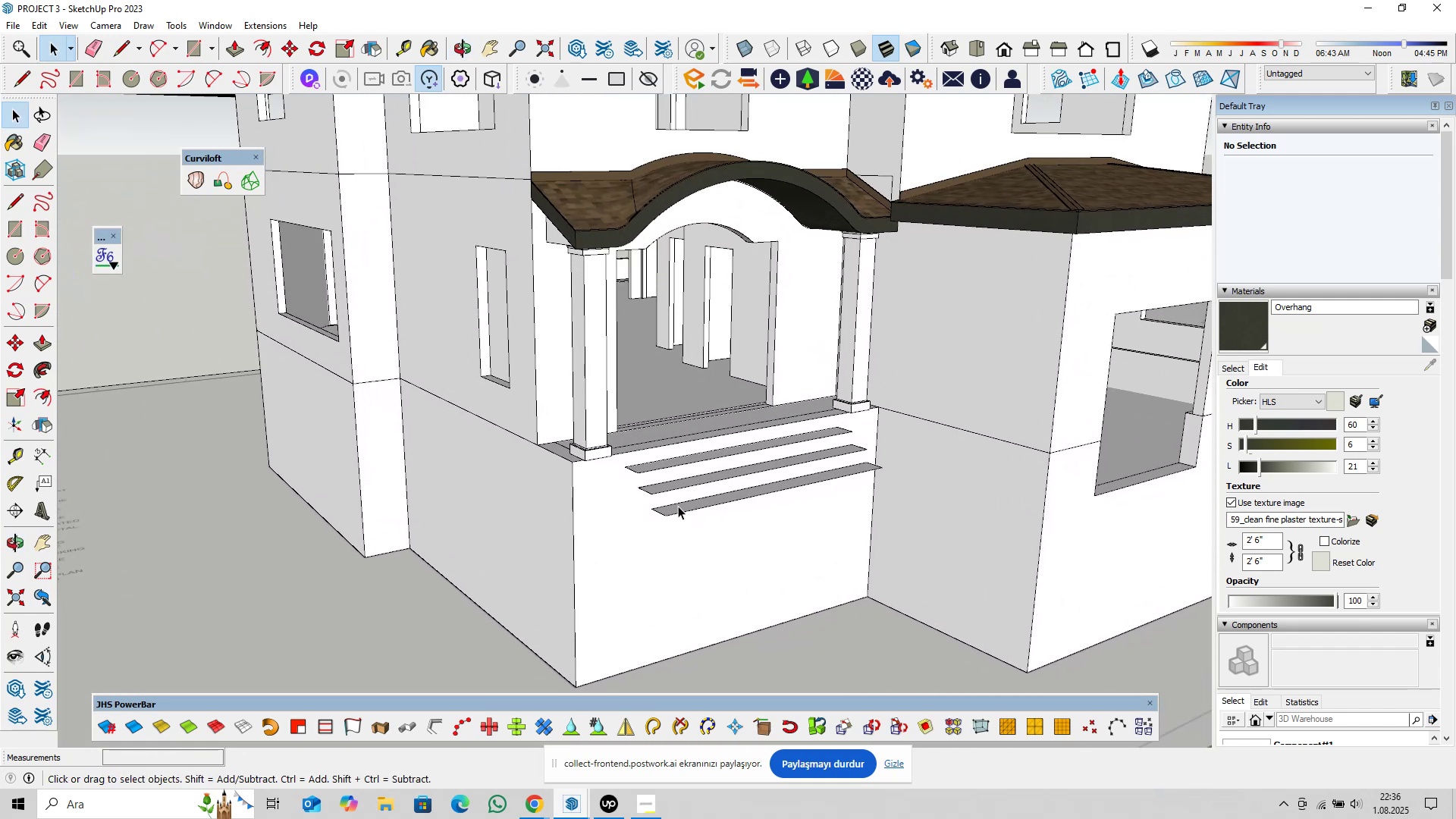 
scroll: coordinate [579, 526], scroll_direction: up, amount: 3.0
 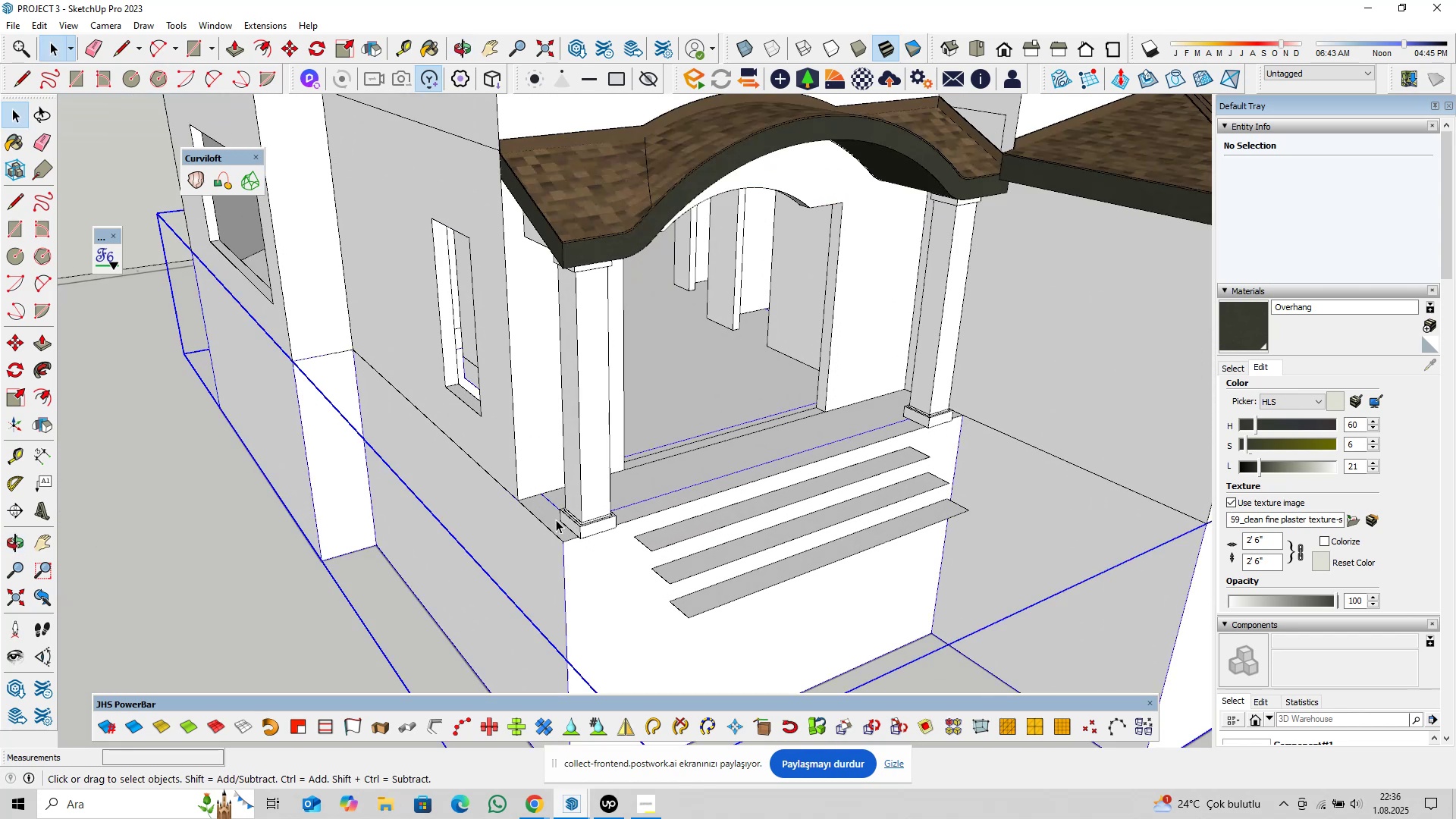 
double_click([556, 519])
 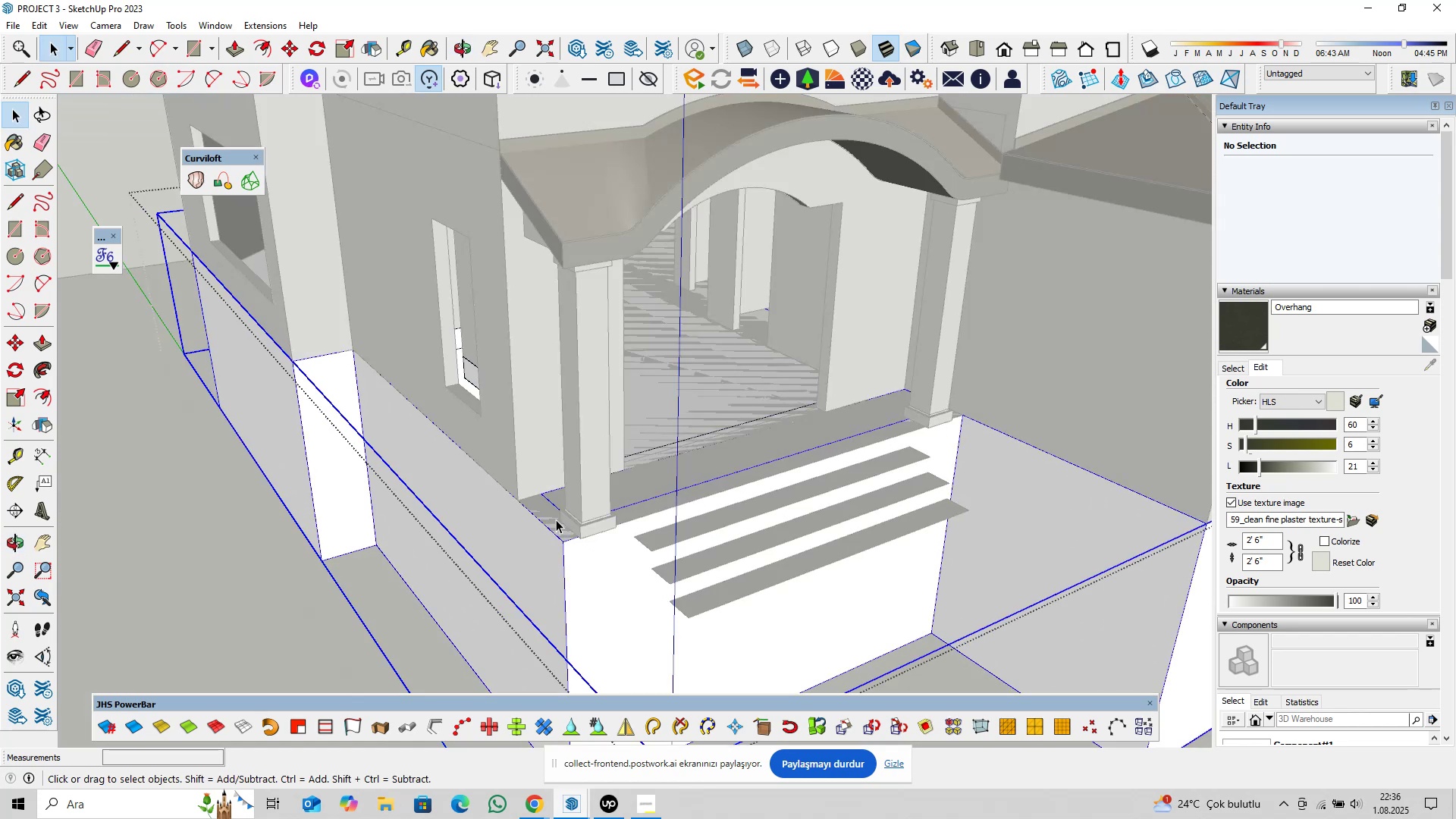 
triple_click([556, 519])
 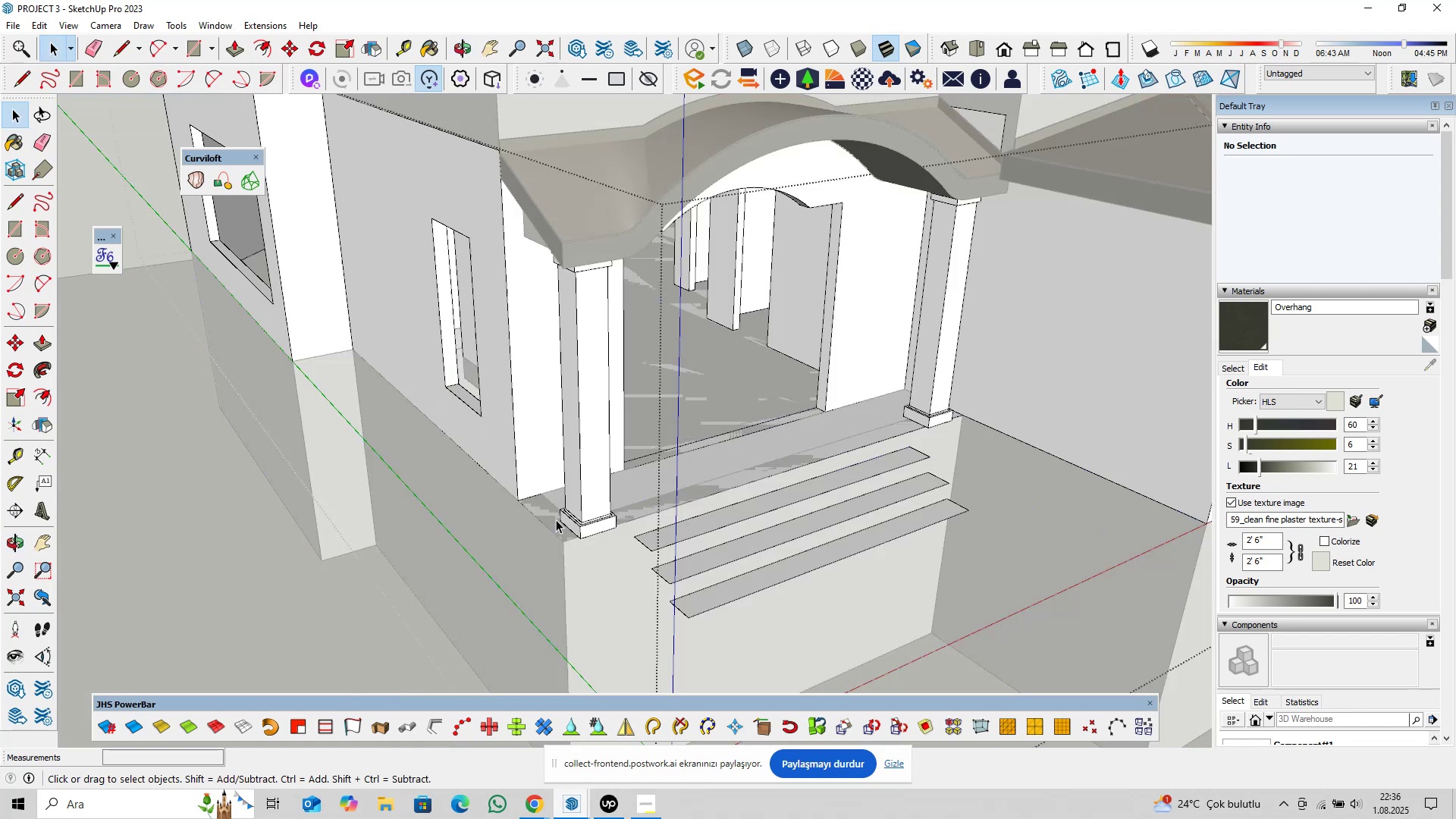 
triple_click([556, 519])
 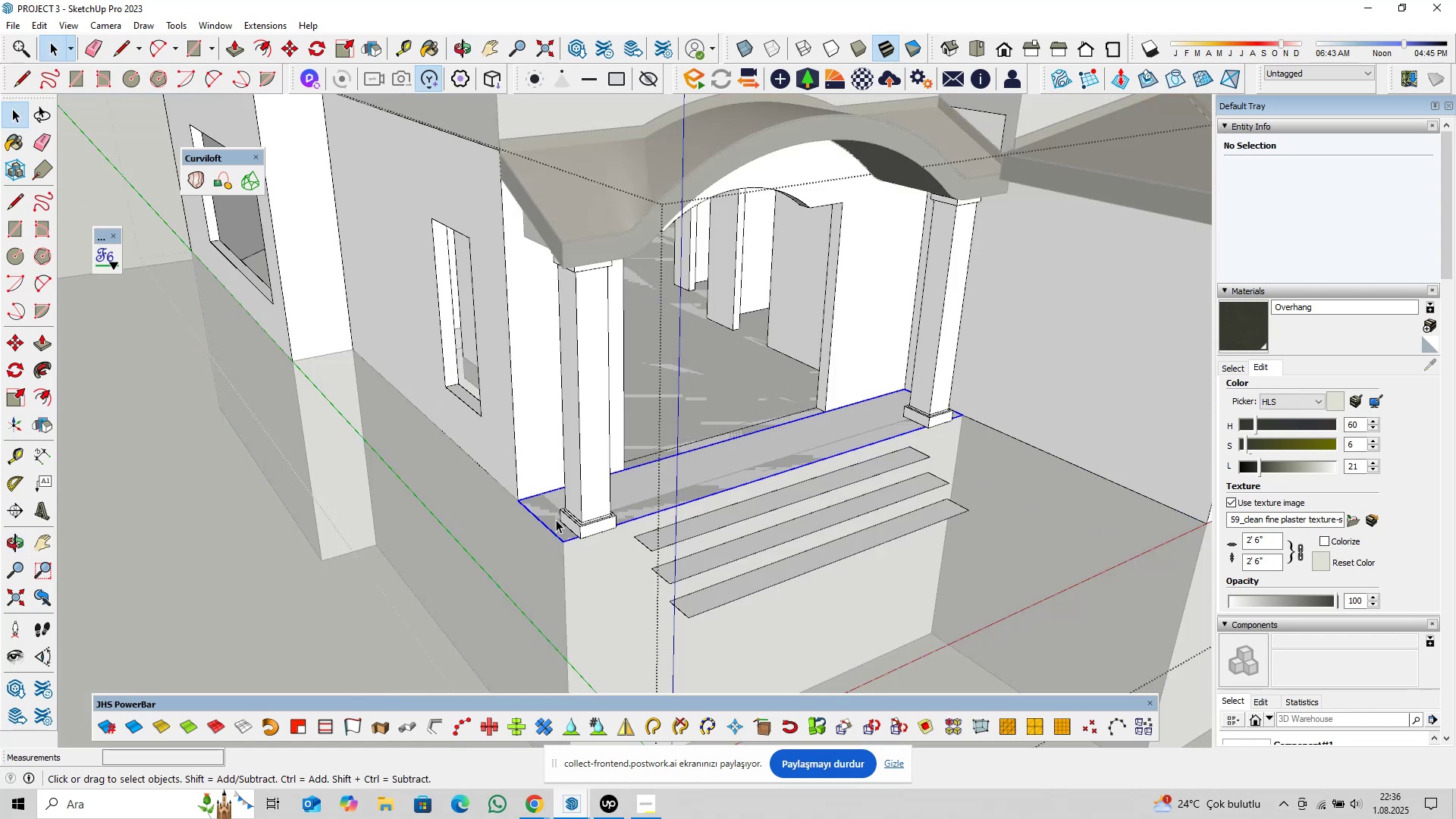 
triple_click([556, 519])
 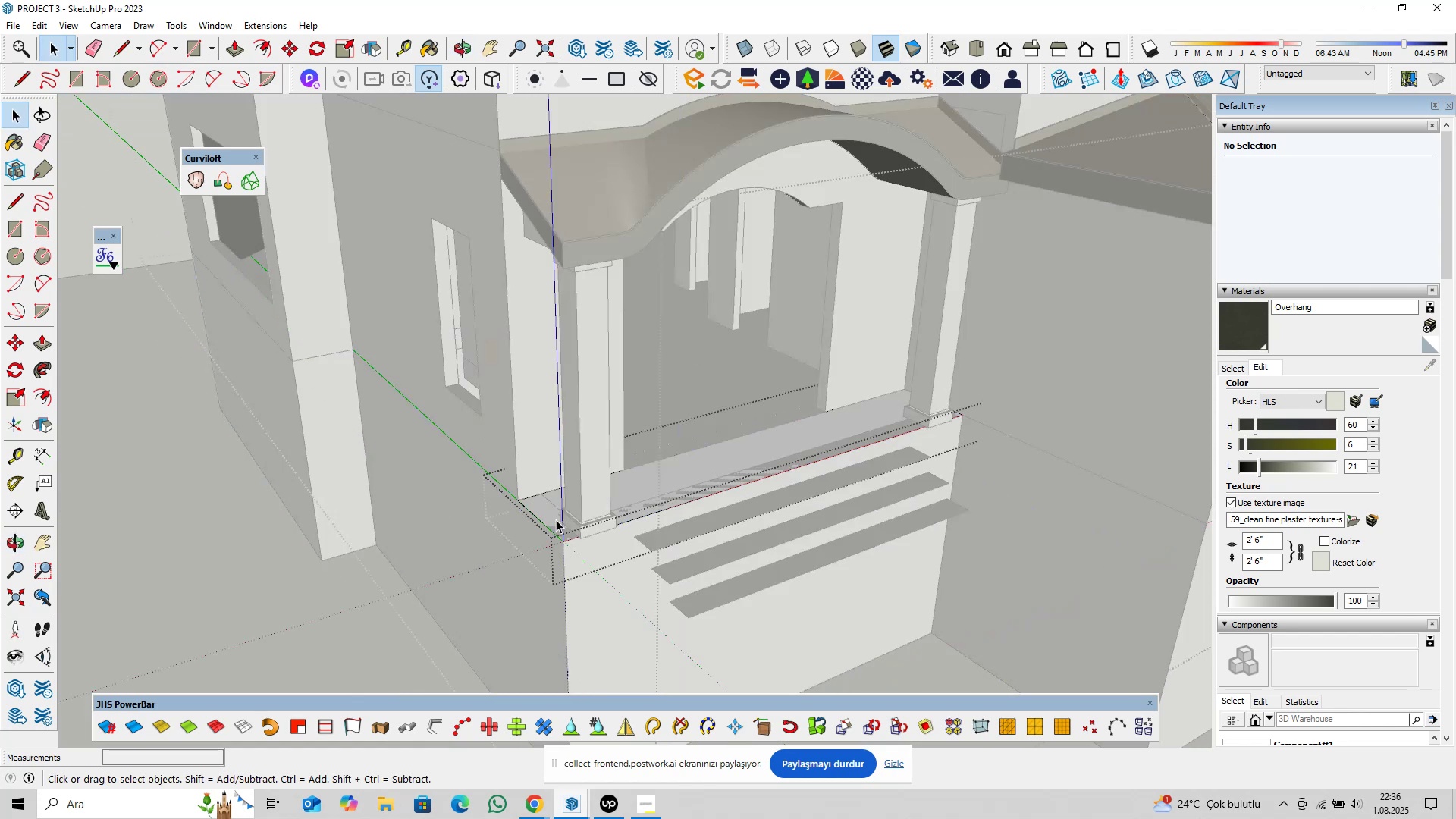 
triple_click([556, 519])
 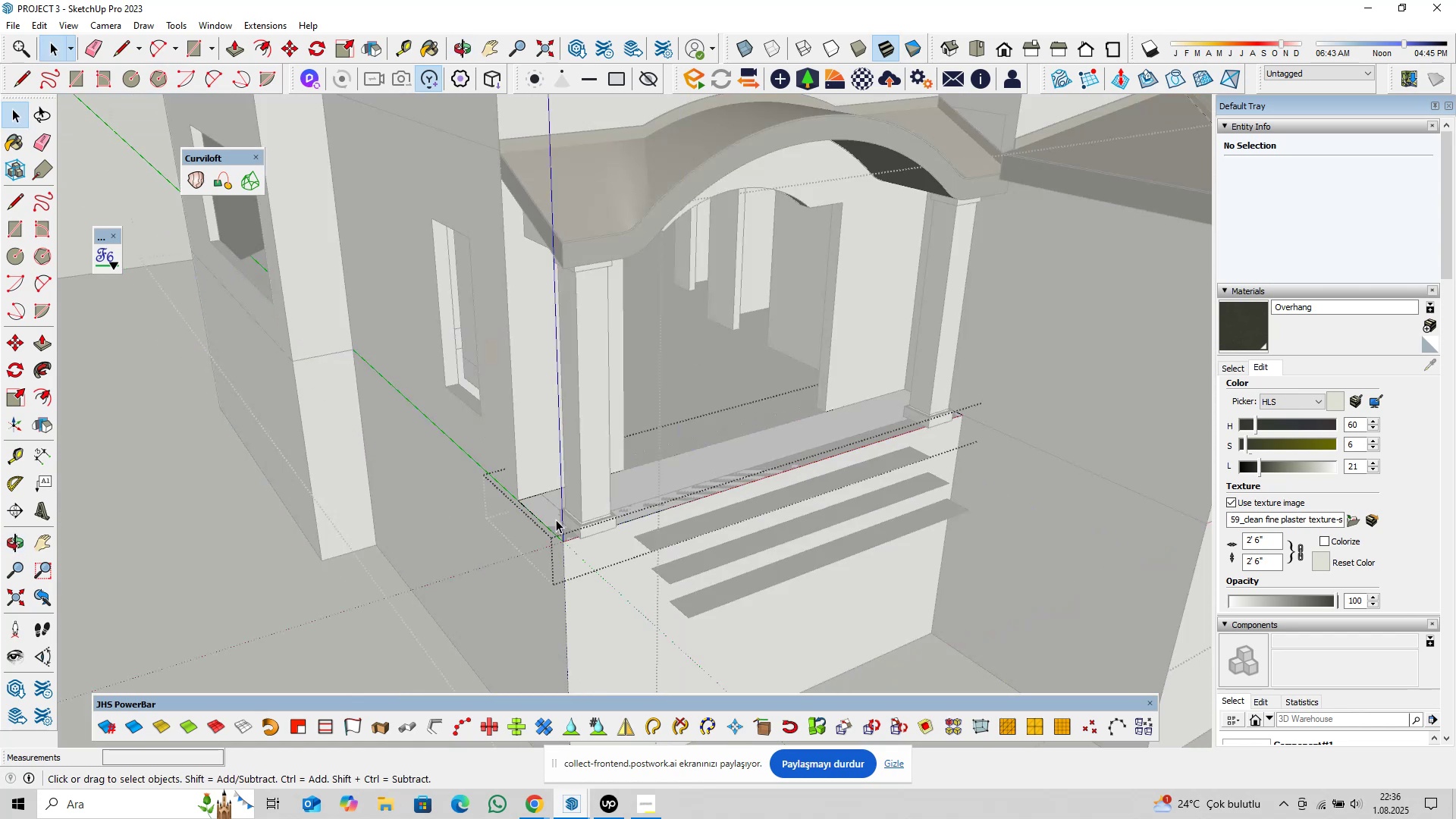 
triple_click([556, 519])
 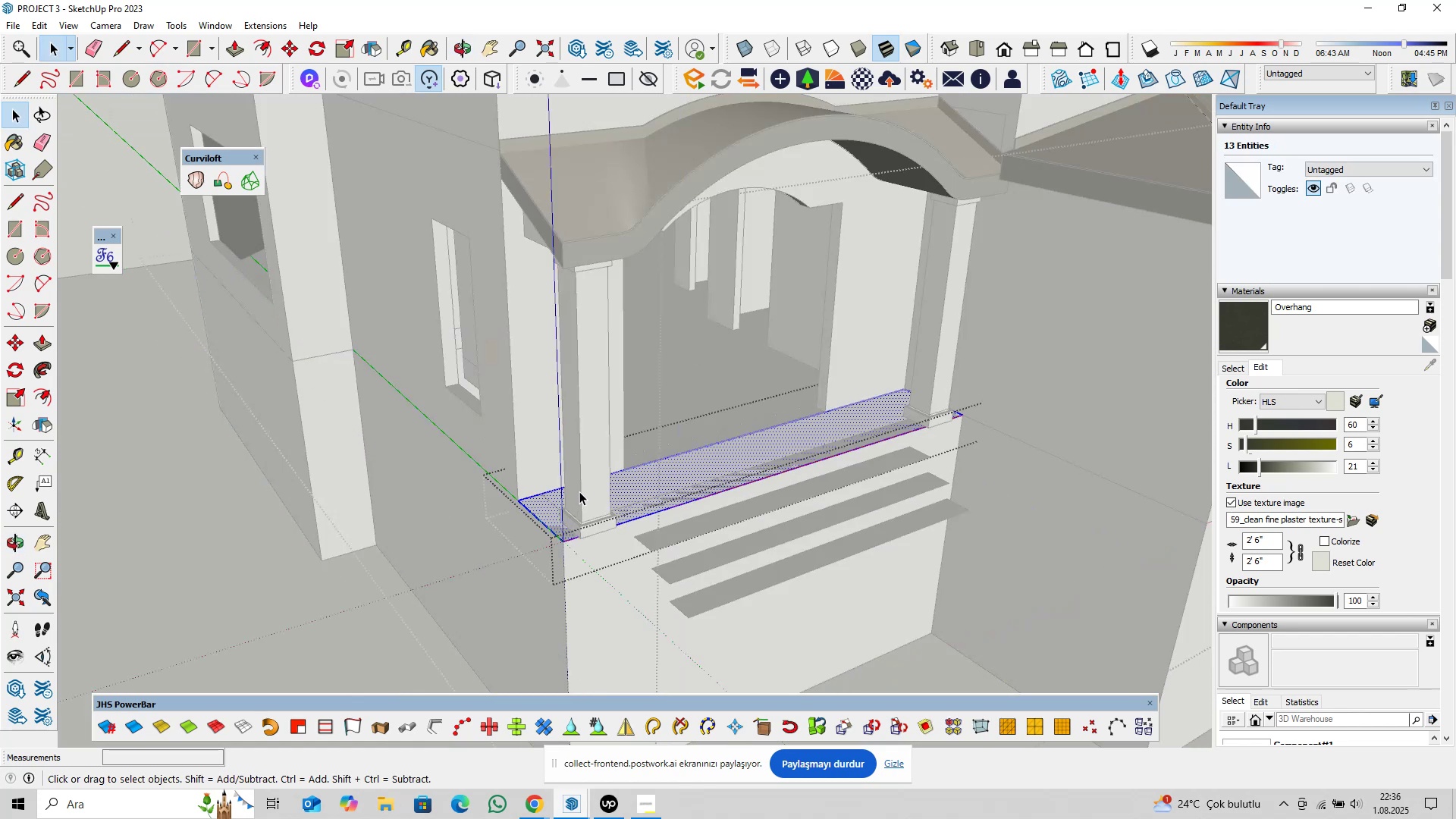 
wait(9.07)
 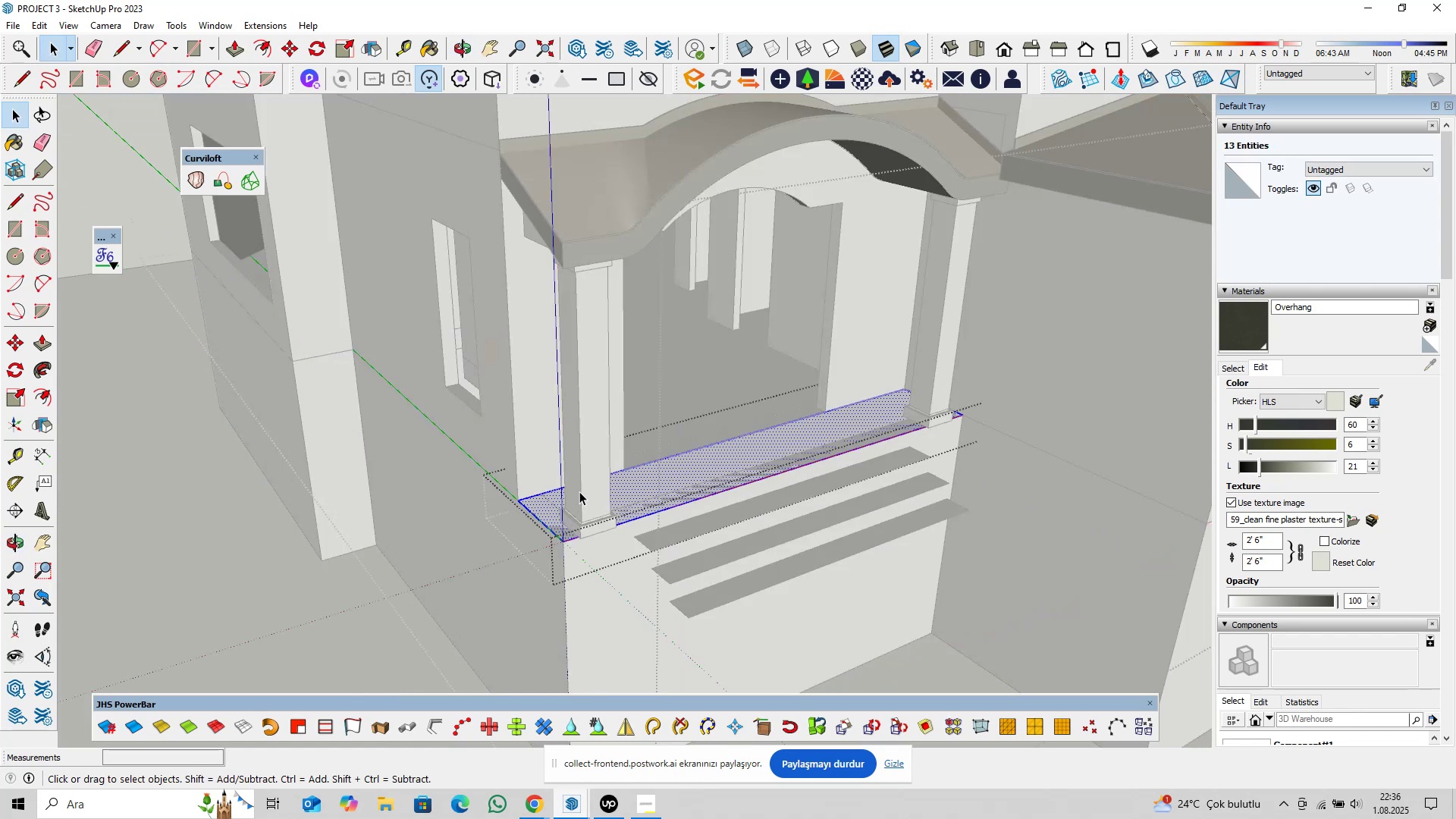 
scroll: coordinate [581, 458], scroll_direction: down, amount: 5.0
 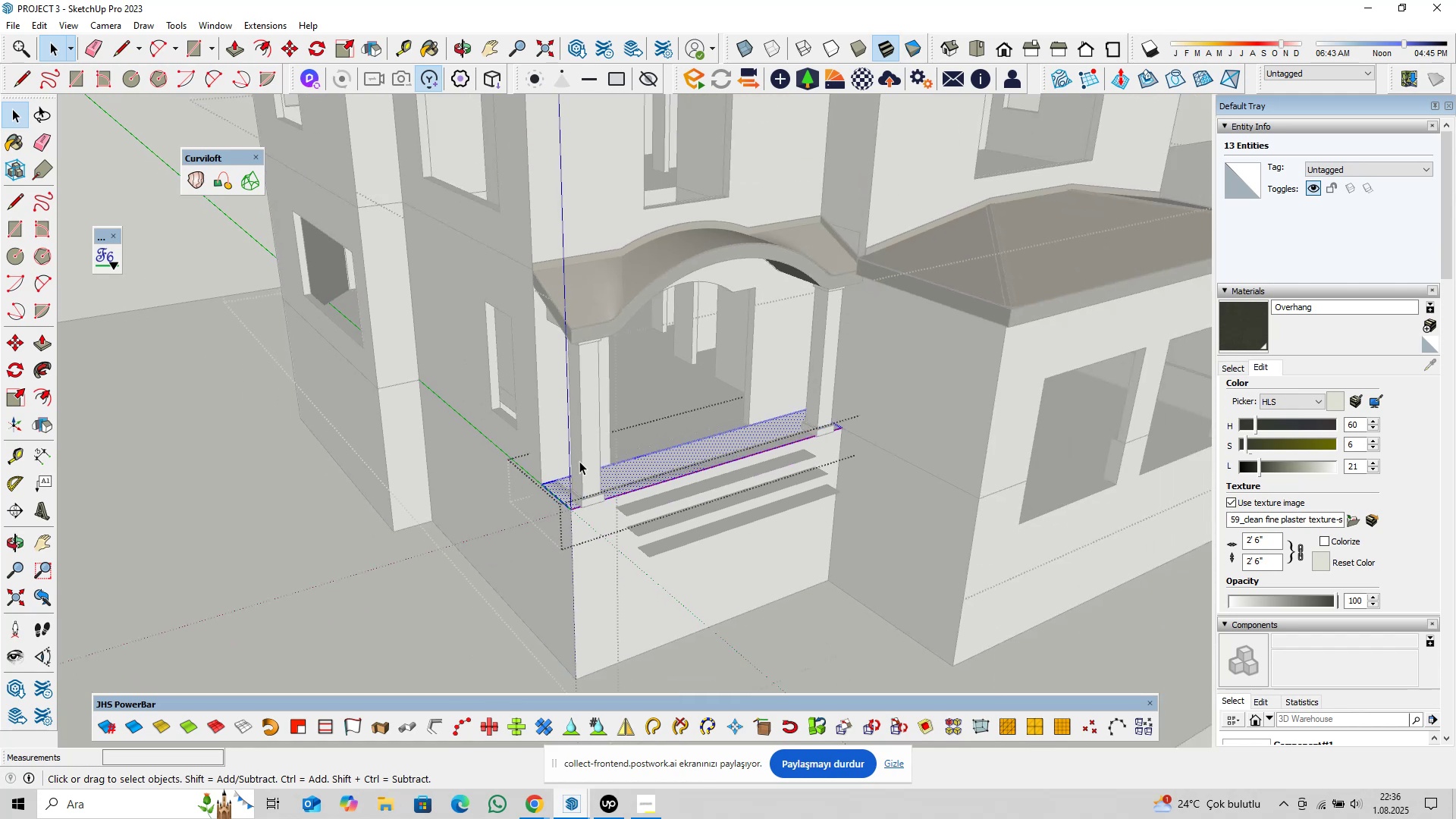 
key(Escape)
 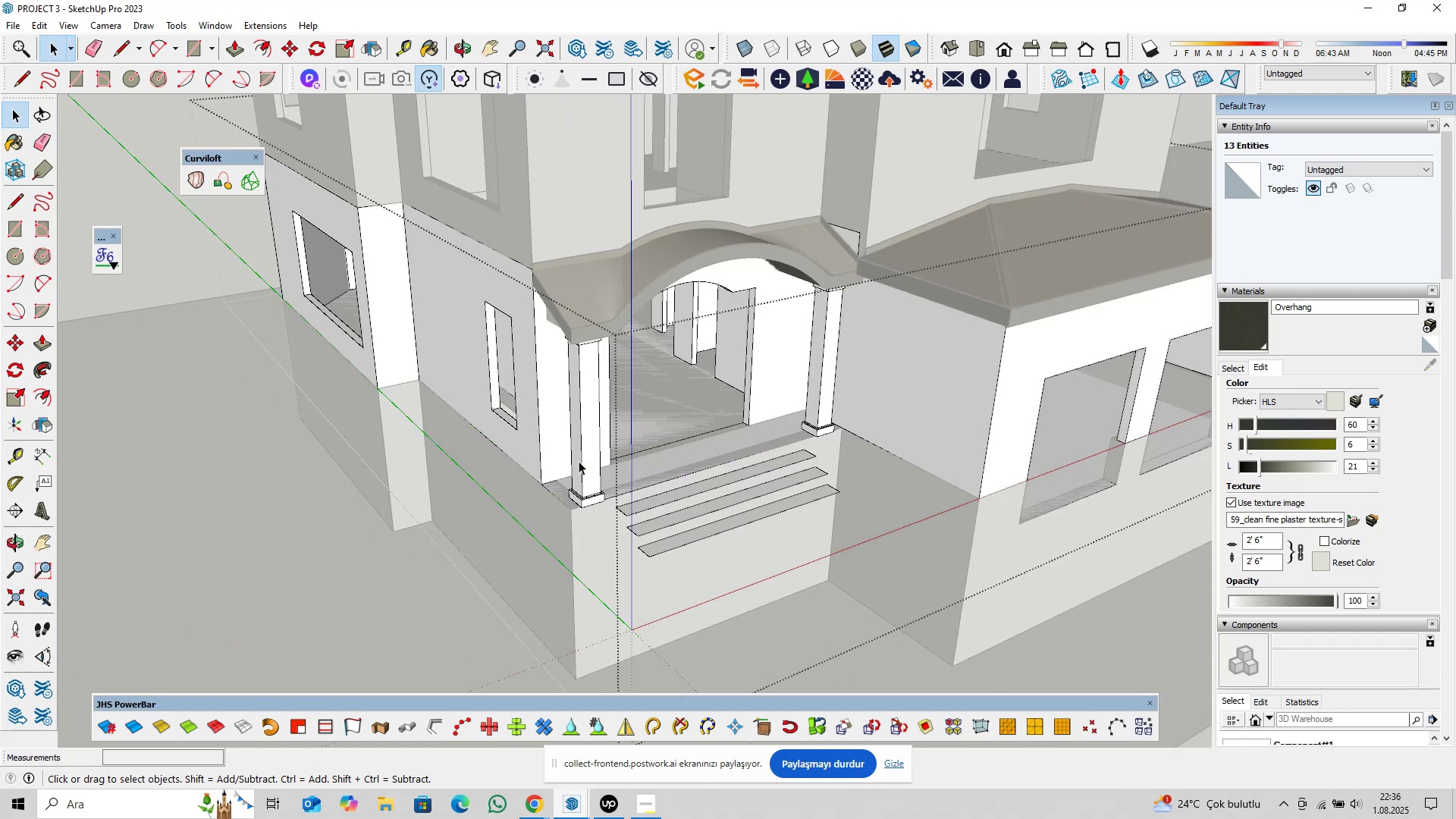 
key(Escape)
 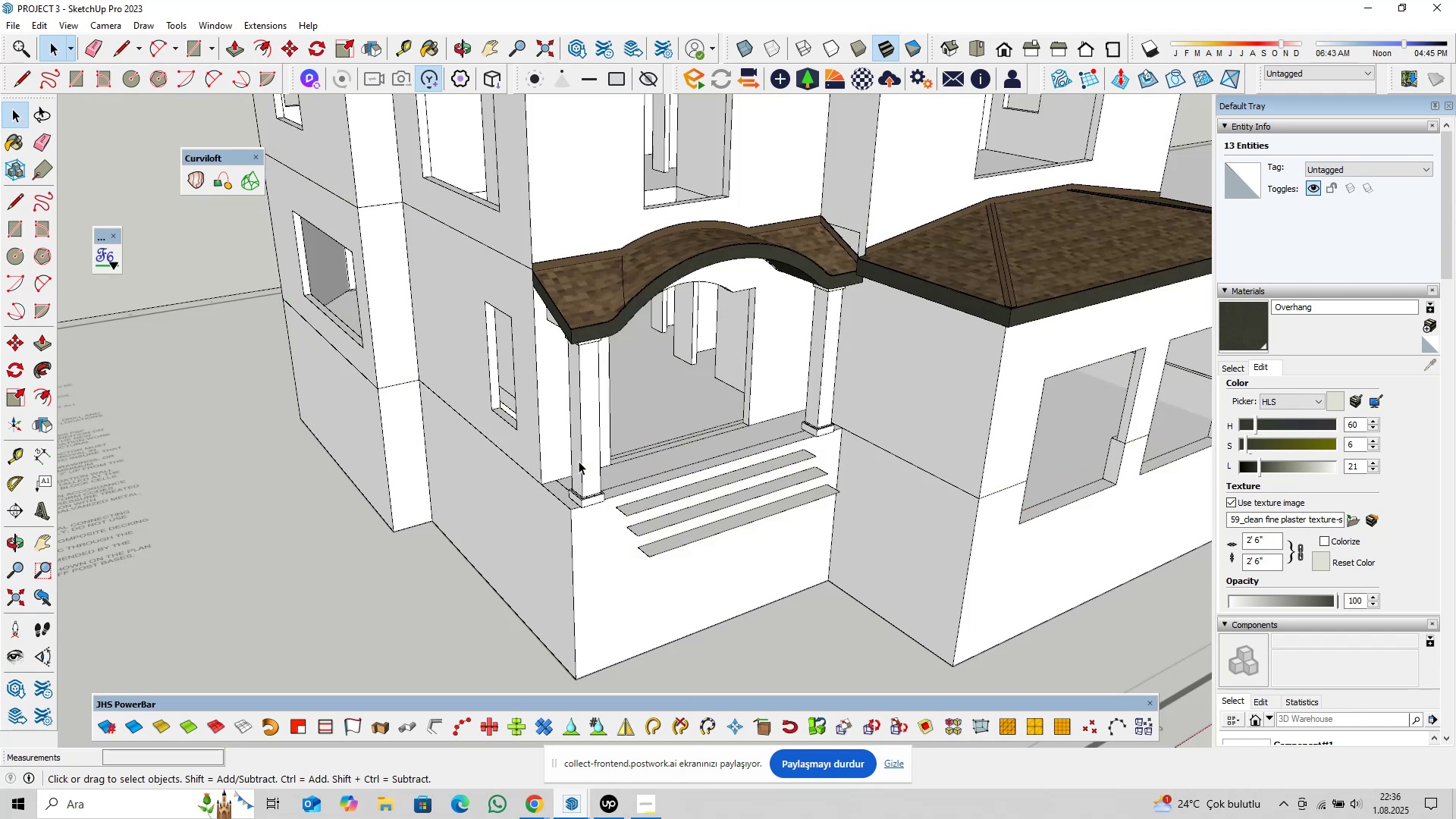 
key(Escape)
 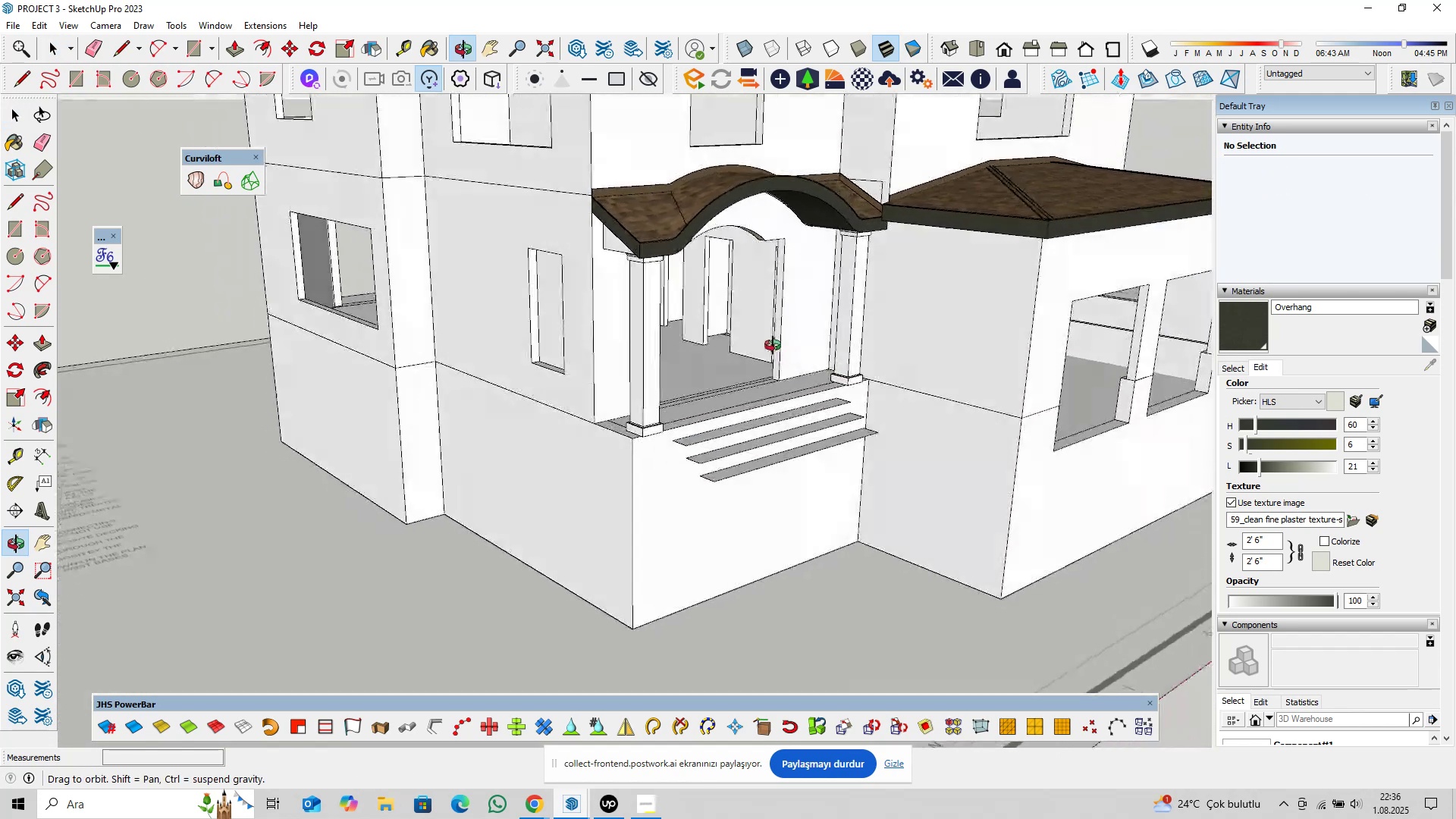 
hold_key(key=ShiftLeft, duration=0.54)
 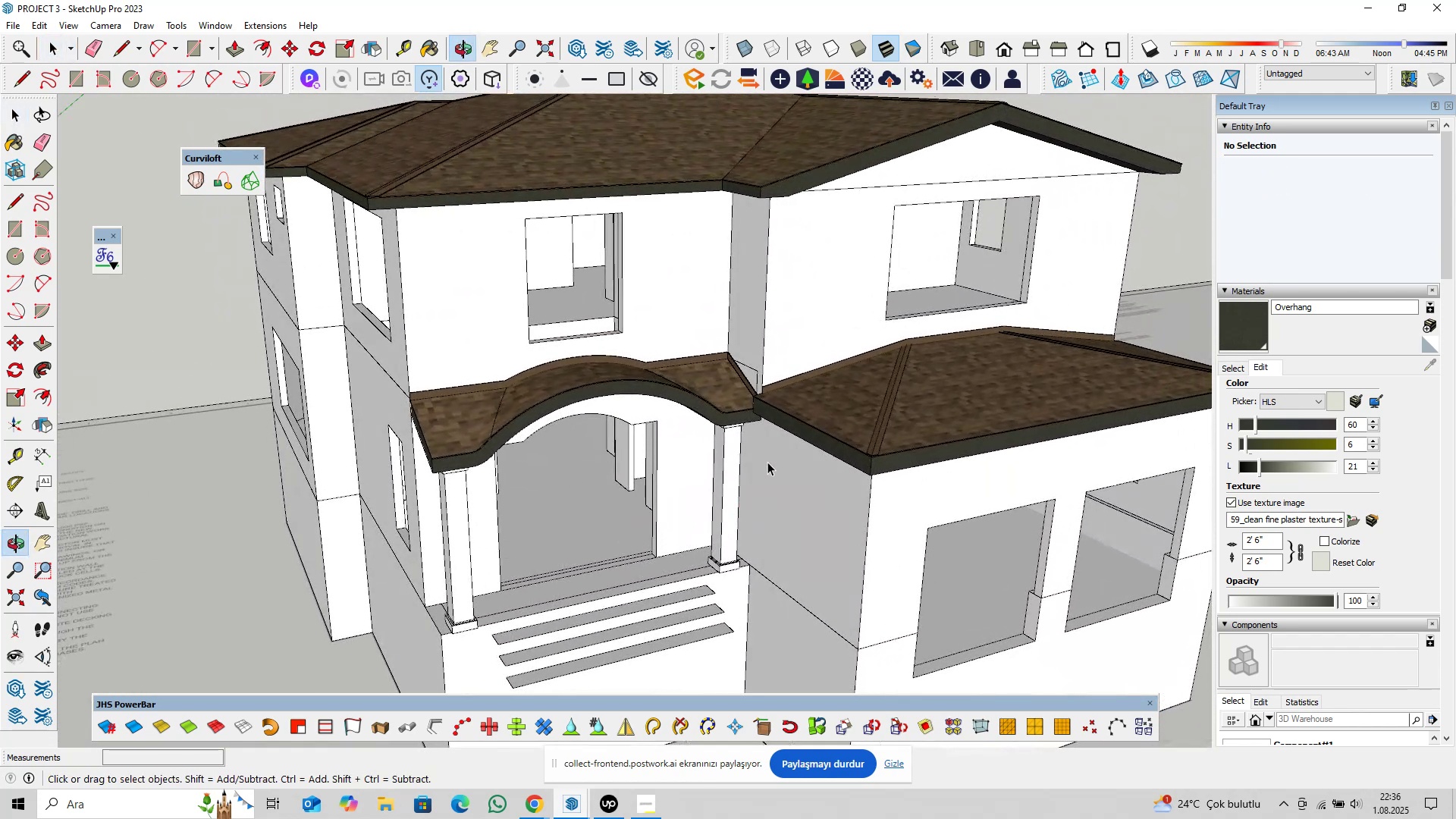 
scroll: coordinate [793, 463], scroll_direction: down, amount: 5.0
 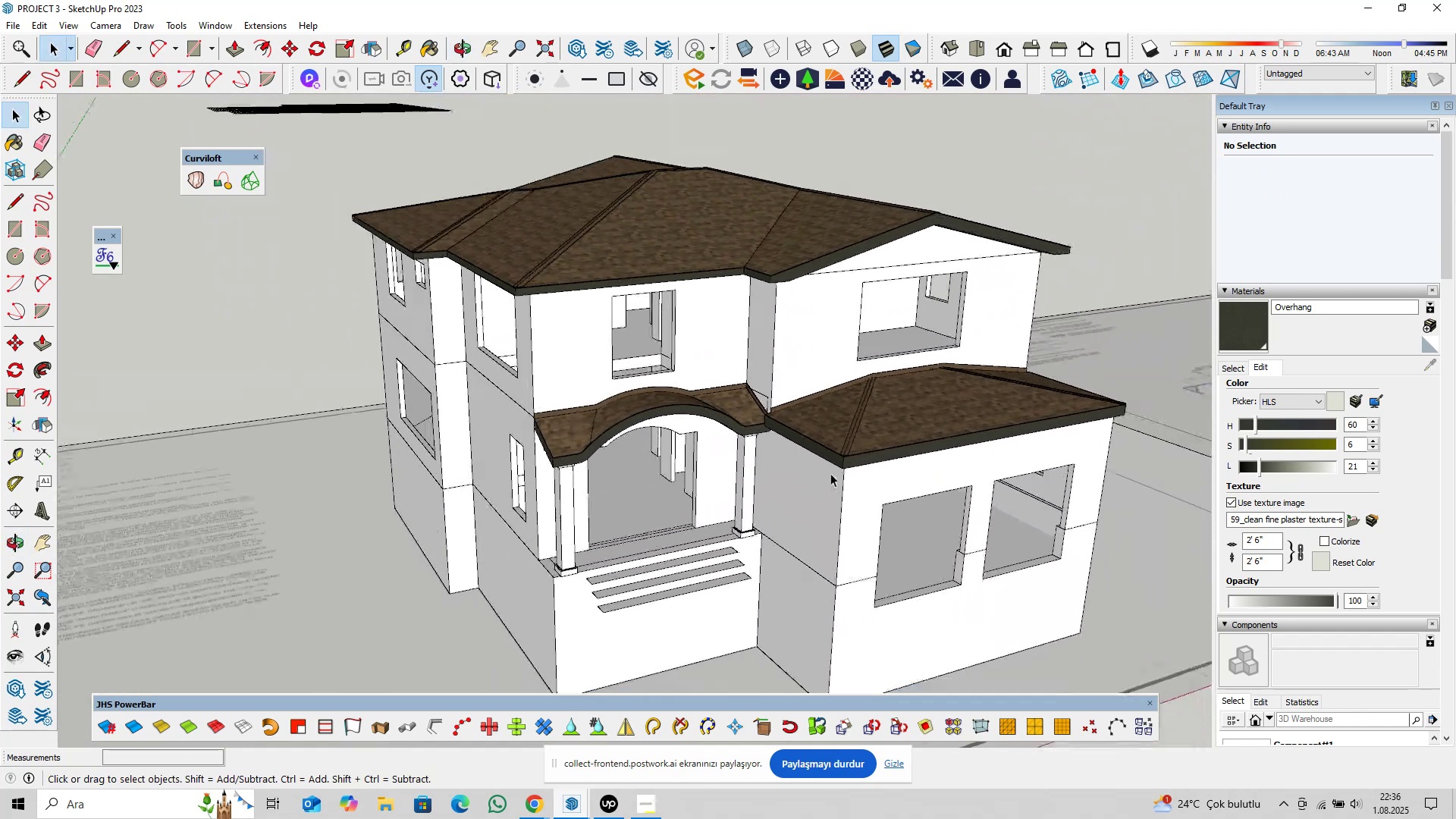 
hold_key(key=ShiftLeft, duration=0.31)
 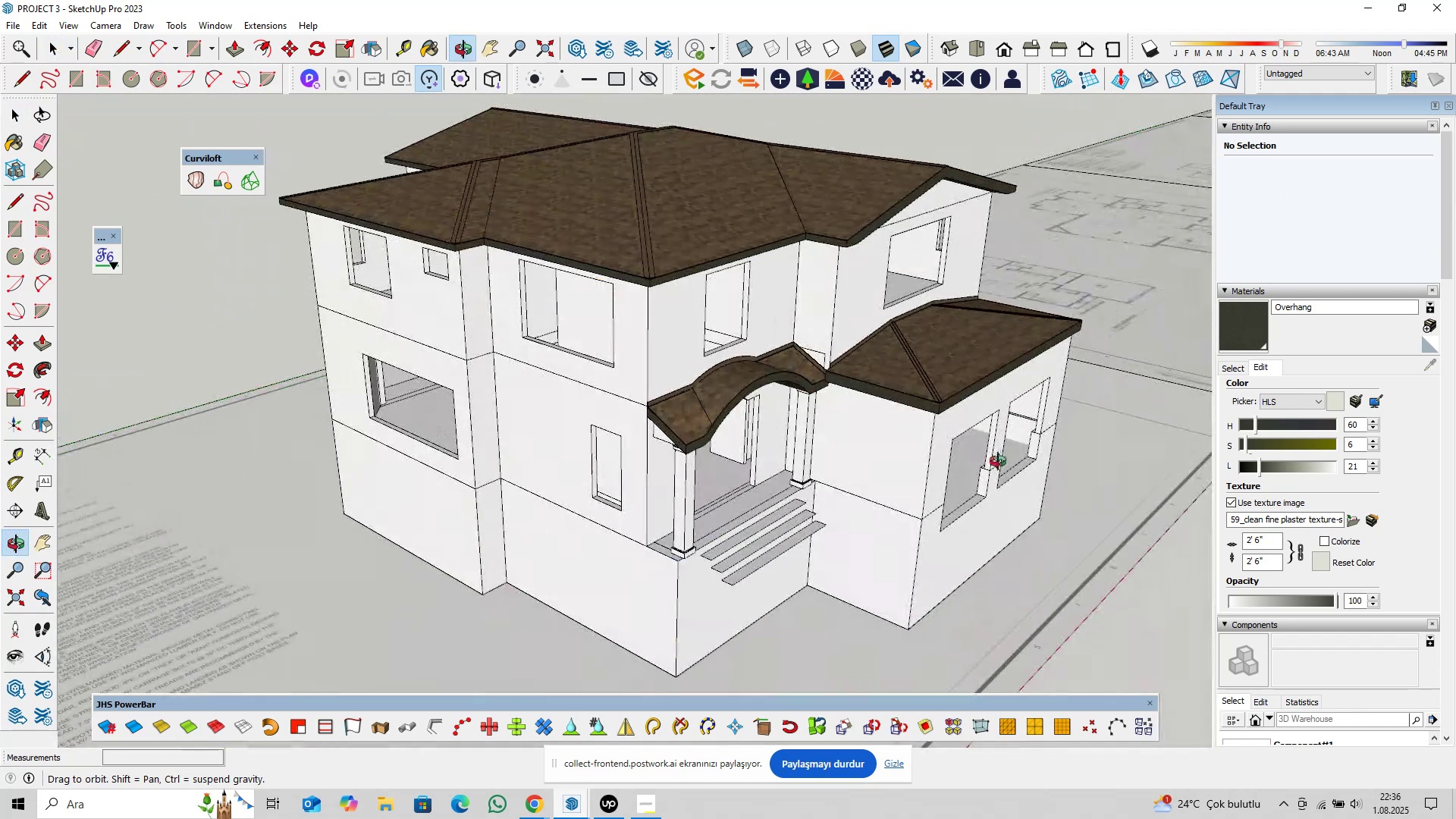 
scroll: coordinate [717, 447], scroll_direction: down, amount: 5.0
 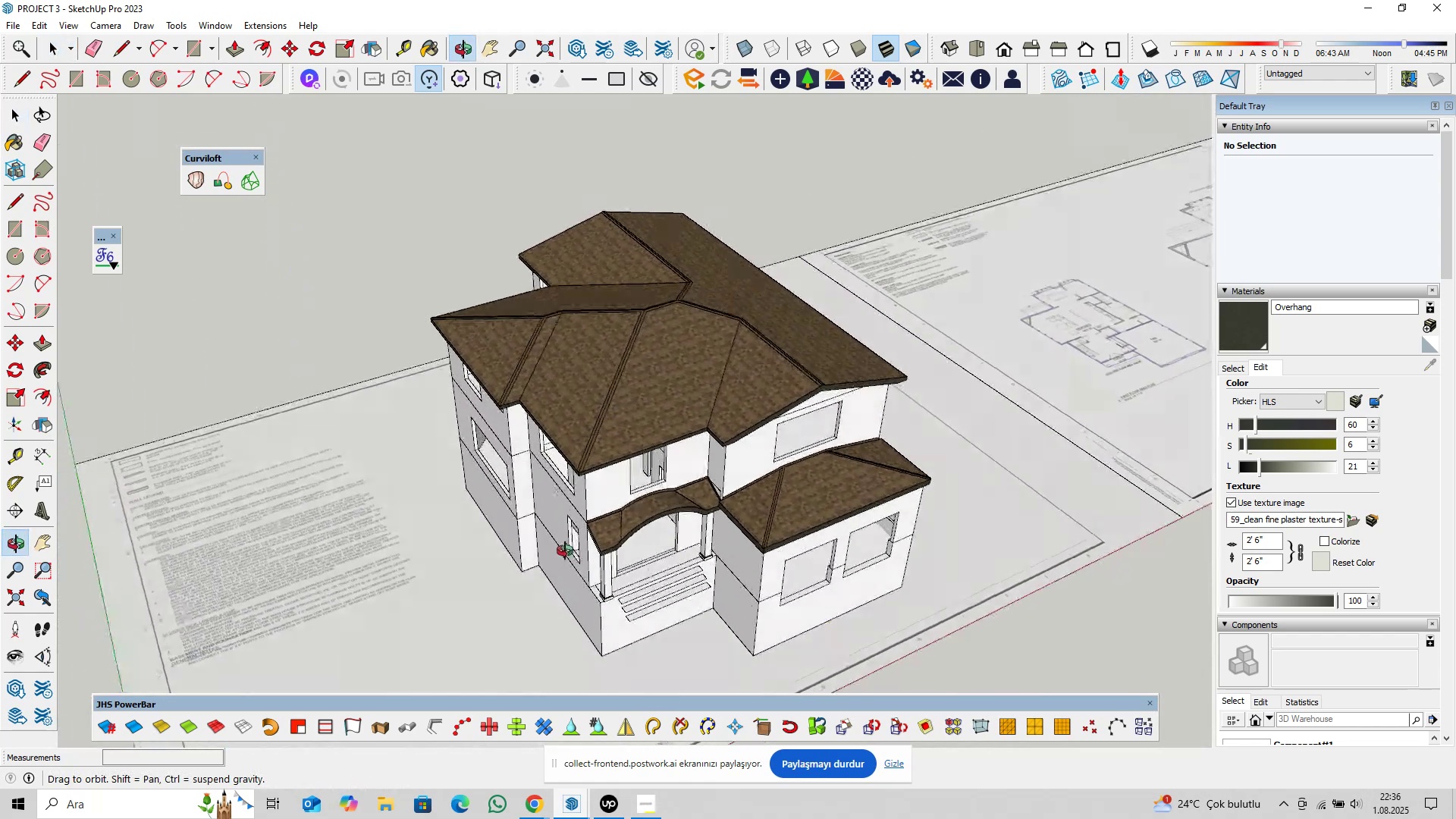 
hold_key(key=ShiftLeft, duration=0.32)
 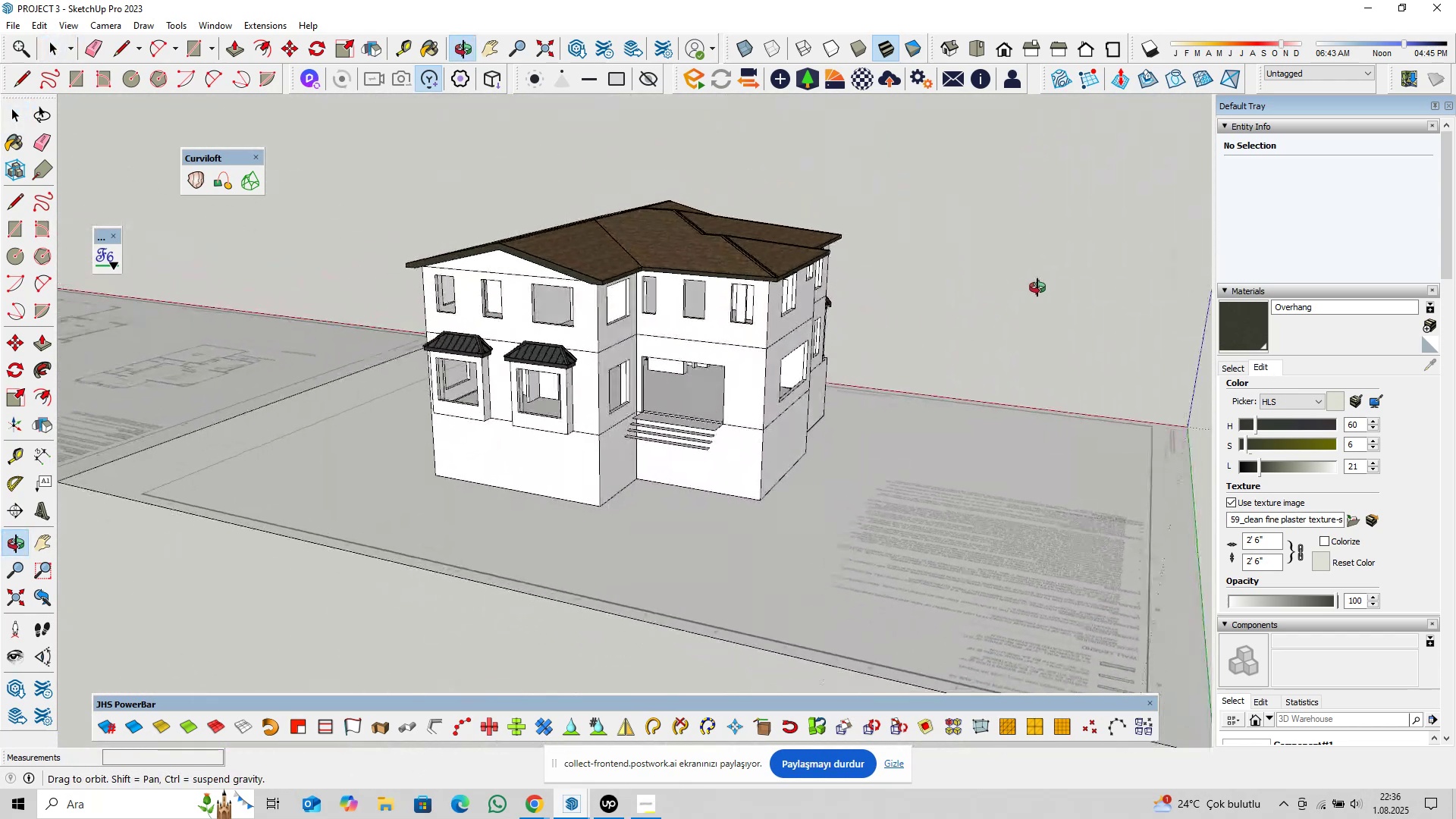 
wait(9.9)
 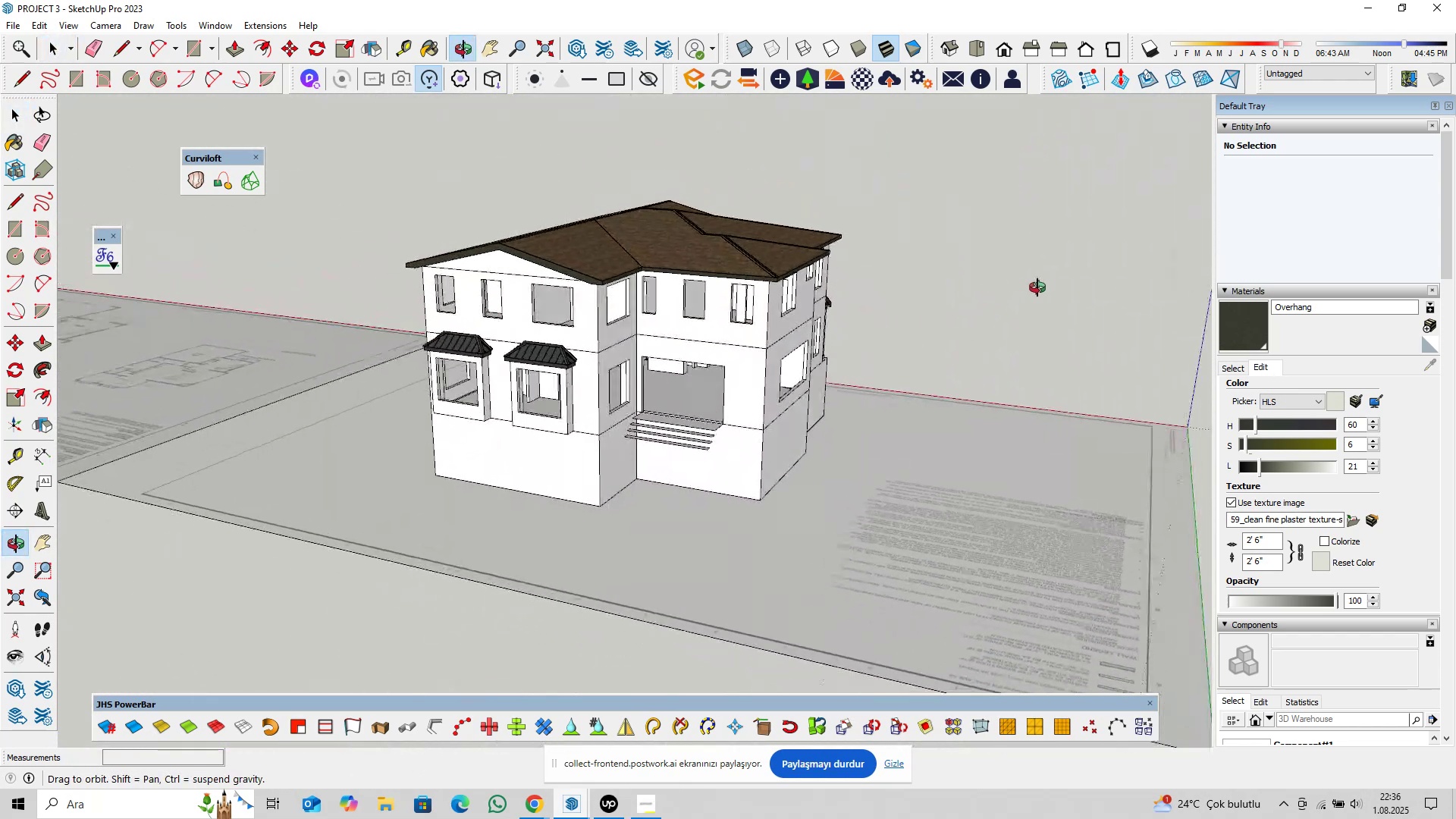 
key(Shift+ShiftLeft)
 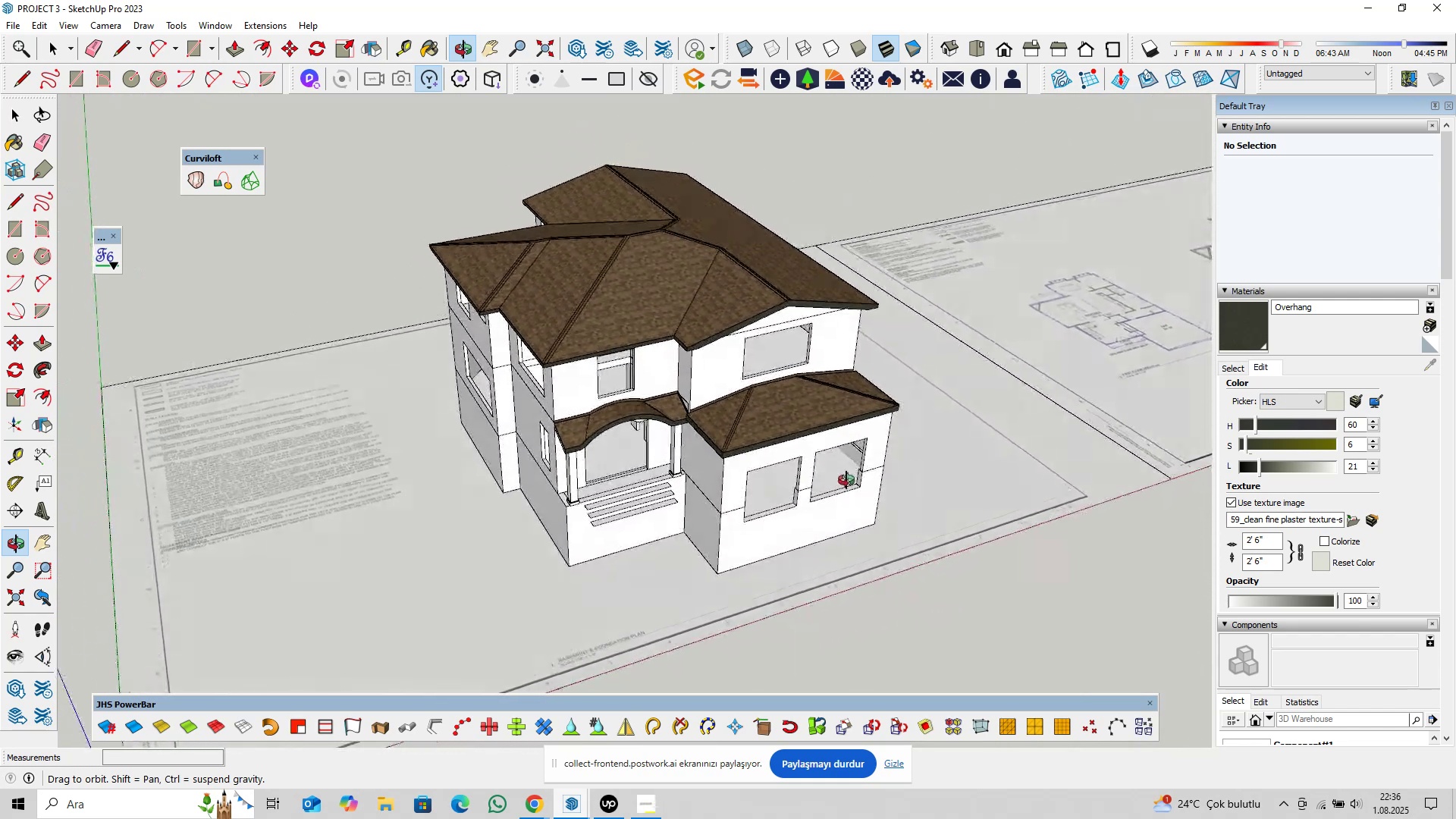 
scroll: coordinate [677, 465], scroll_direction: up, amount: 2.0
 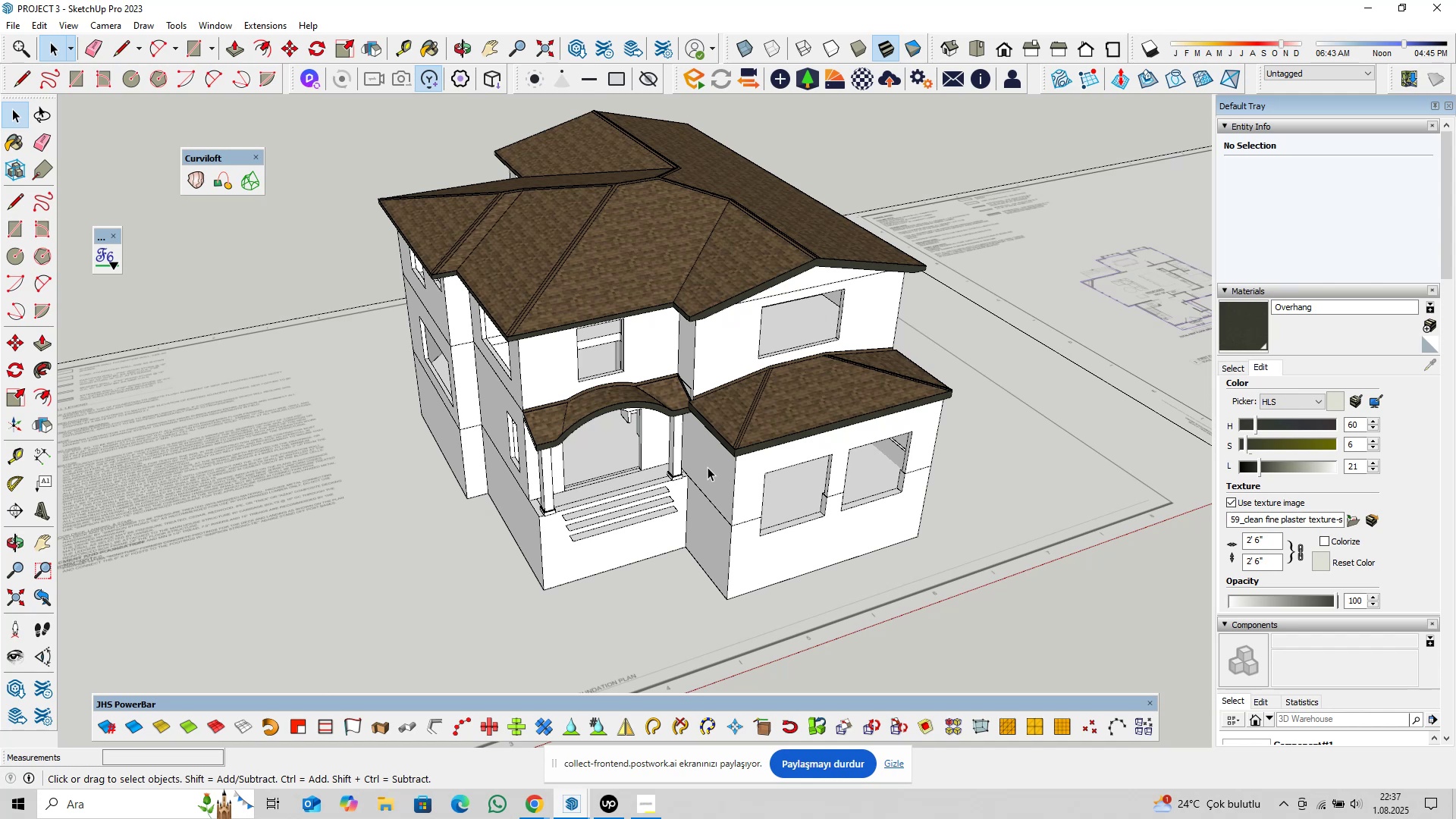 
wait(13.61)
 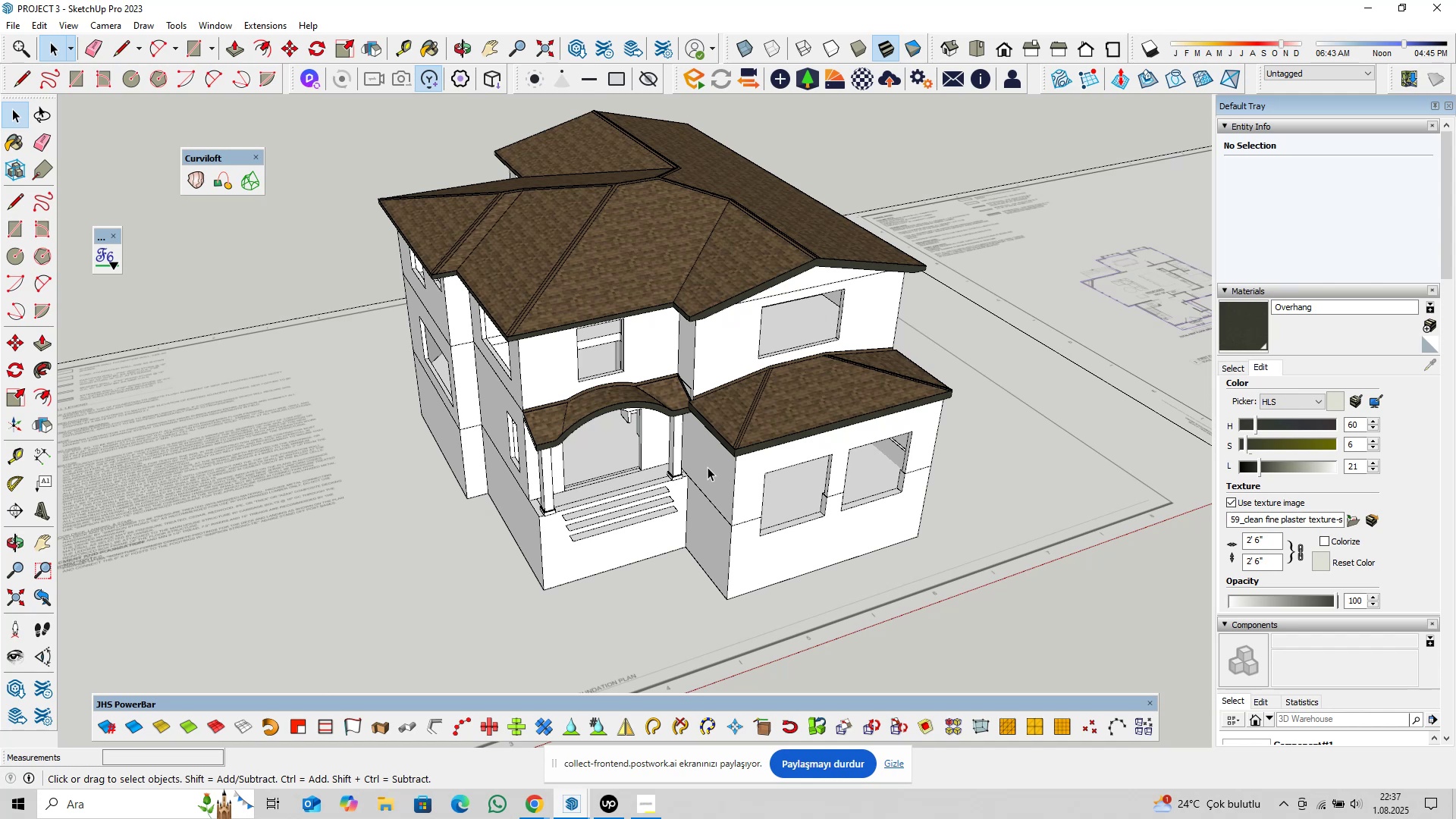 
scroll: coordinate [702, 392], scroll_direction: up, amount: 7.0
 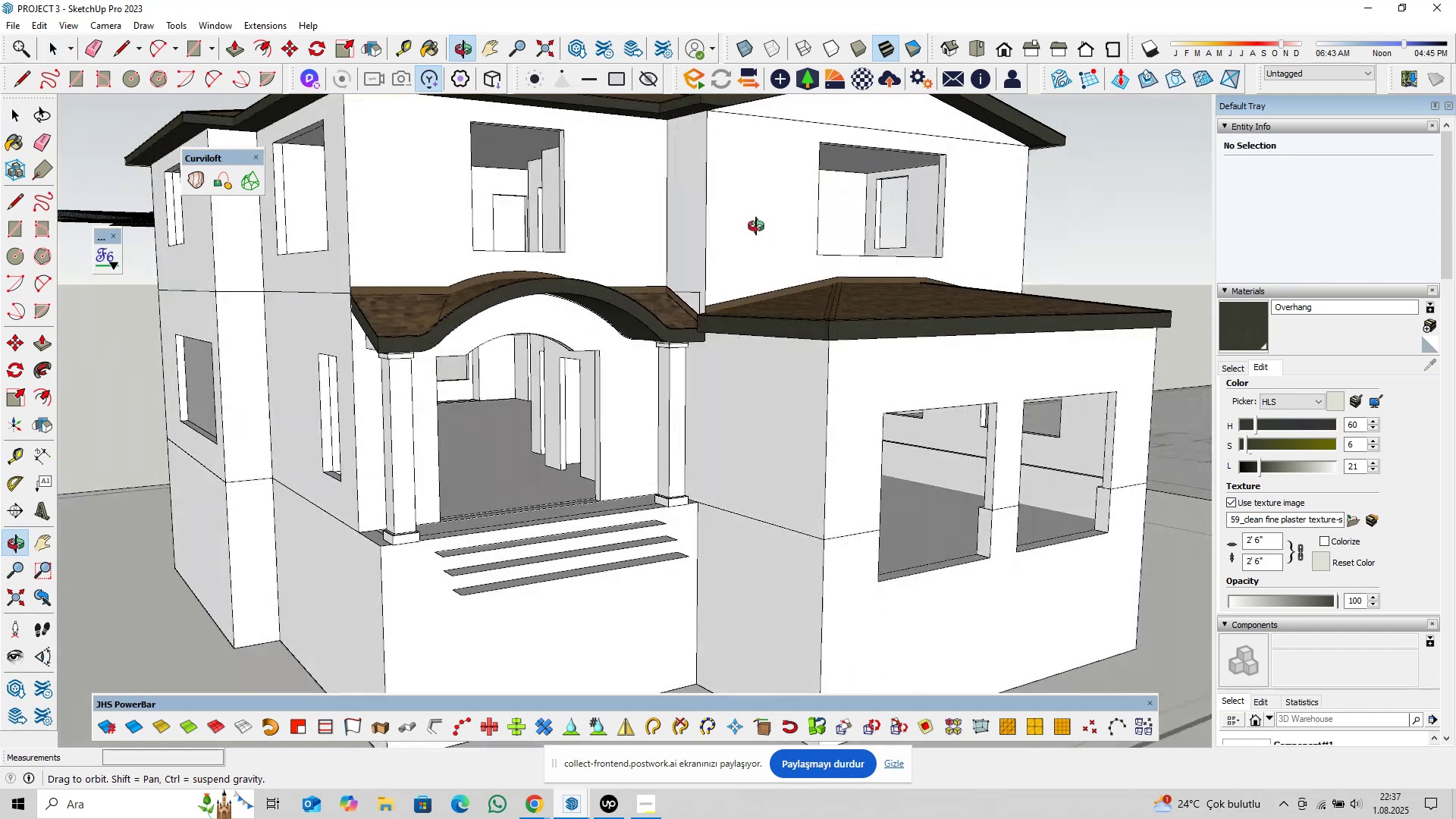 
hold_key(key=ShiftLeft, duration=0.33)
 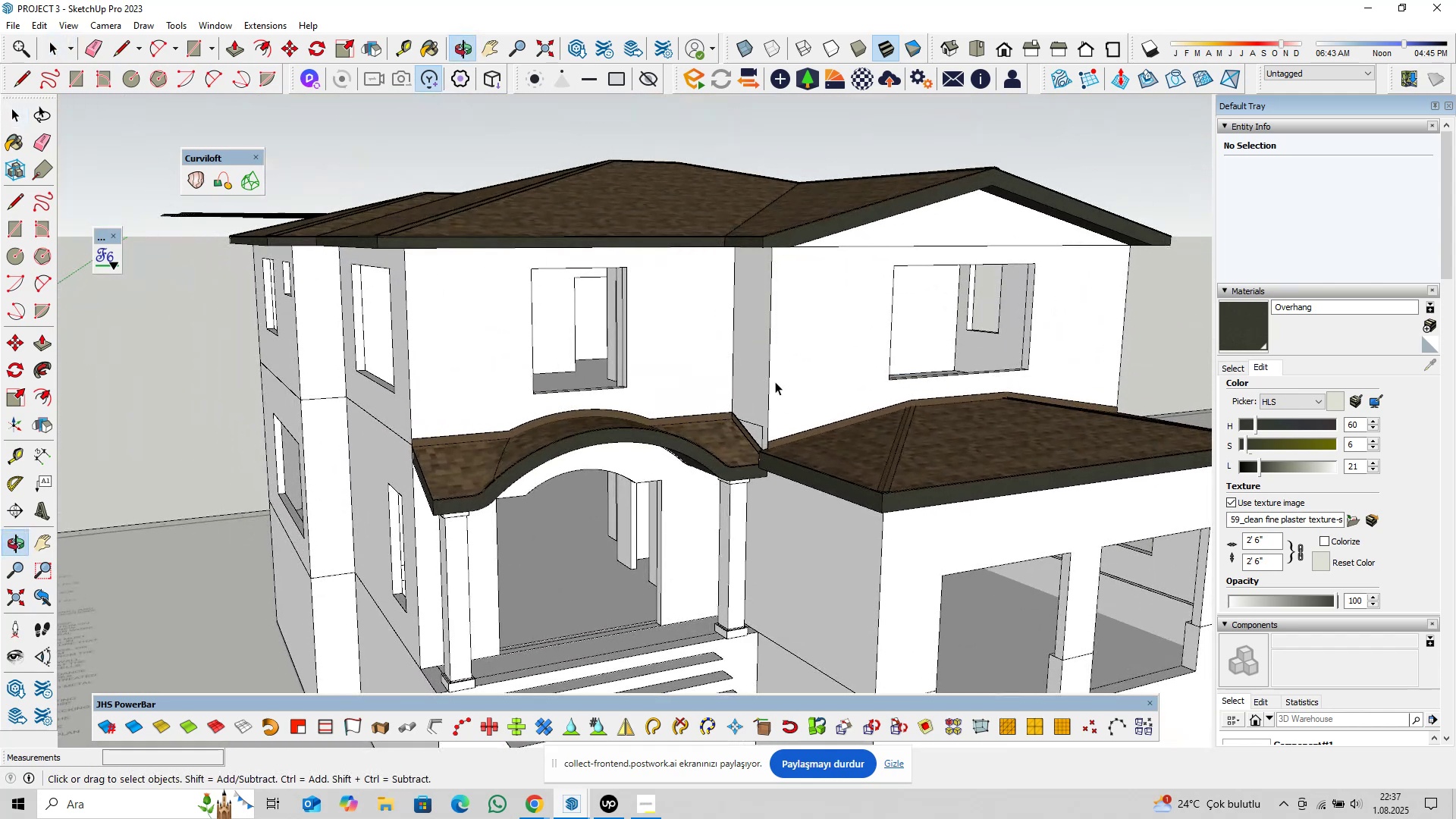 
scroll: coordinate [764, 422], scroll_direction: down, amount: 6.0
 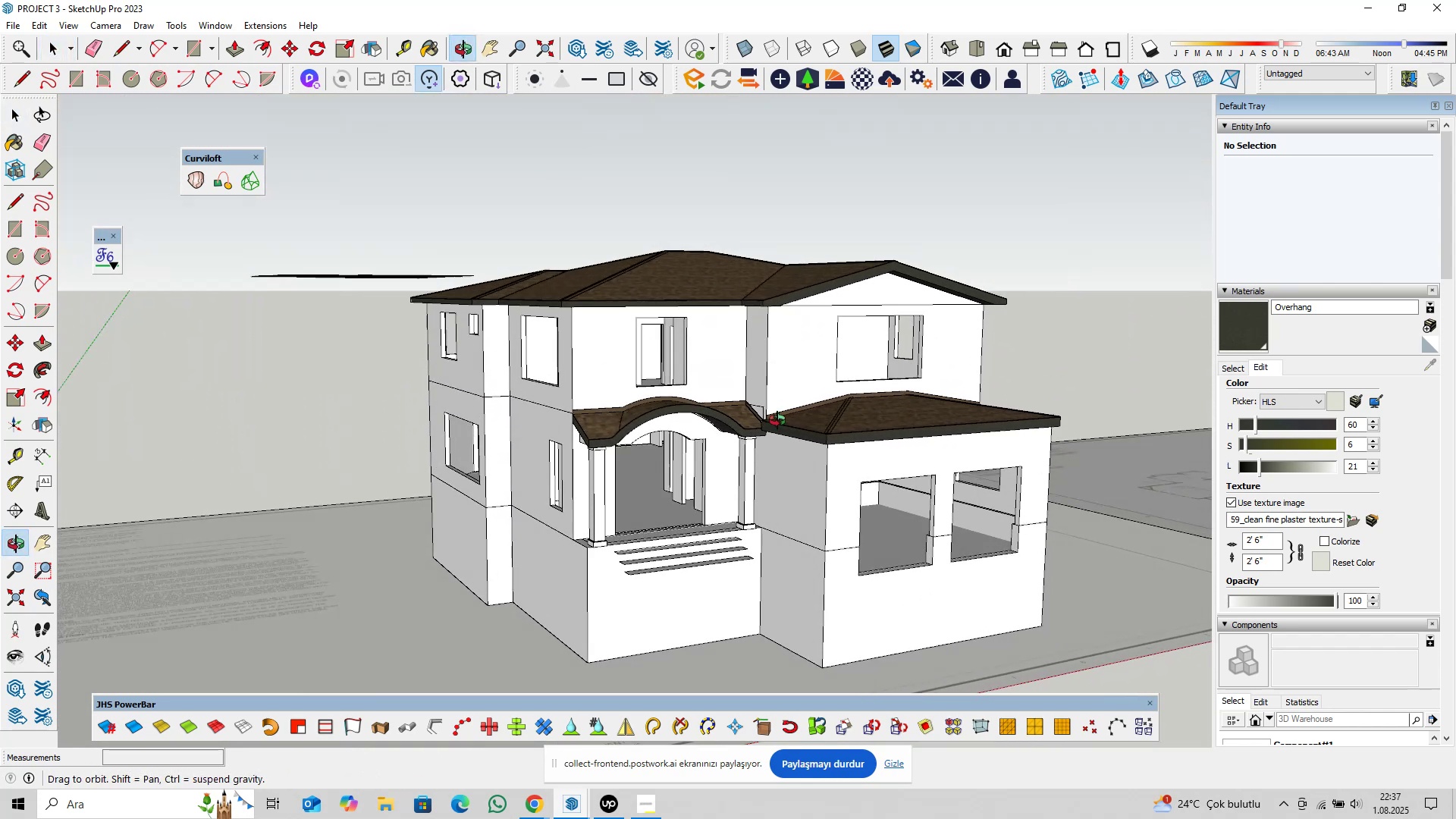 
hold_key(key=ShiftLeft, duration=0.33)
 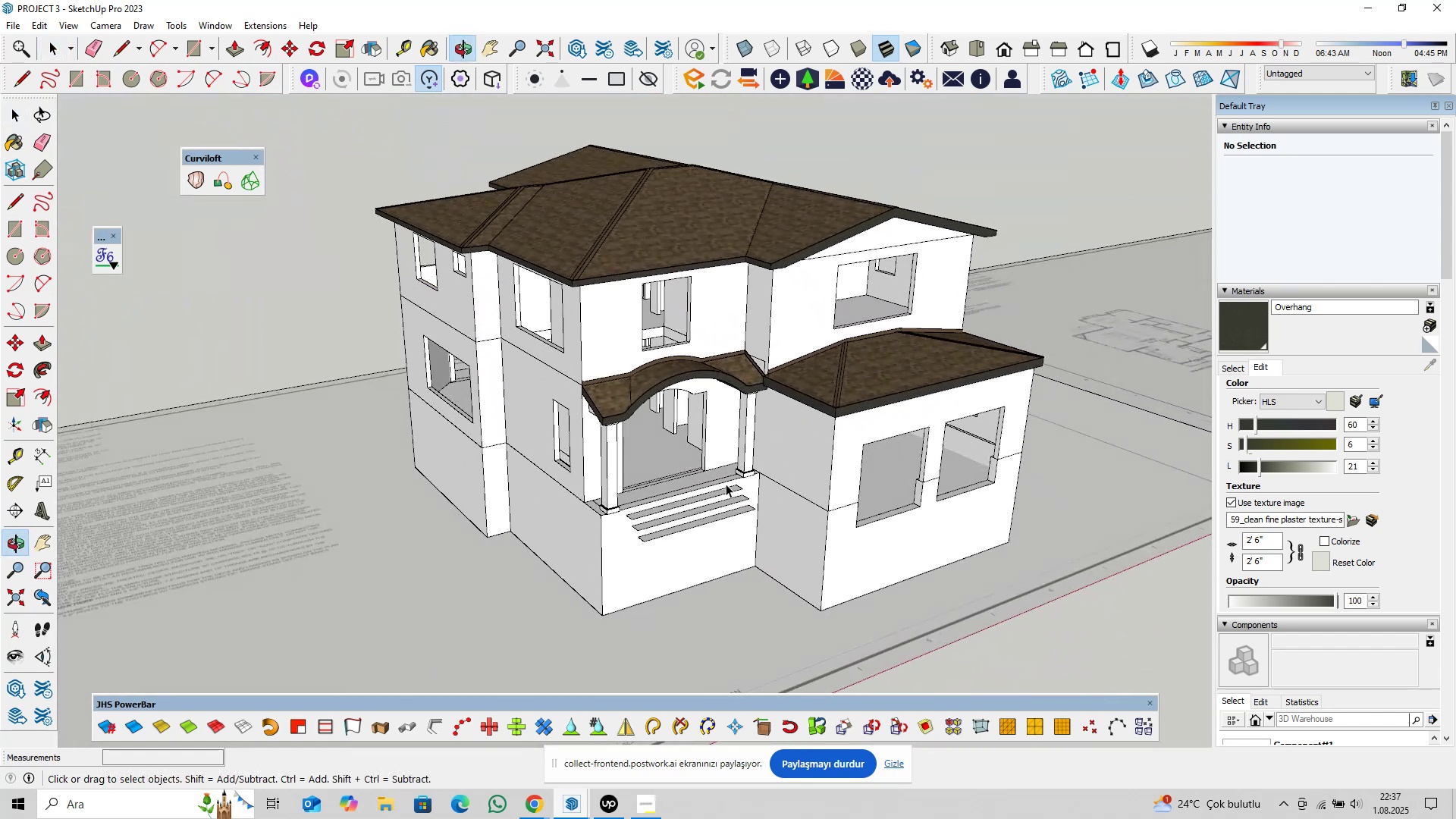 
scroll: coordinate [621, 498], scroll_direction: up, amount: 12.0
 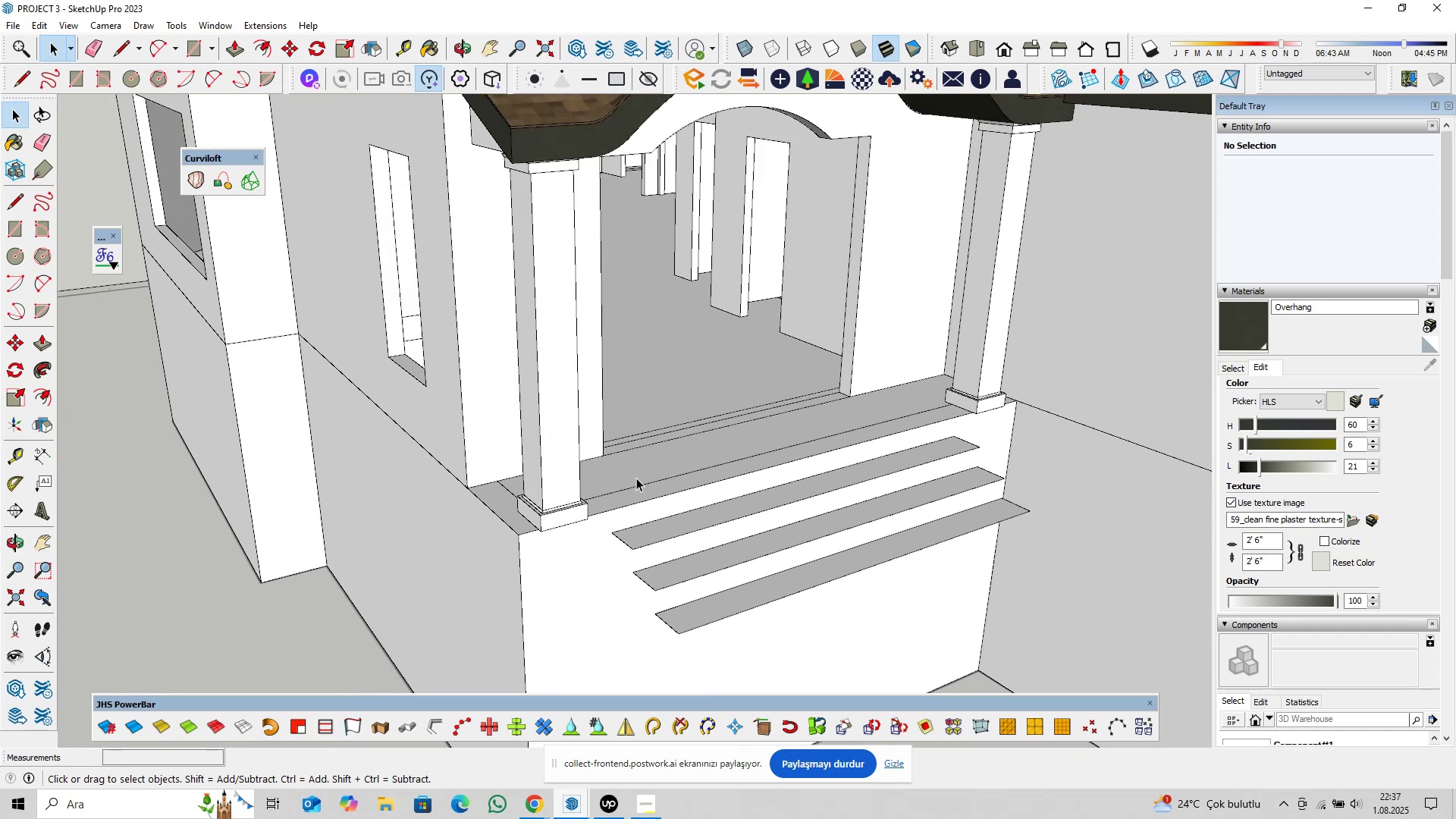 
double_click([636, 478])
 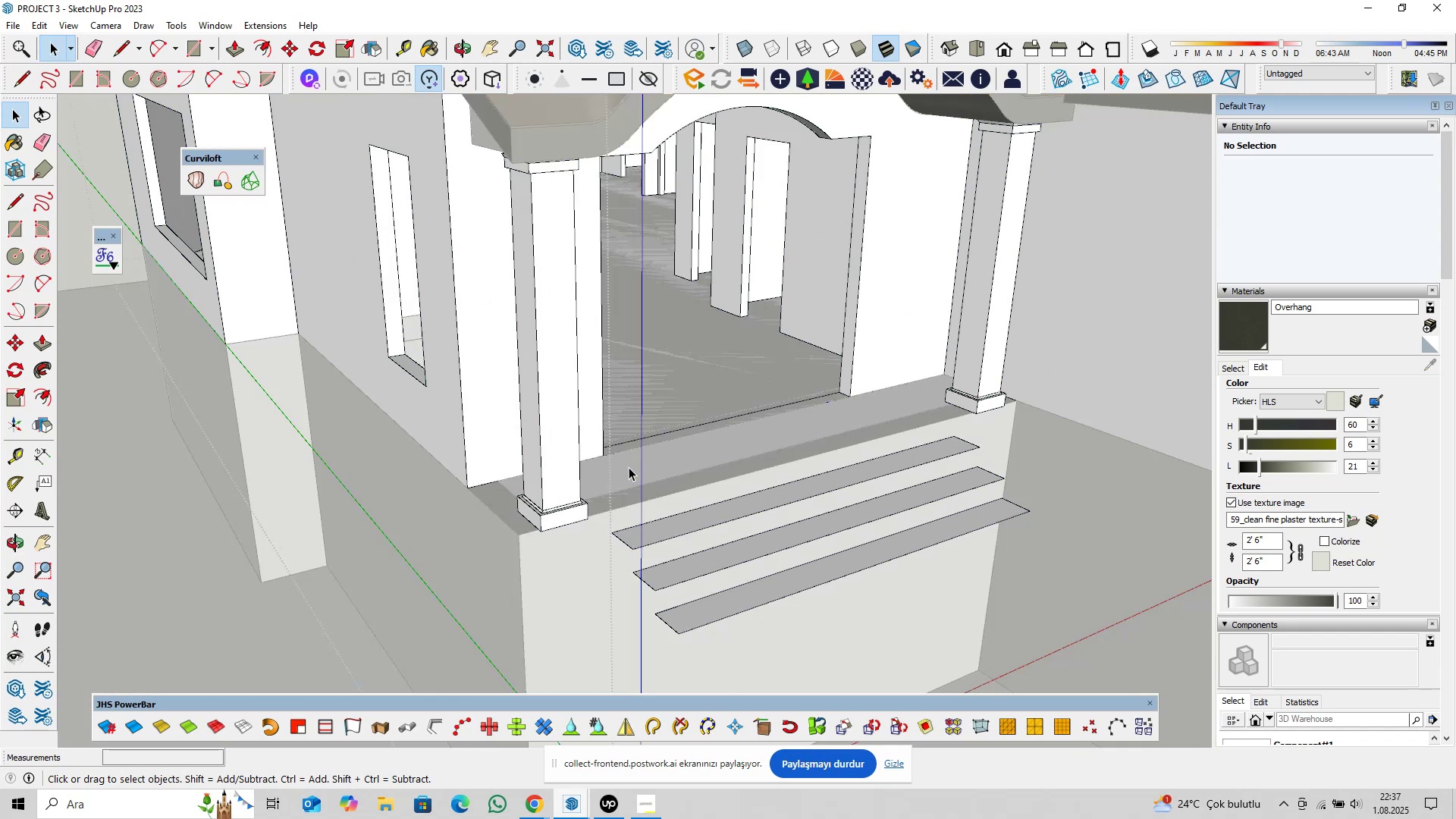 
triple_click([629, 467])
 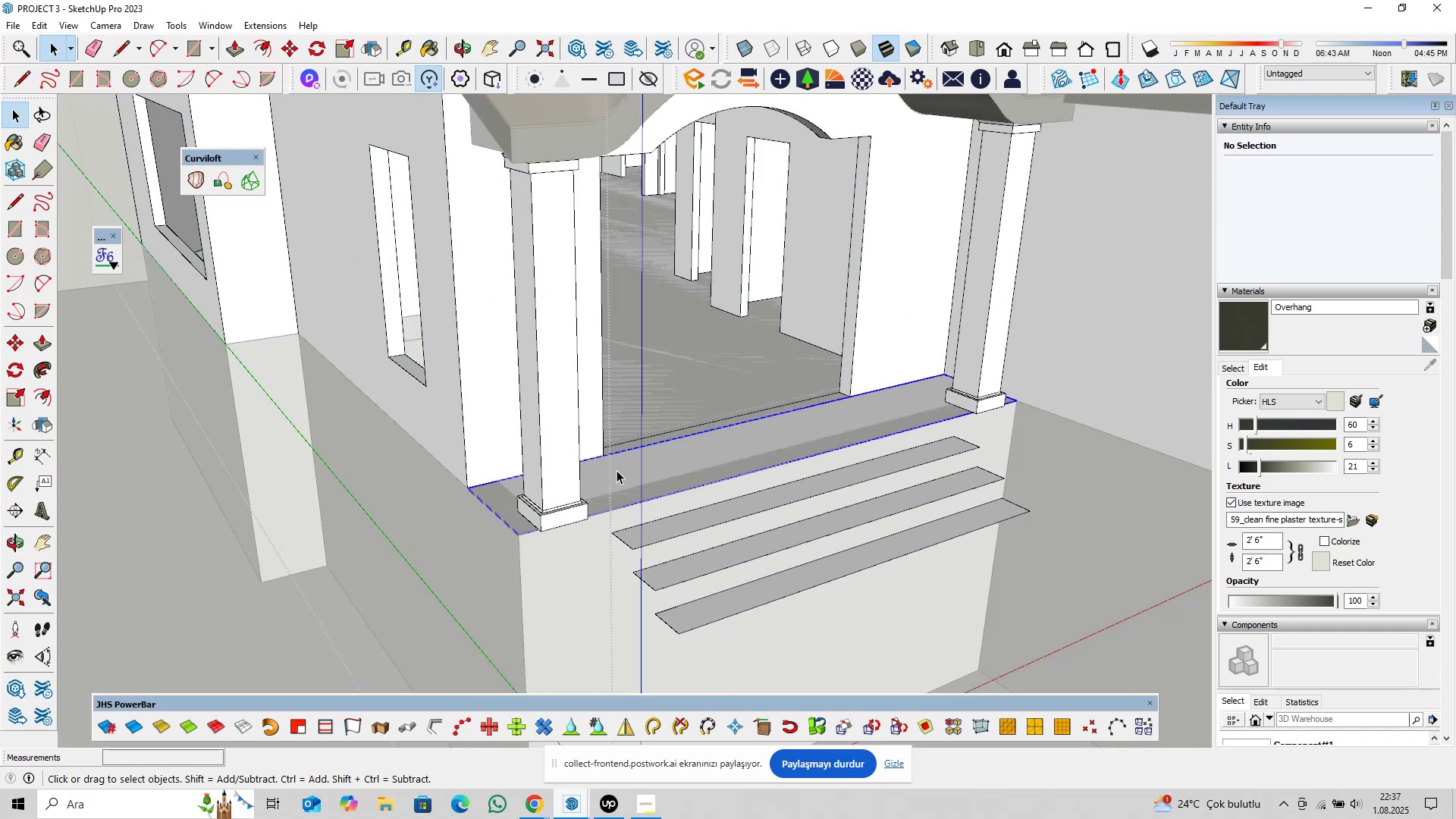 
hold_key(key=ShiftLeft, duration=0.34)
 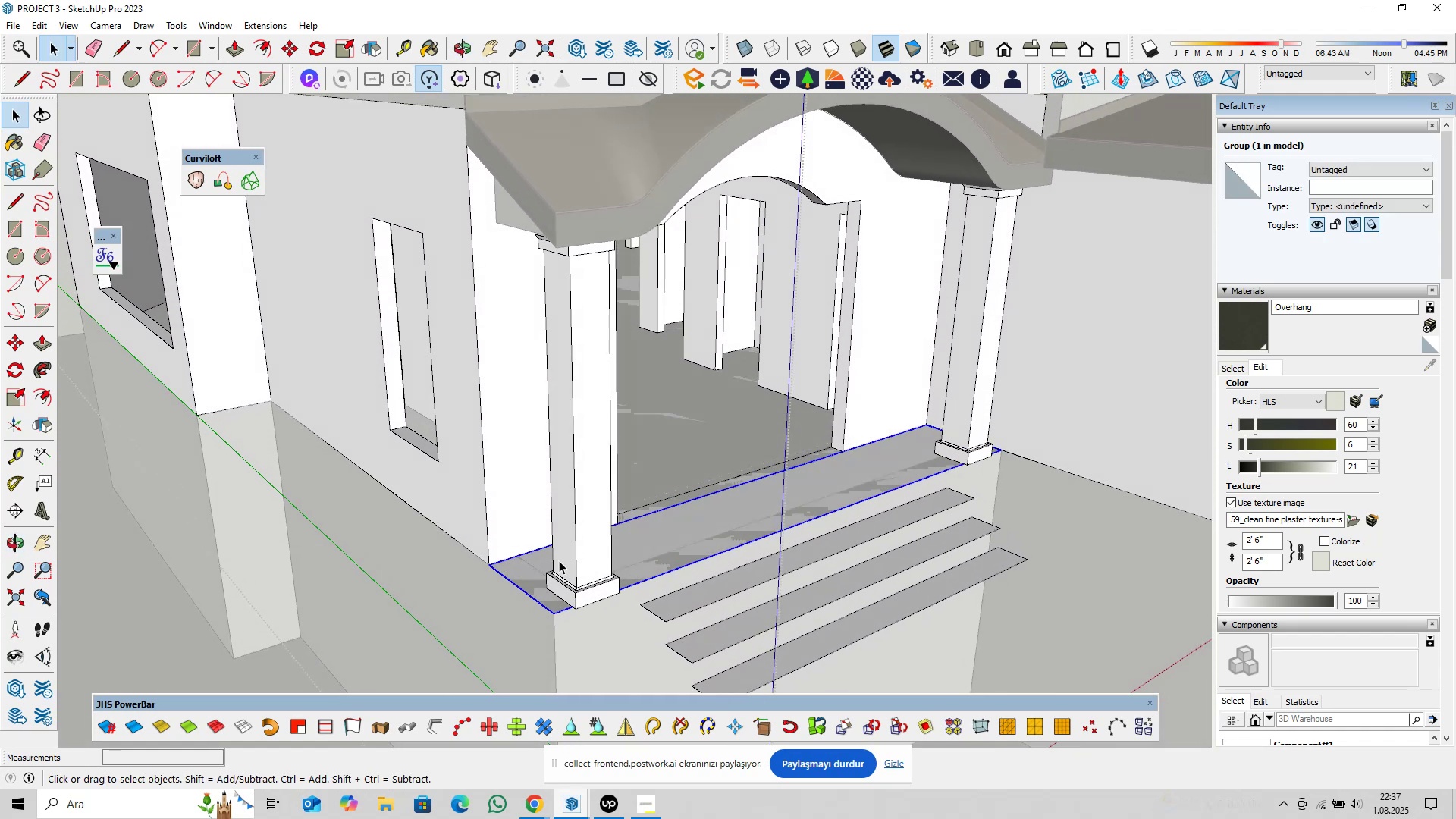 
key(M)
 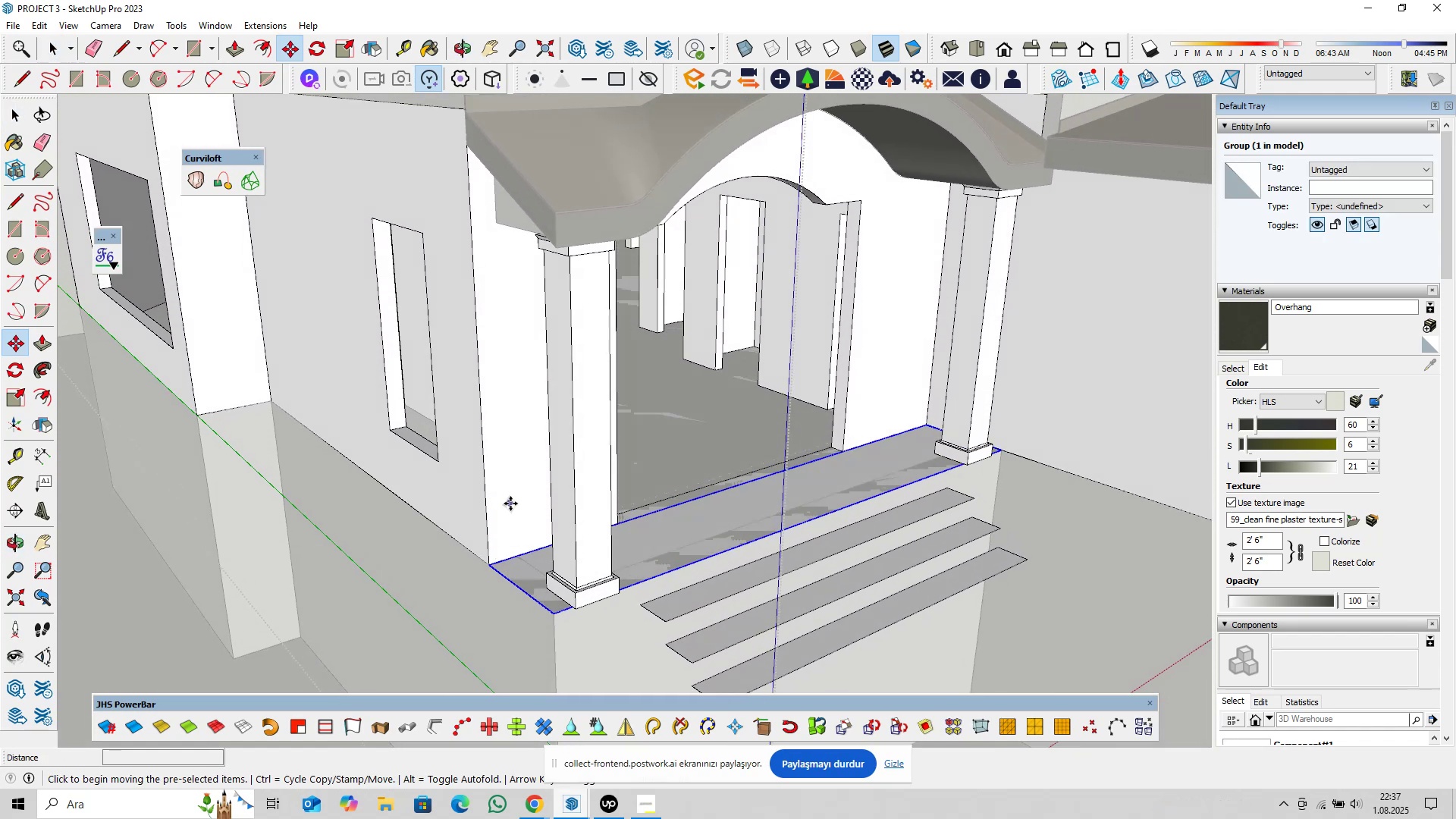 
left_click([510, 504])
 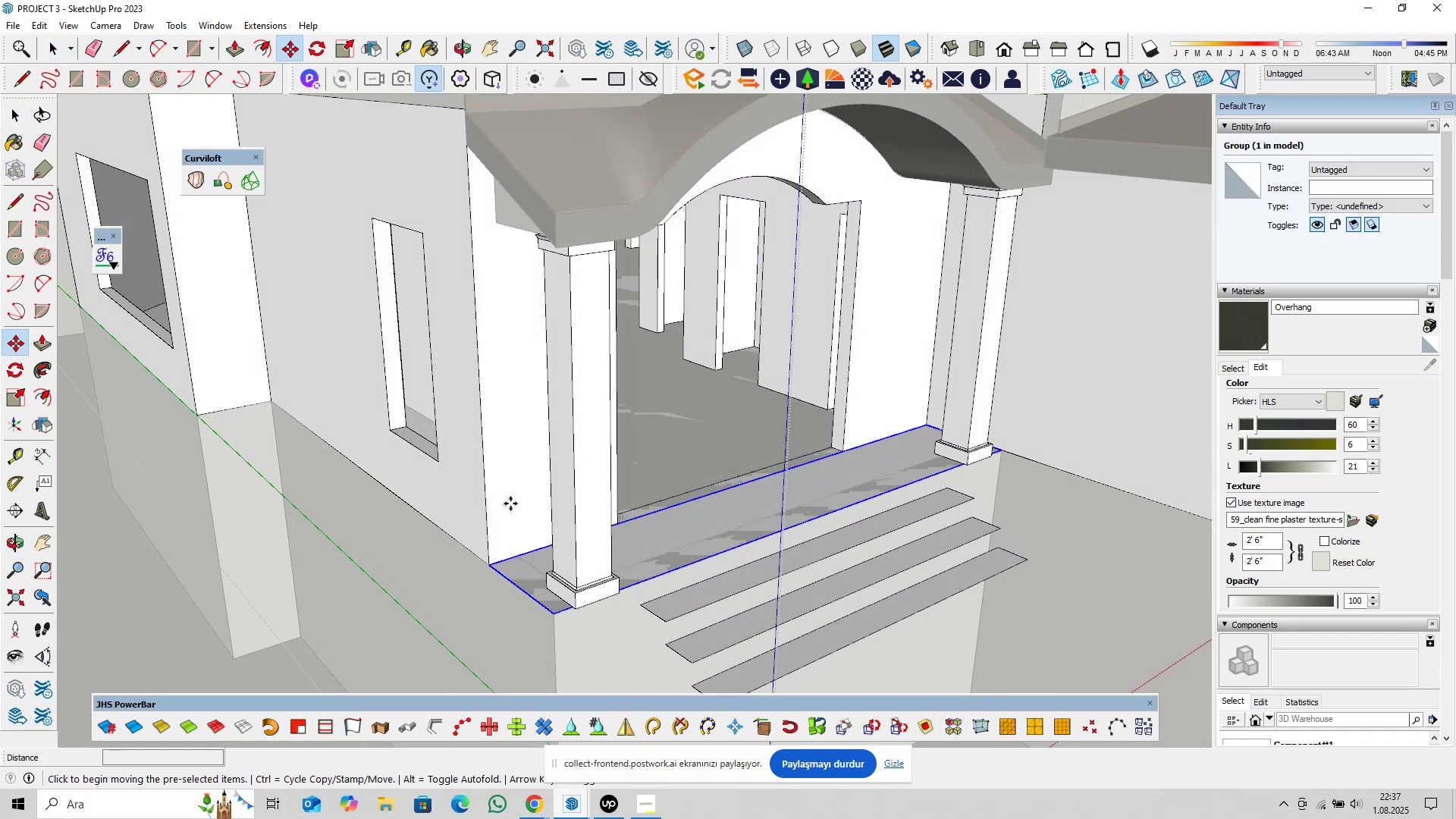 
key(ArrowUp)
 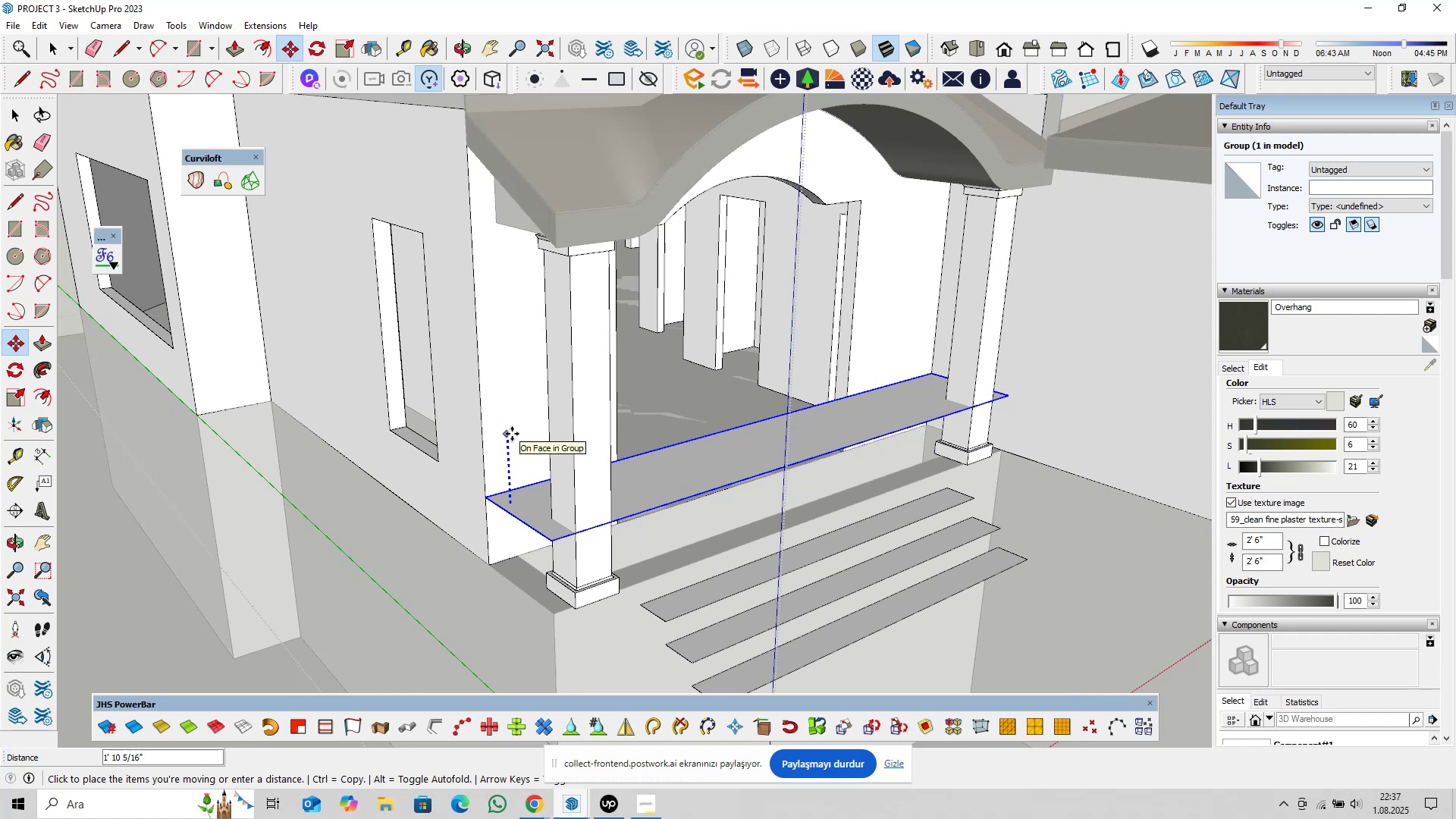 
type(2@6)
 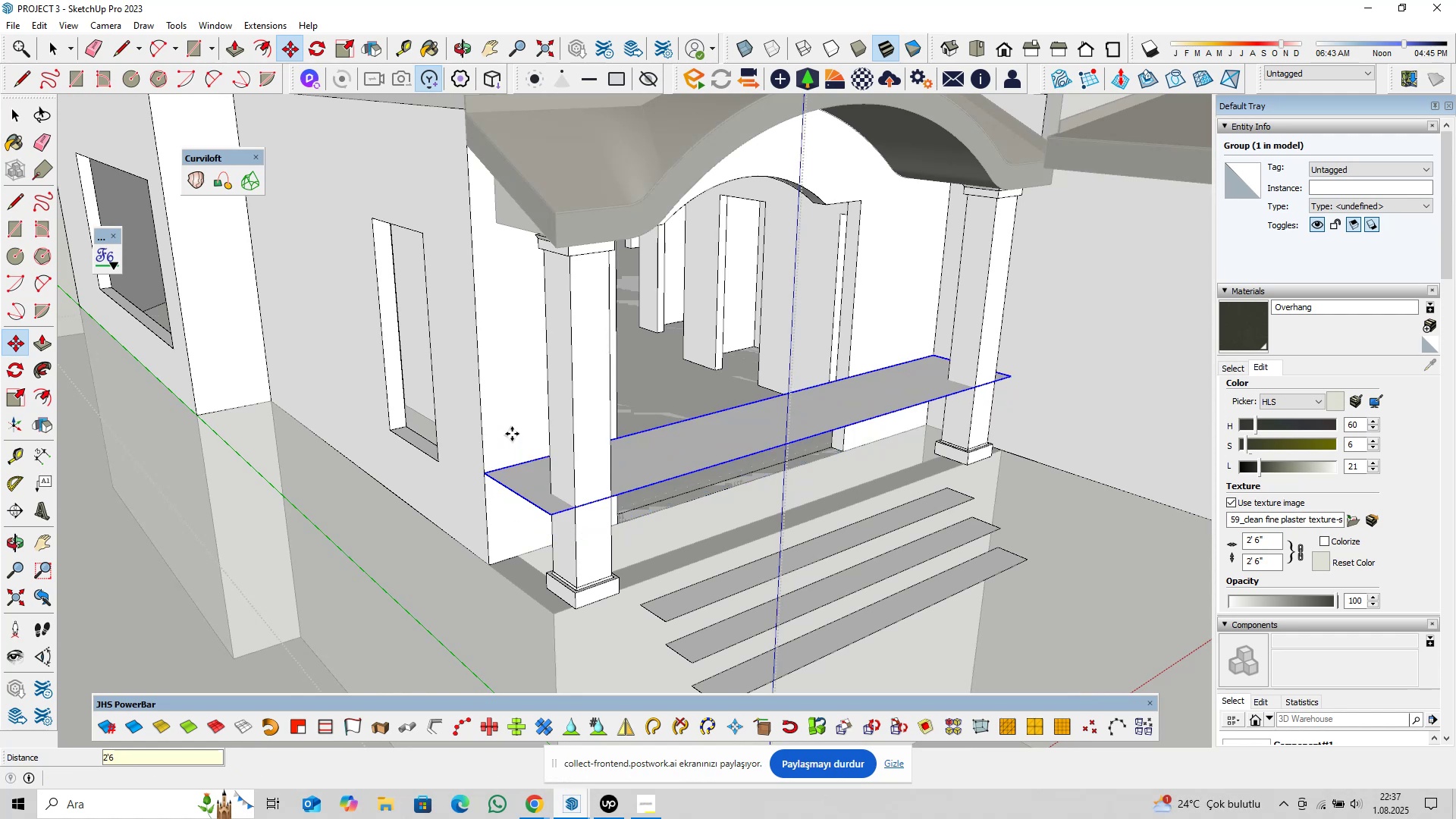 
 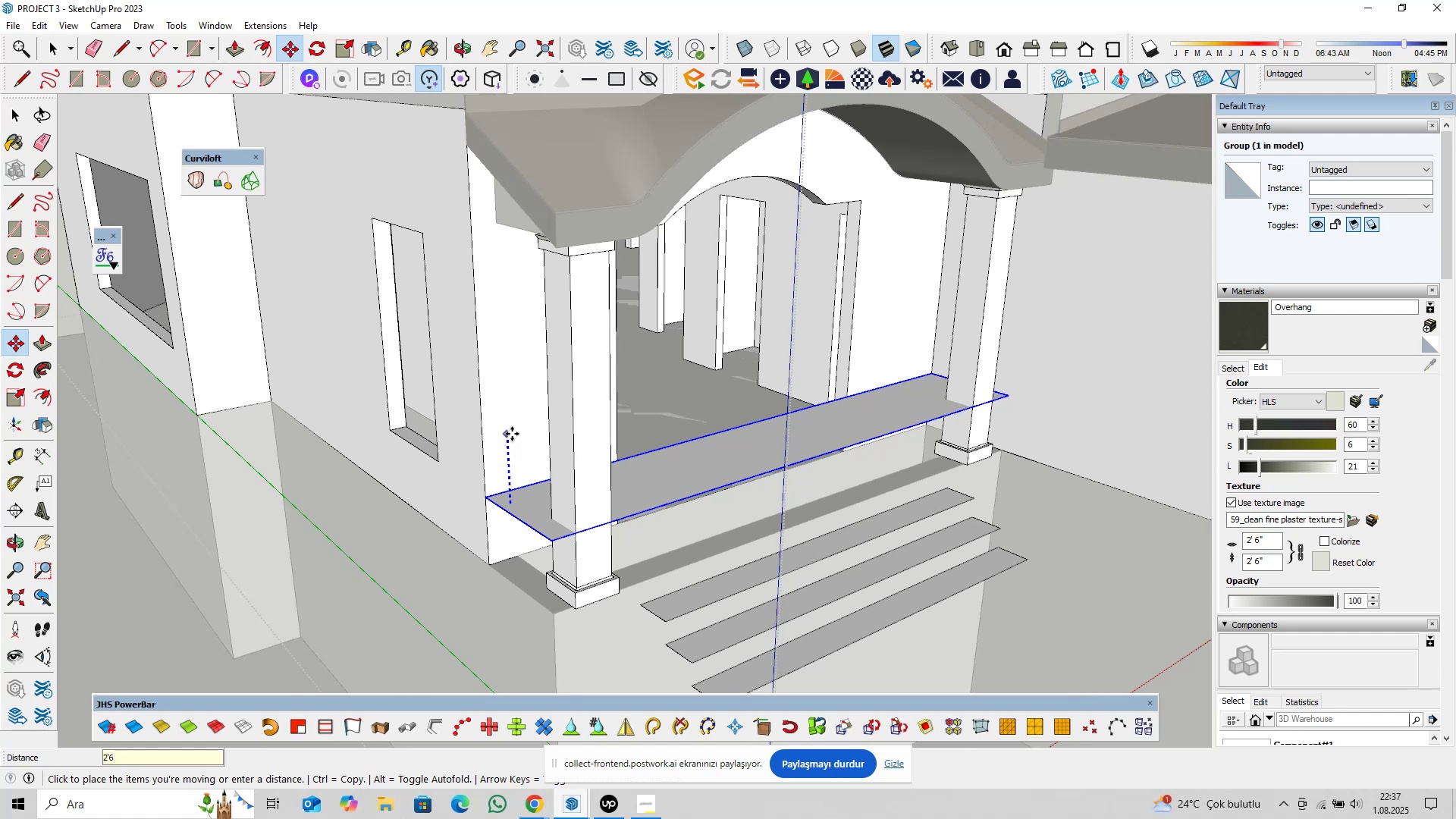 
key(Enter)
 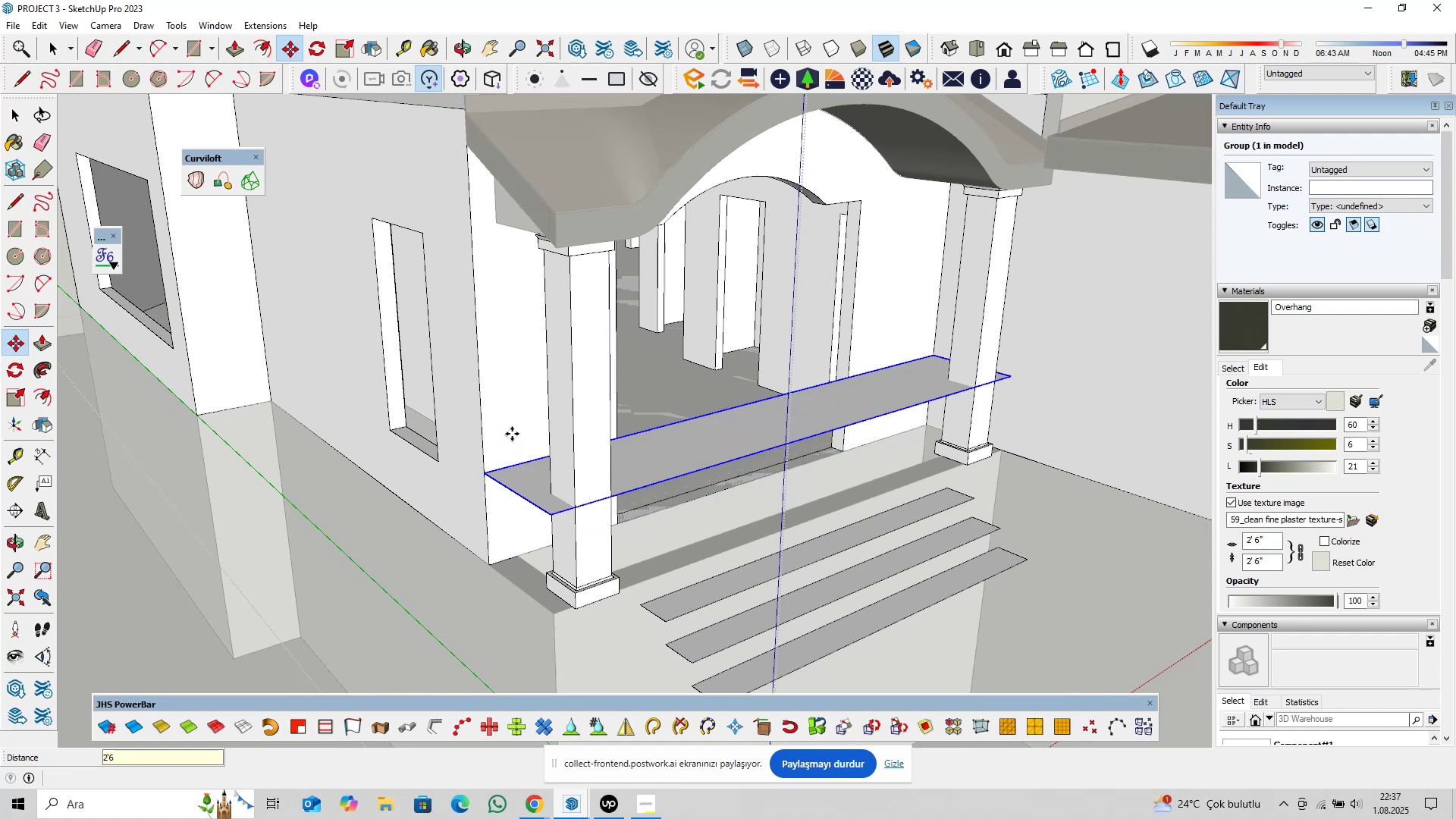 
key(Space)
 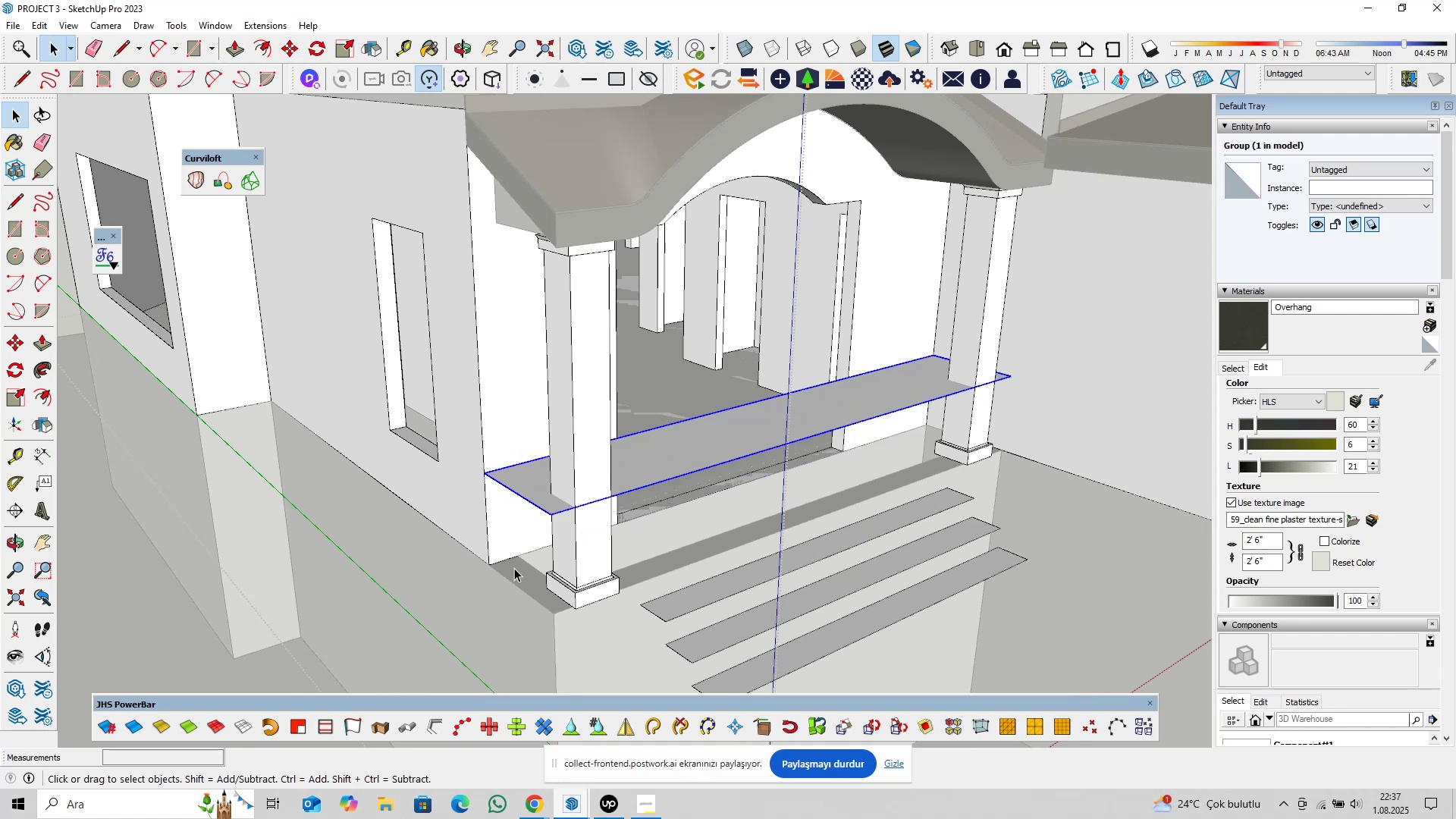 
scroll: coordinate [513, 579], scroll_direction: up, amount: 4.0
 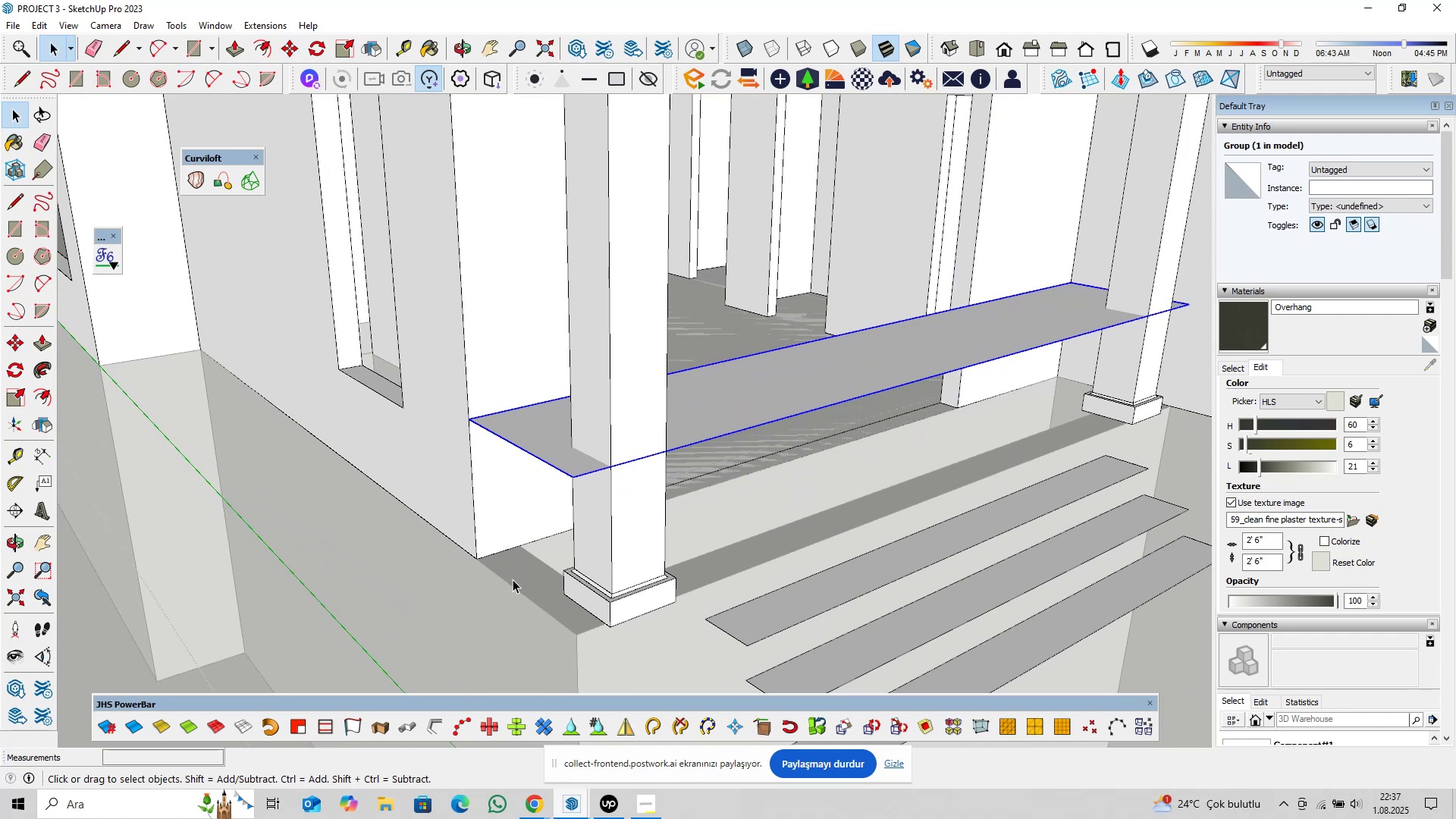 
double_click([513, 579])
 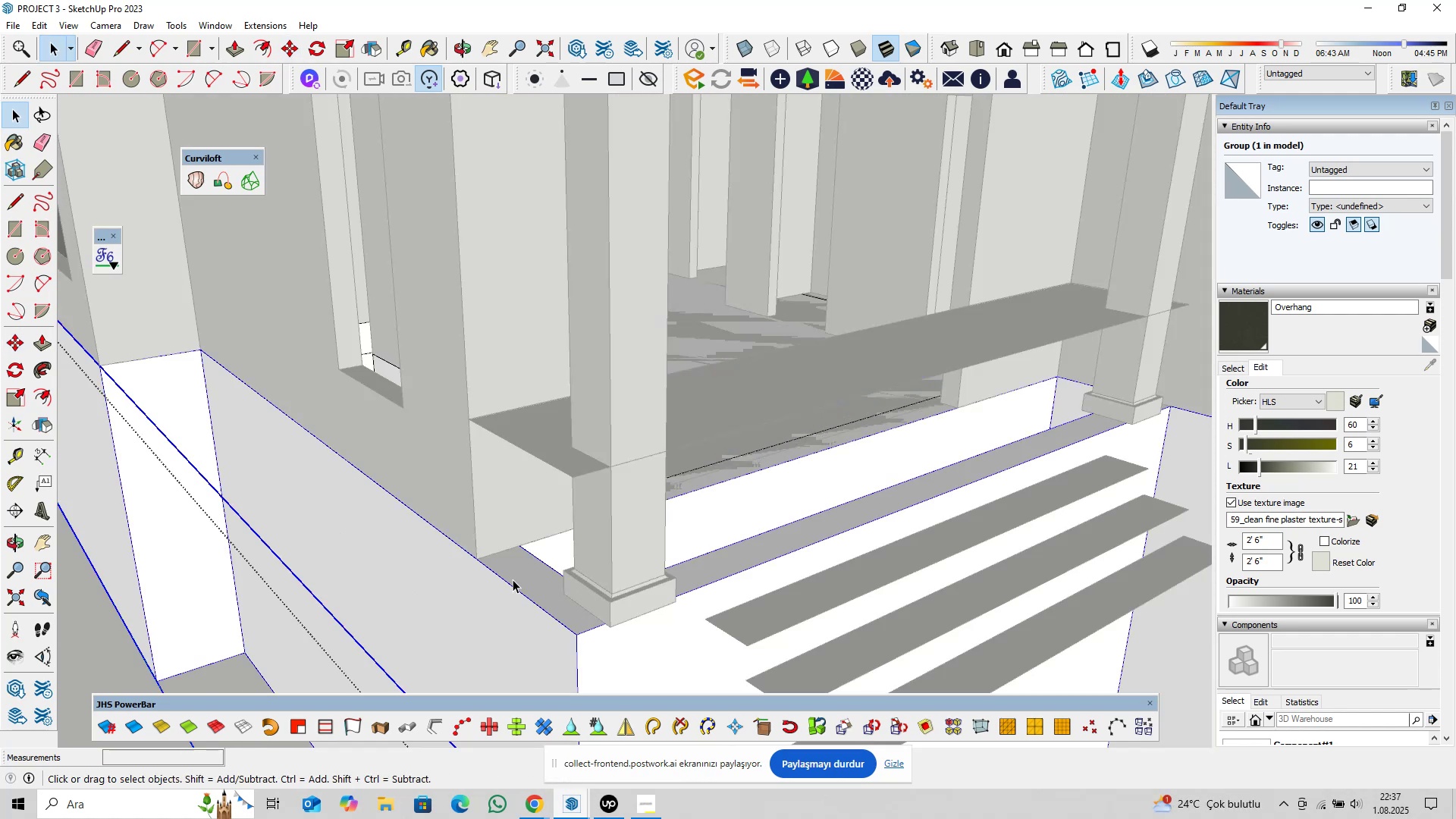 
triple_click([513, 579])
 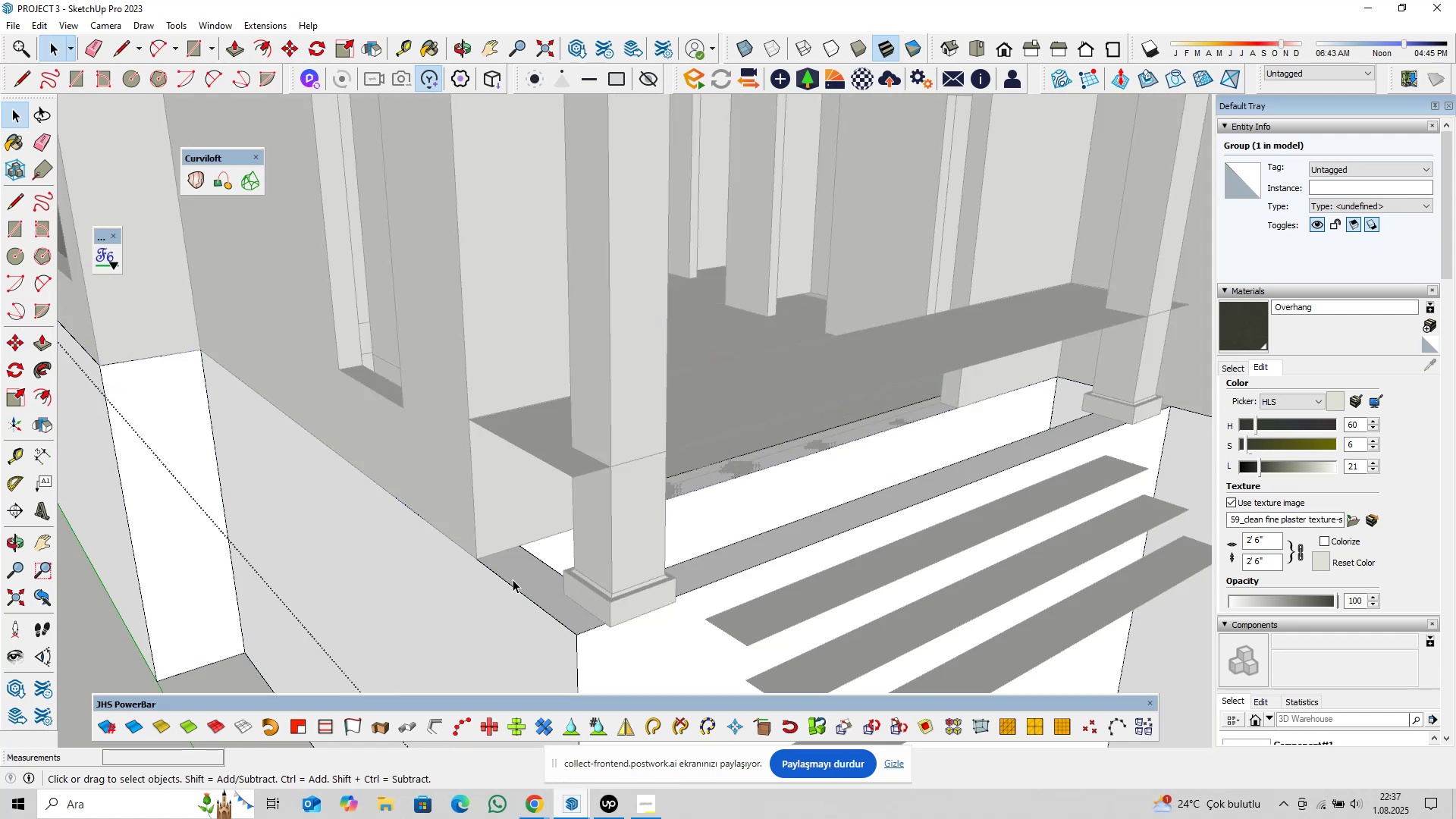 
triple_click([513, 579])
 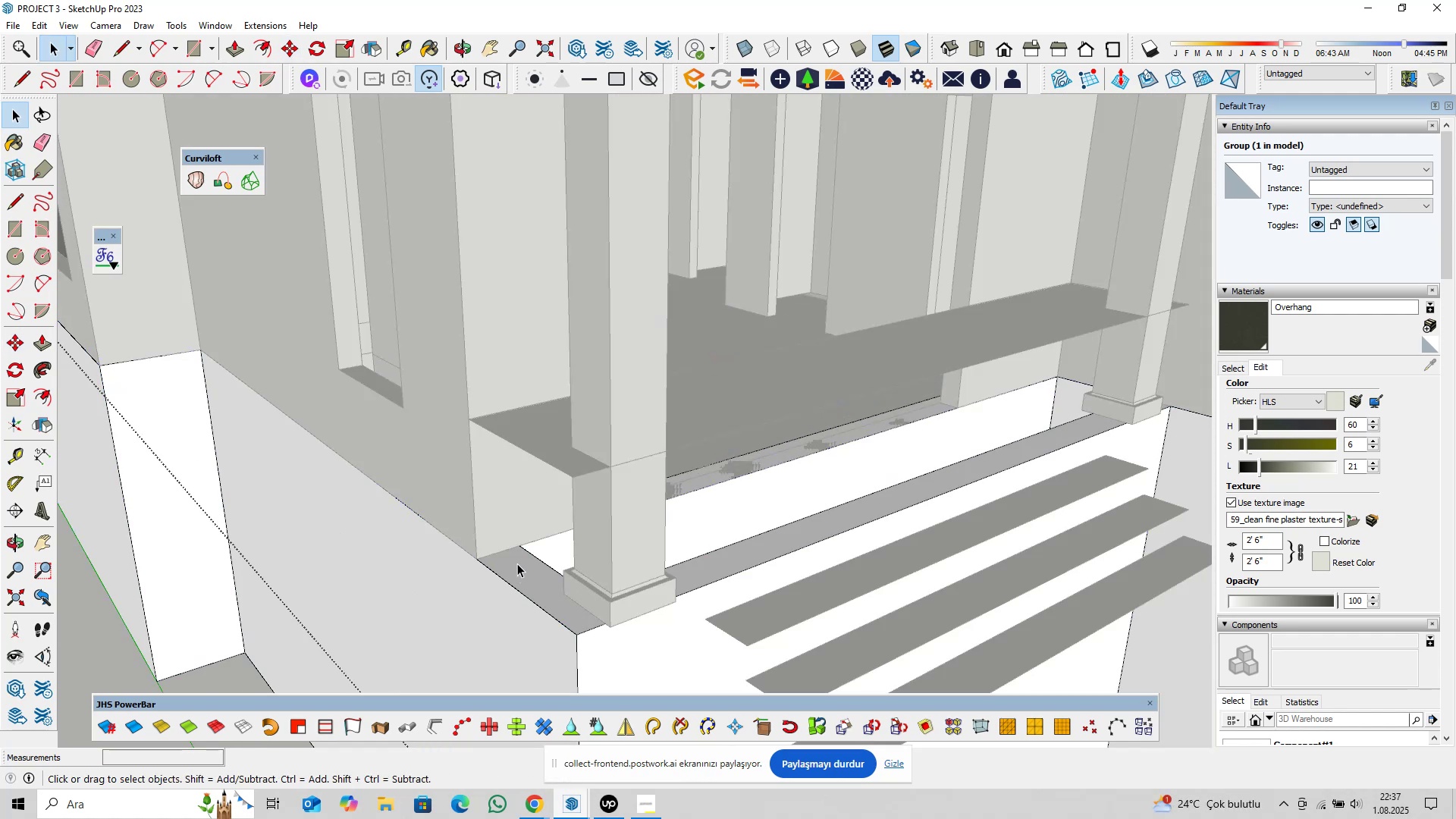 
triple_click([517, 563])
 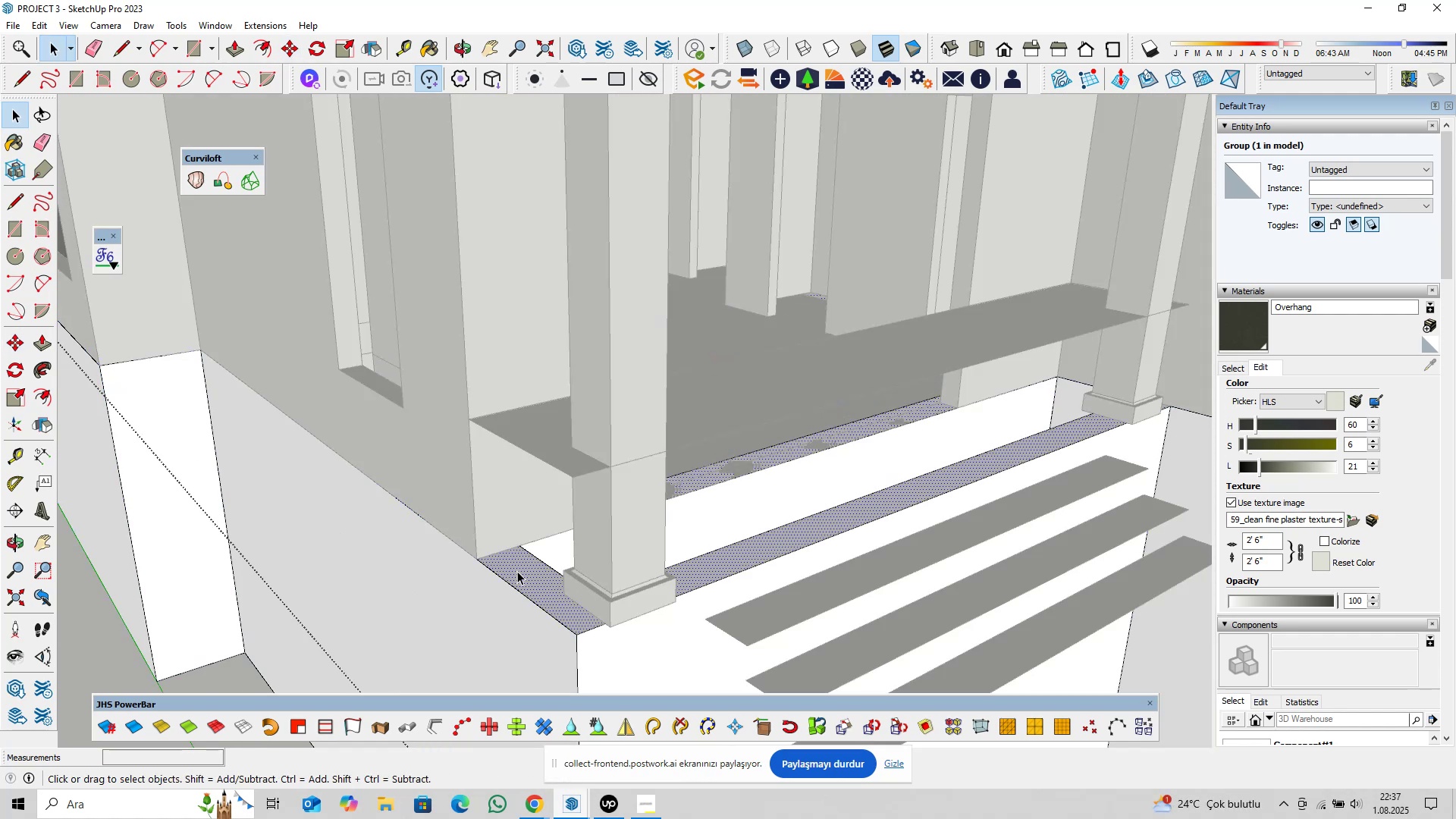 
hold_key(key=ShiftLeft, duration=0.4)
 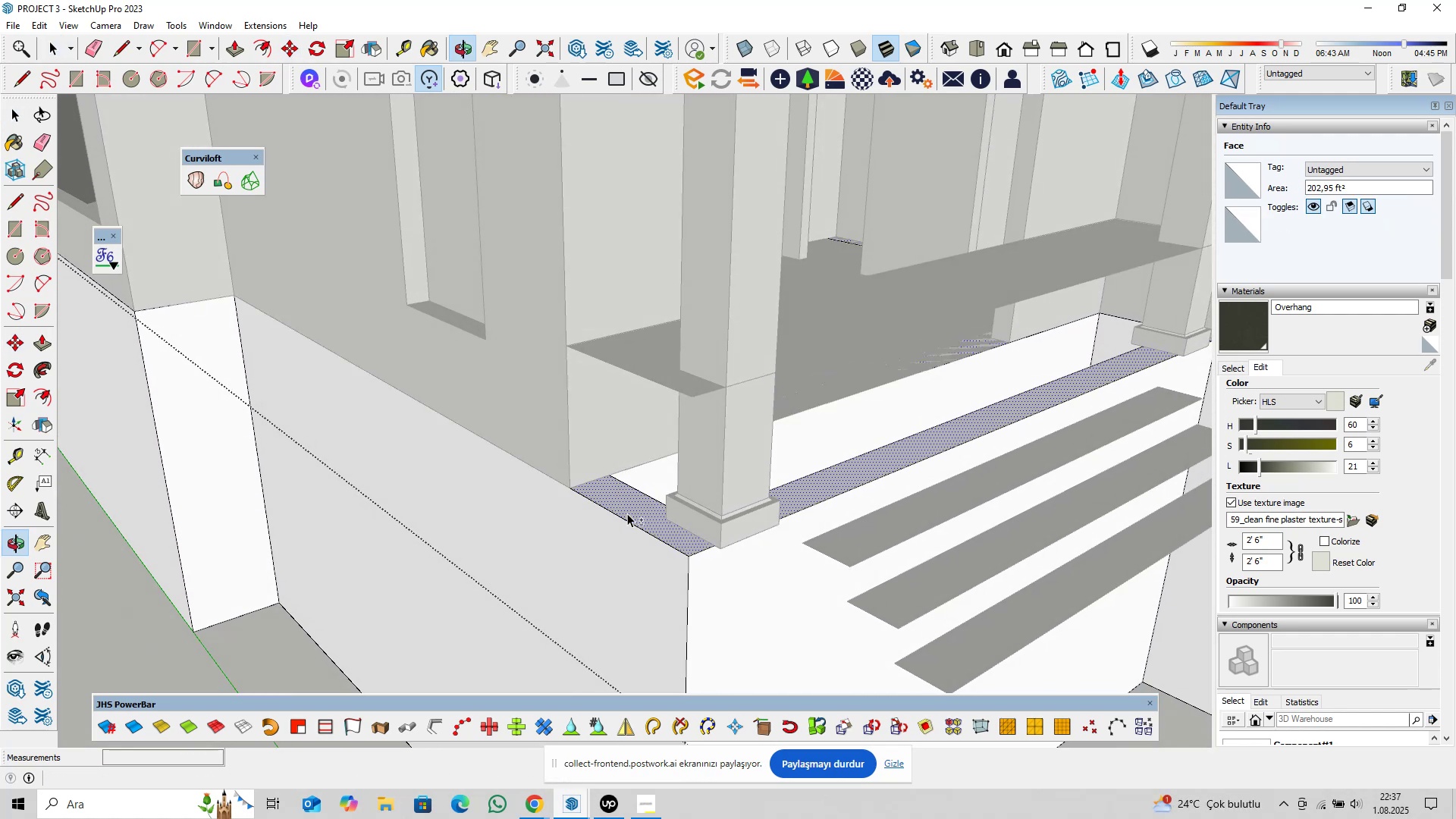 
scroll: coordinate [620, 494], scroll_direction: up, amount: 3.0
 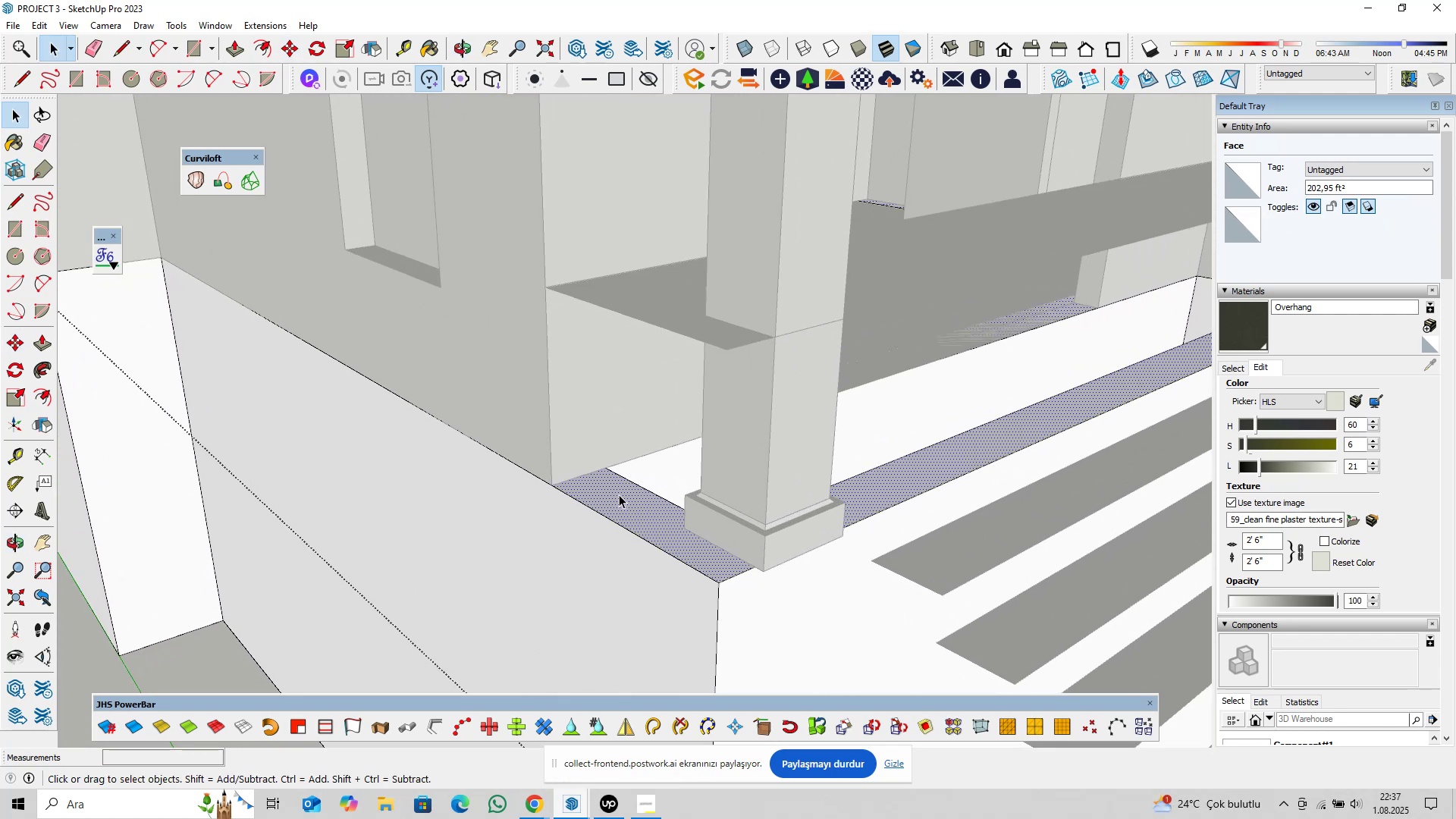 
type(pl)
 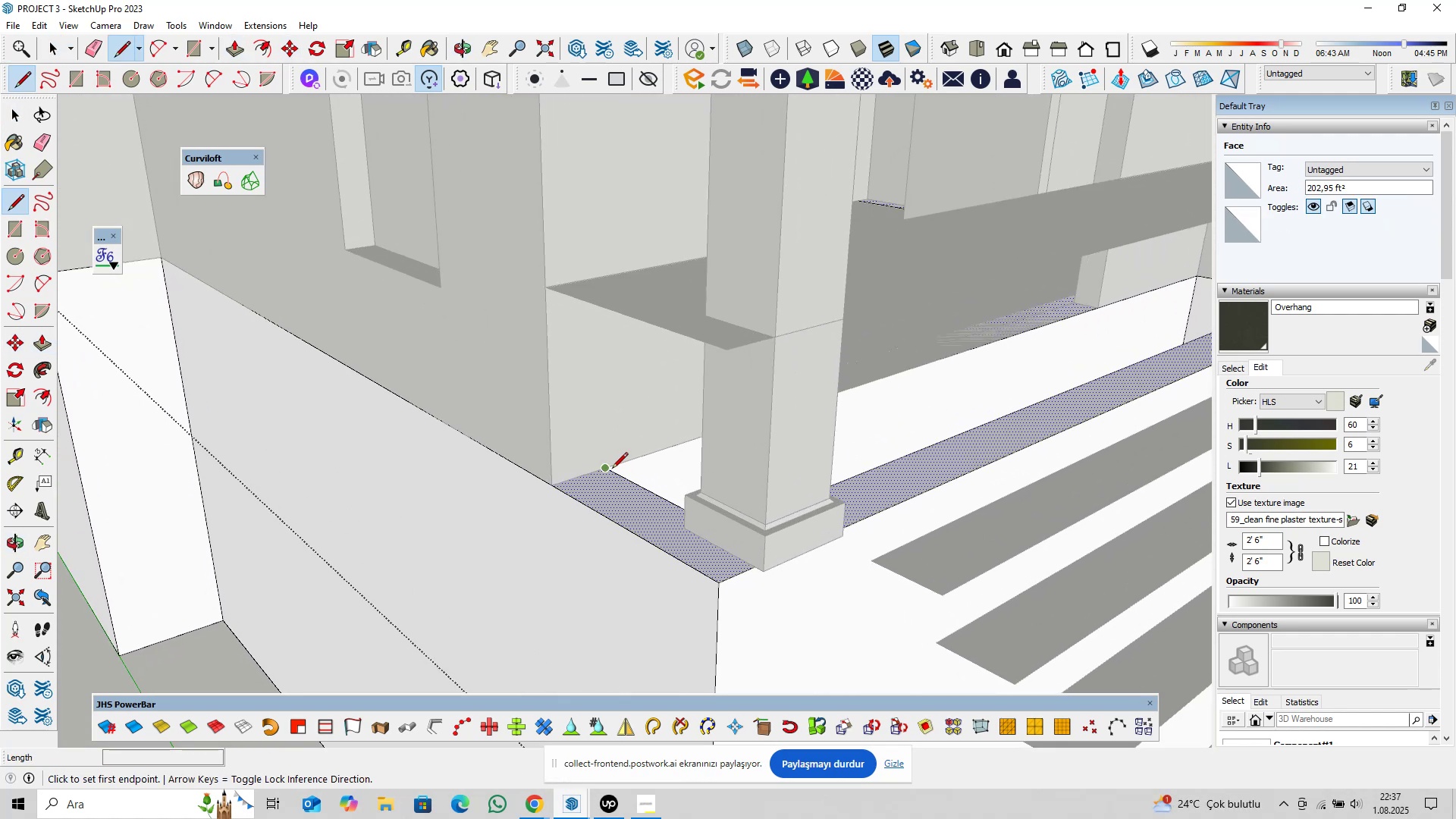 
left_click([612, 469])
 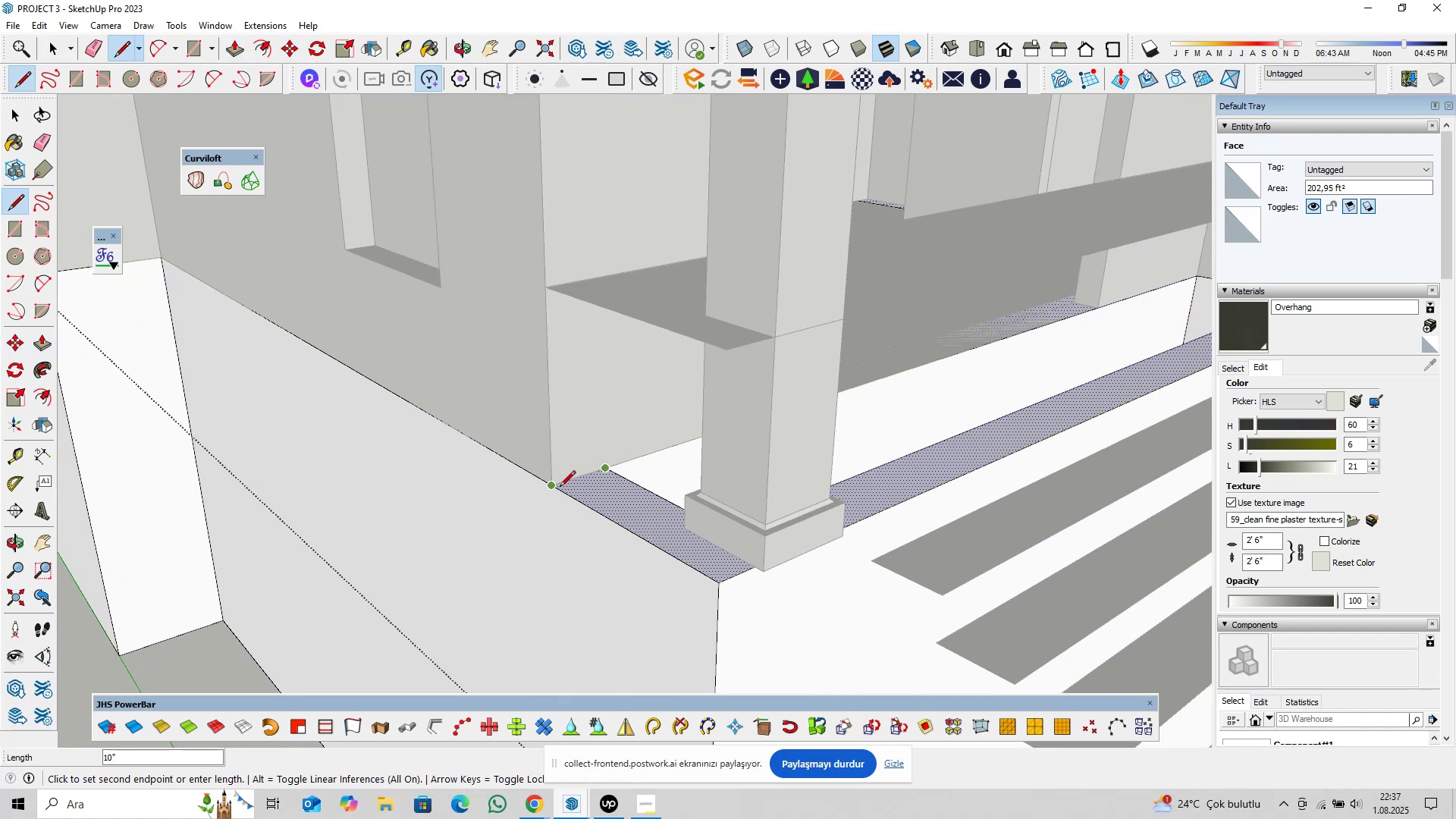 
left_click([558, 487])
 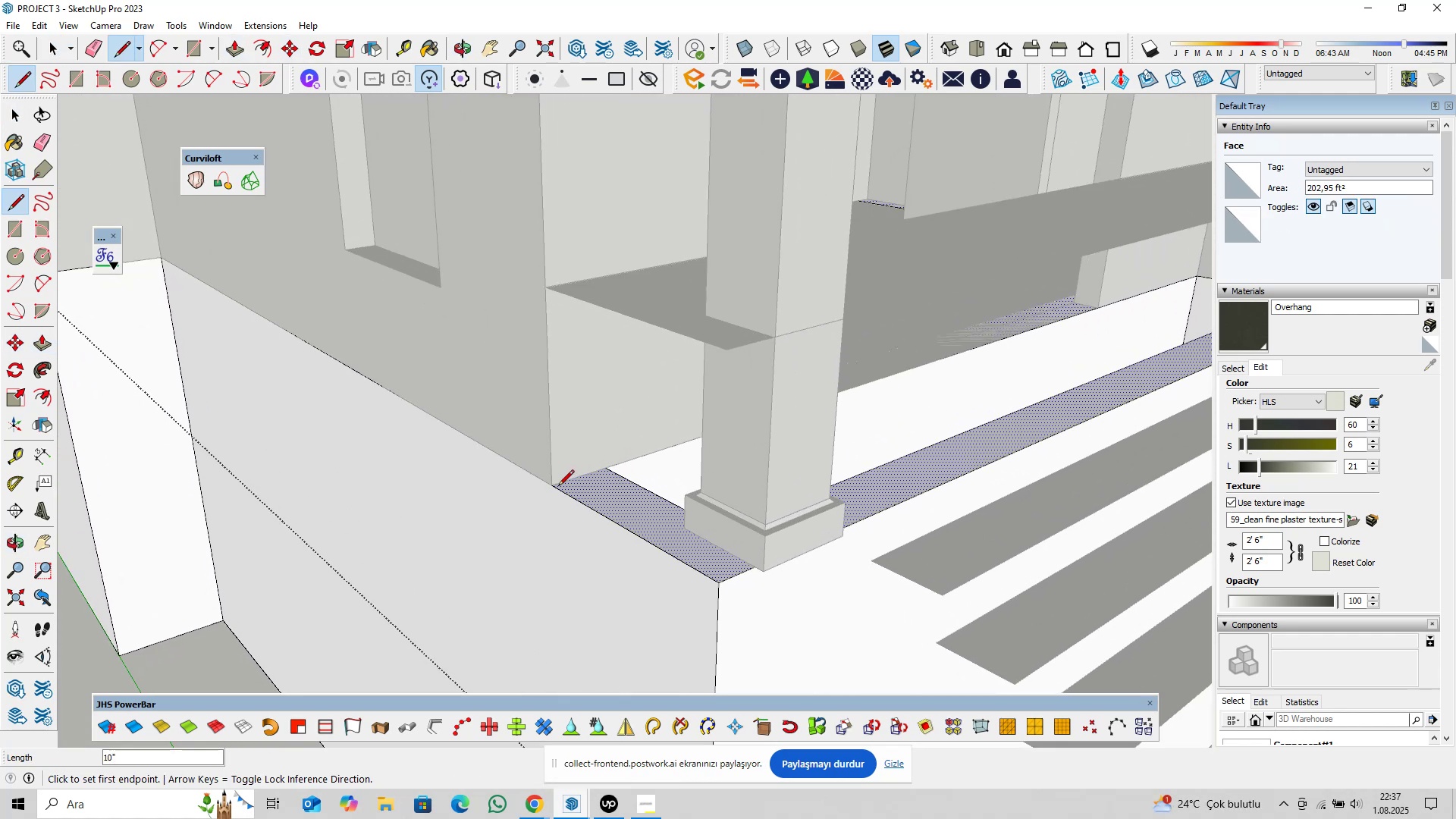 
key(Space)
 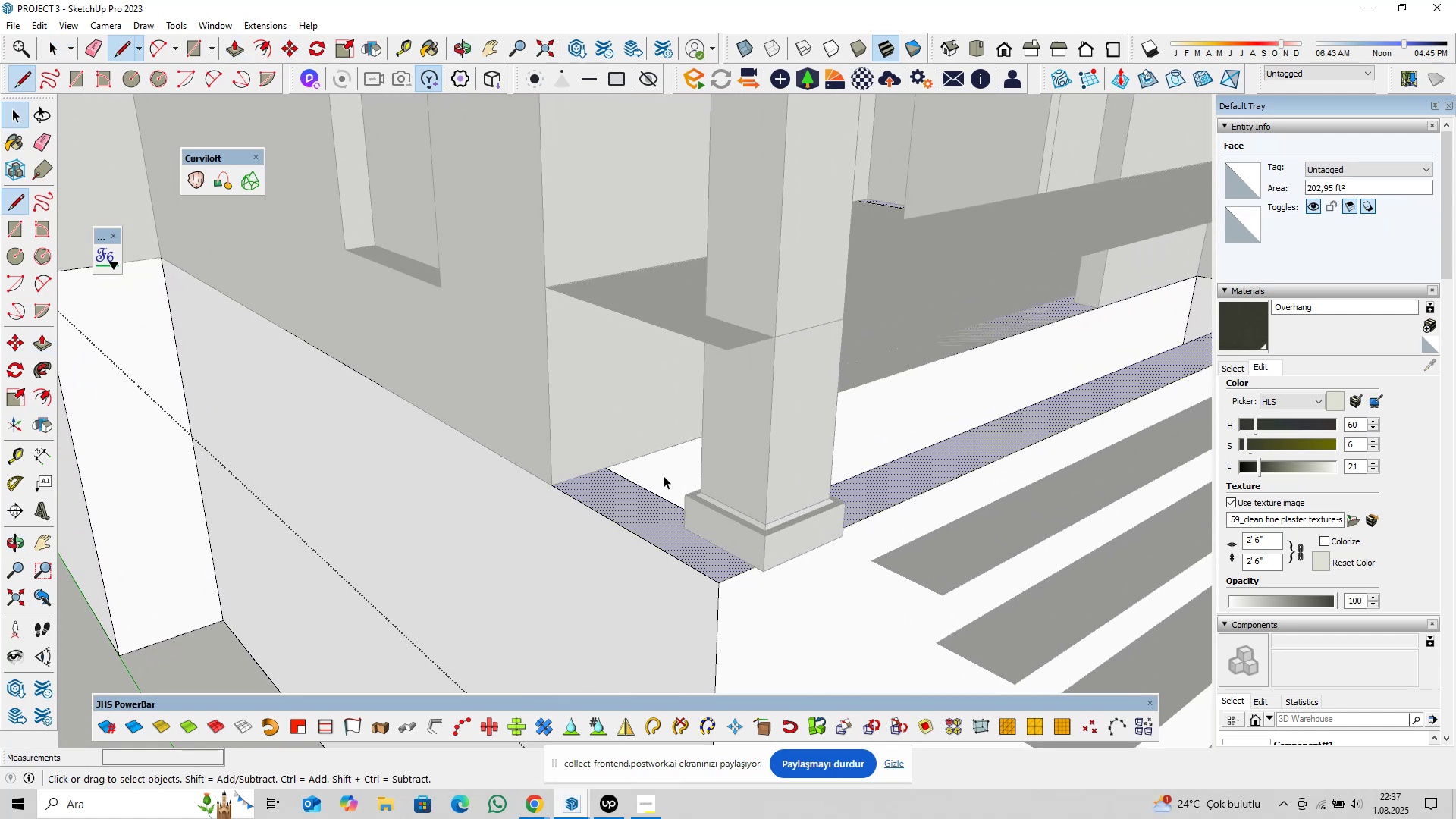 
double_click([664, 475])
 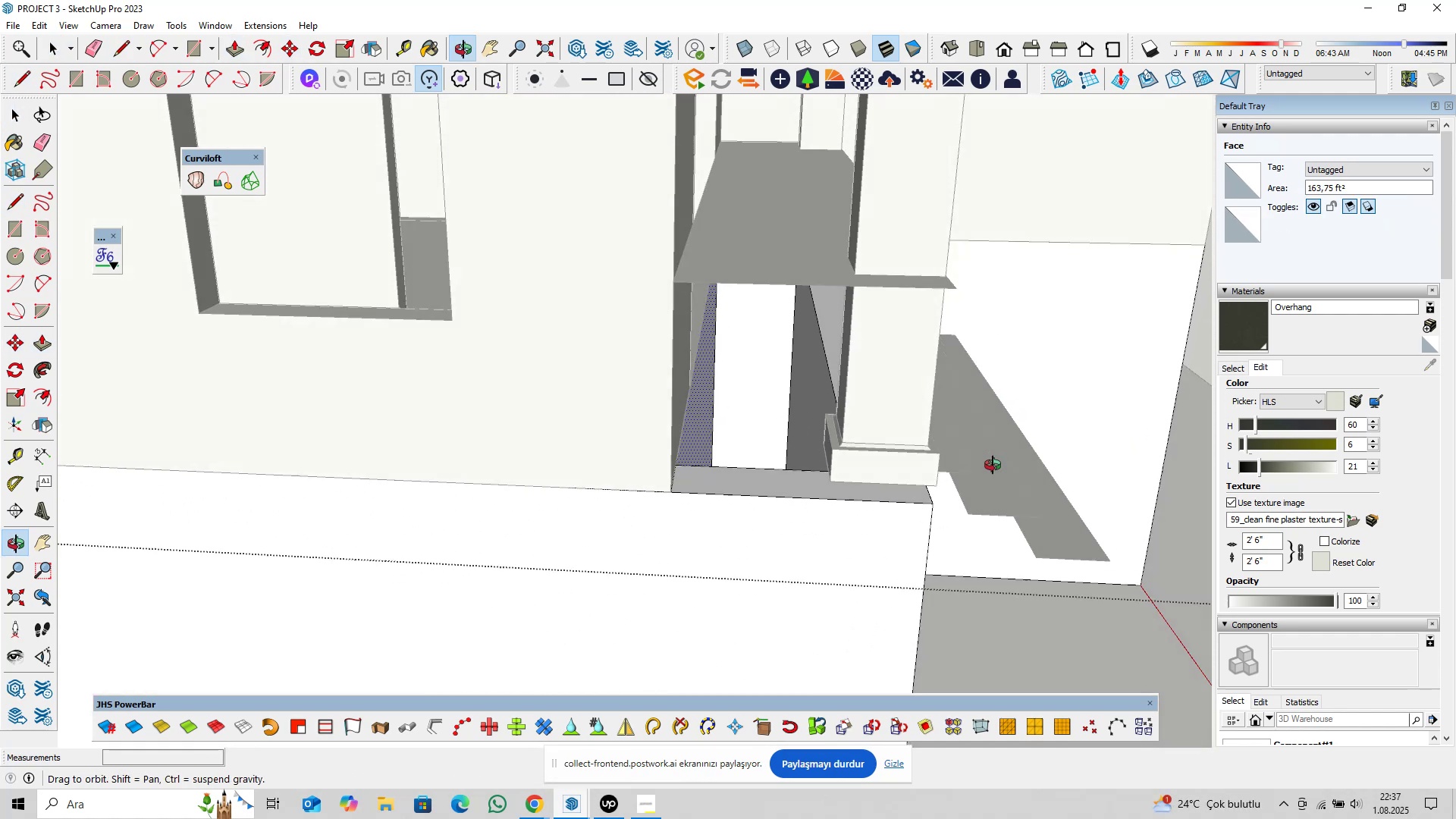 
left_click([779, 488])
 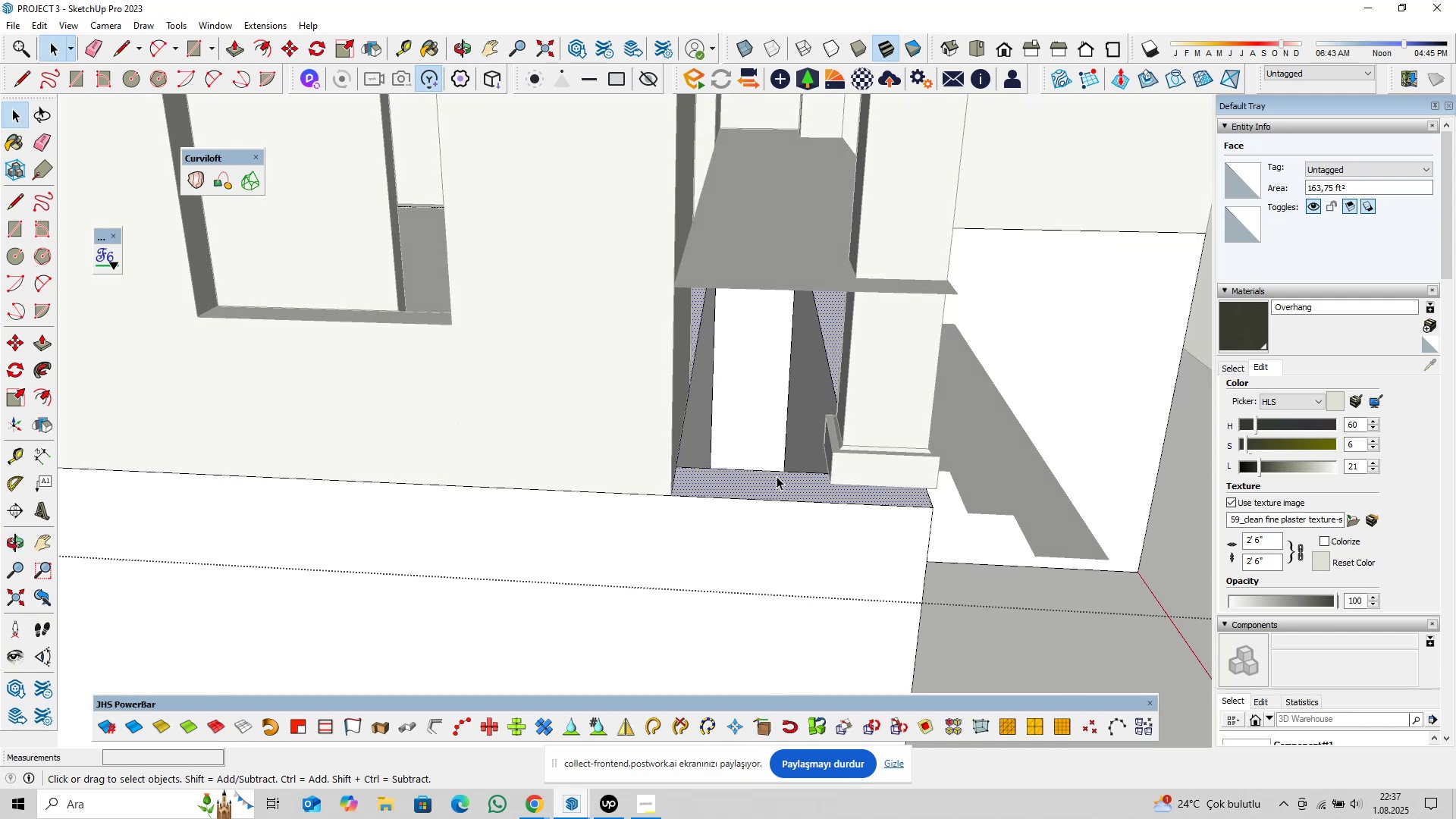 
hold_key(key=ShiftLeft, duration=0.33)
 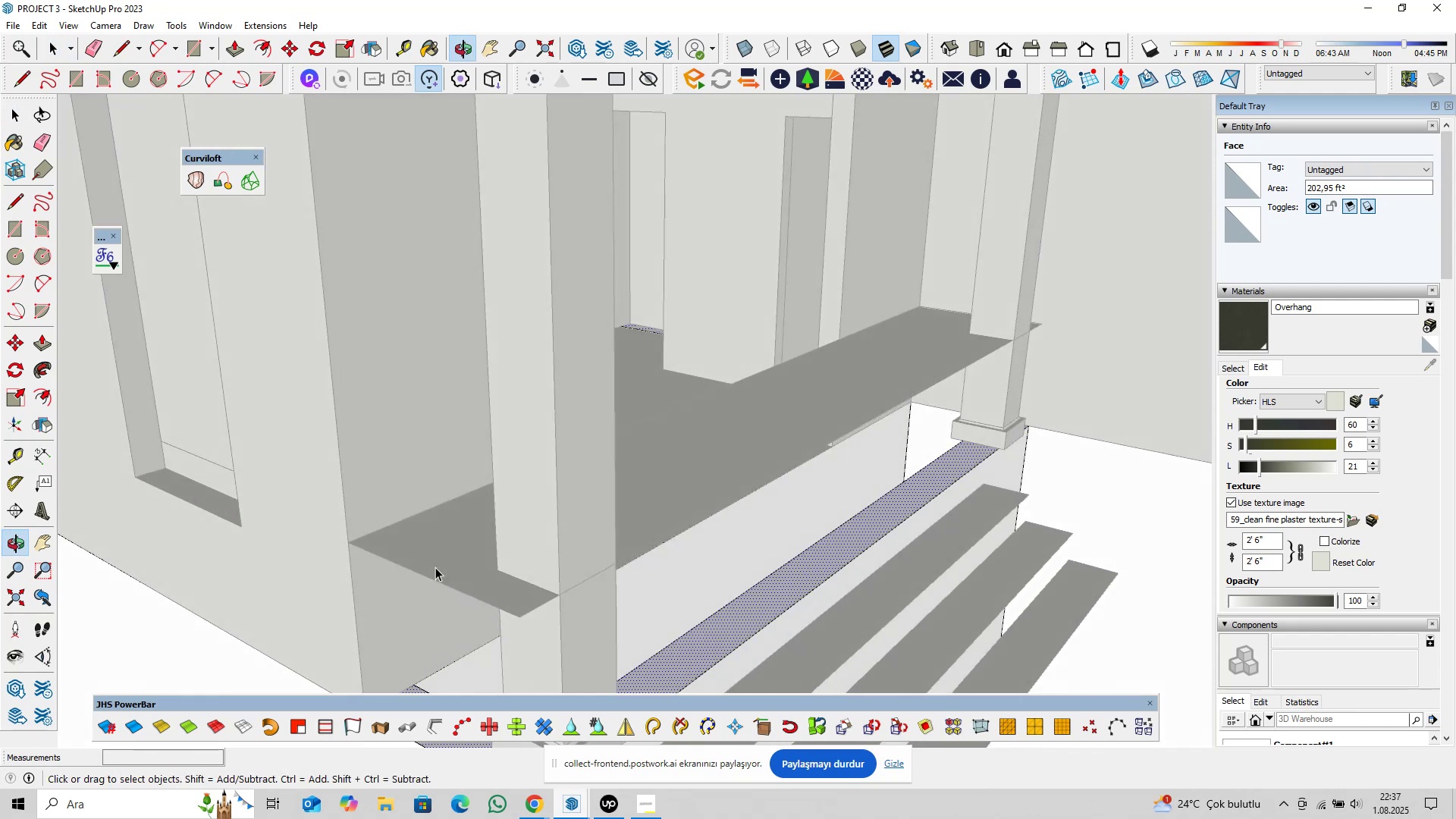 
scroll: coordinate [883, 502], scroll_direction: up, amount: 19.0
 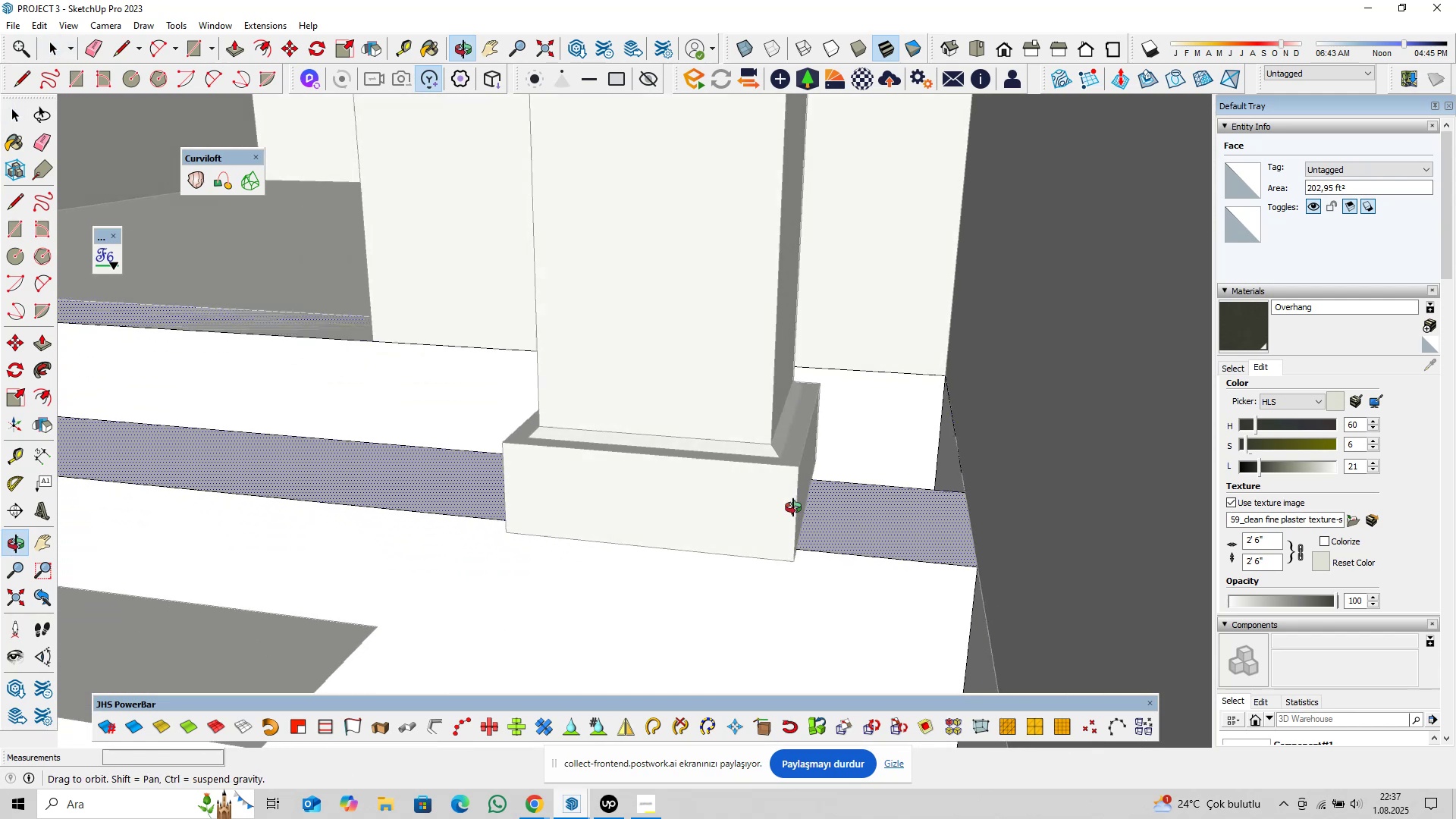 
hold_key(key=ShiftLeft, duration=0.9)
 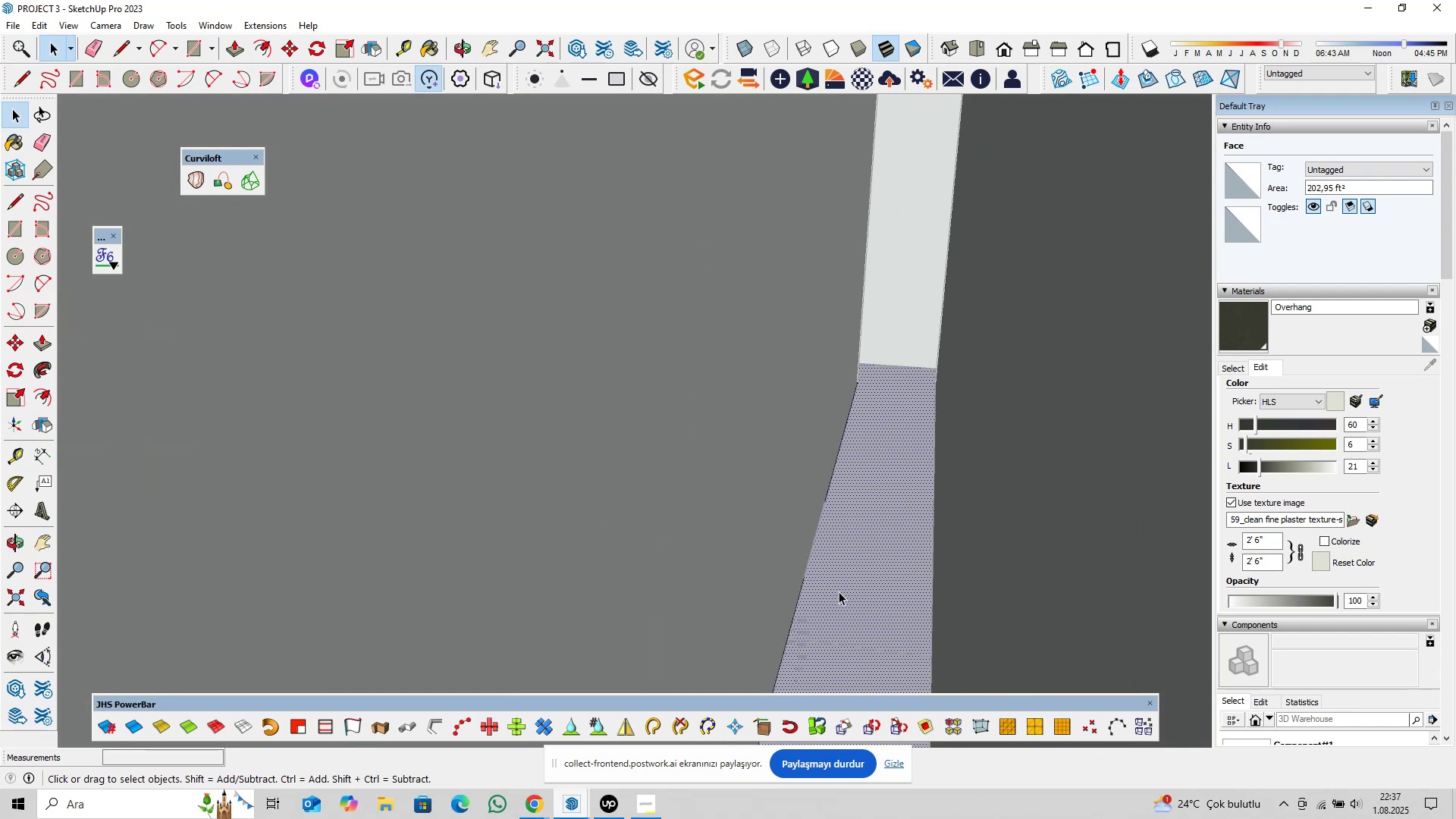 
type(pl)
 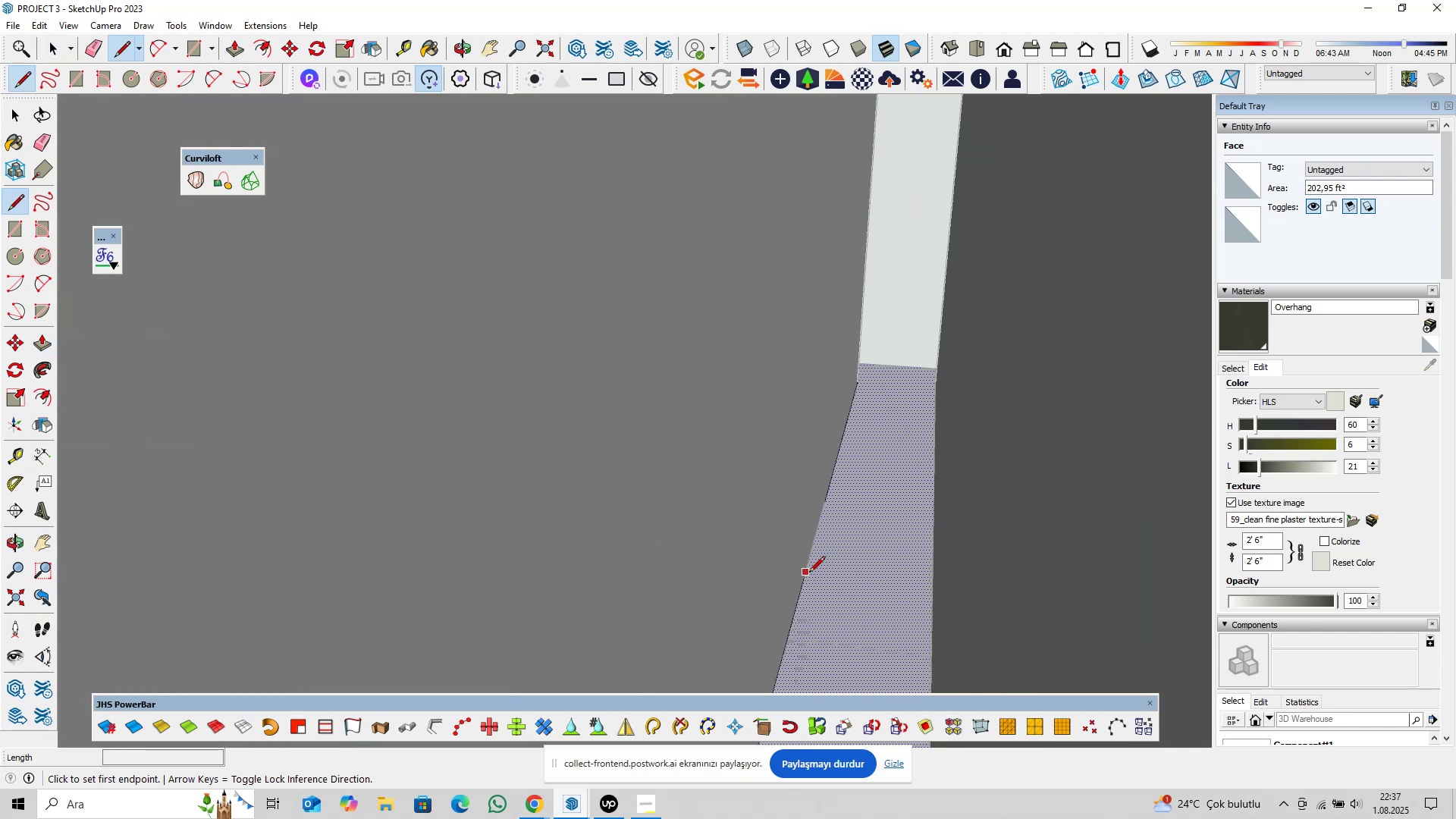 
left_click([806, 577])
 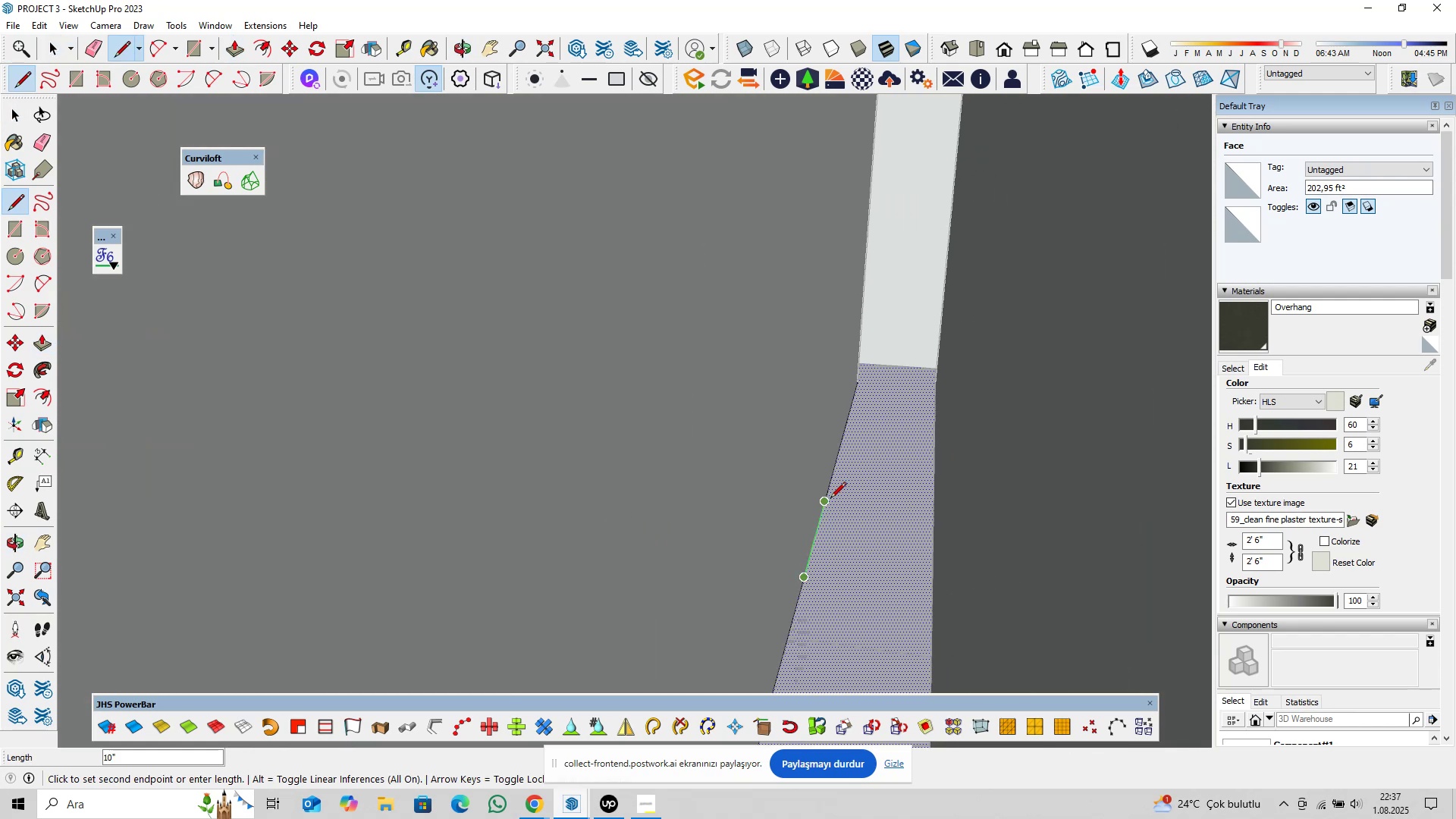 
left_click([830, 499])
 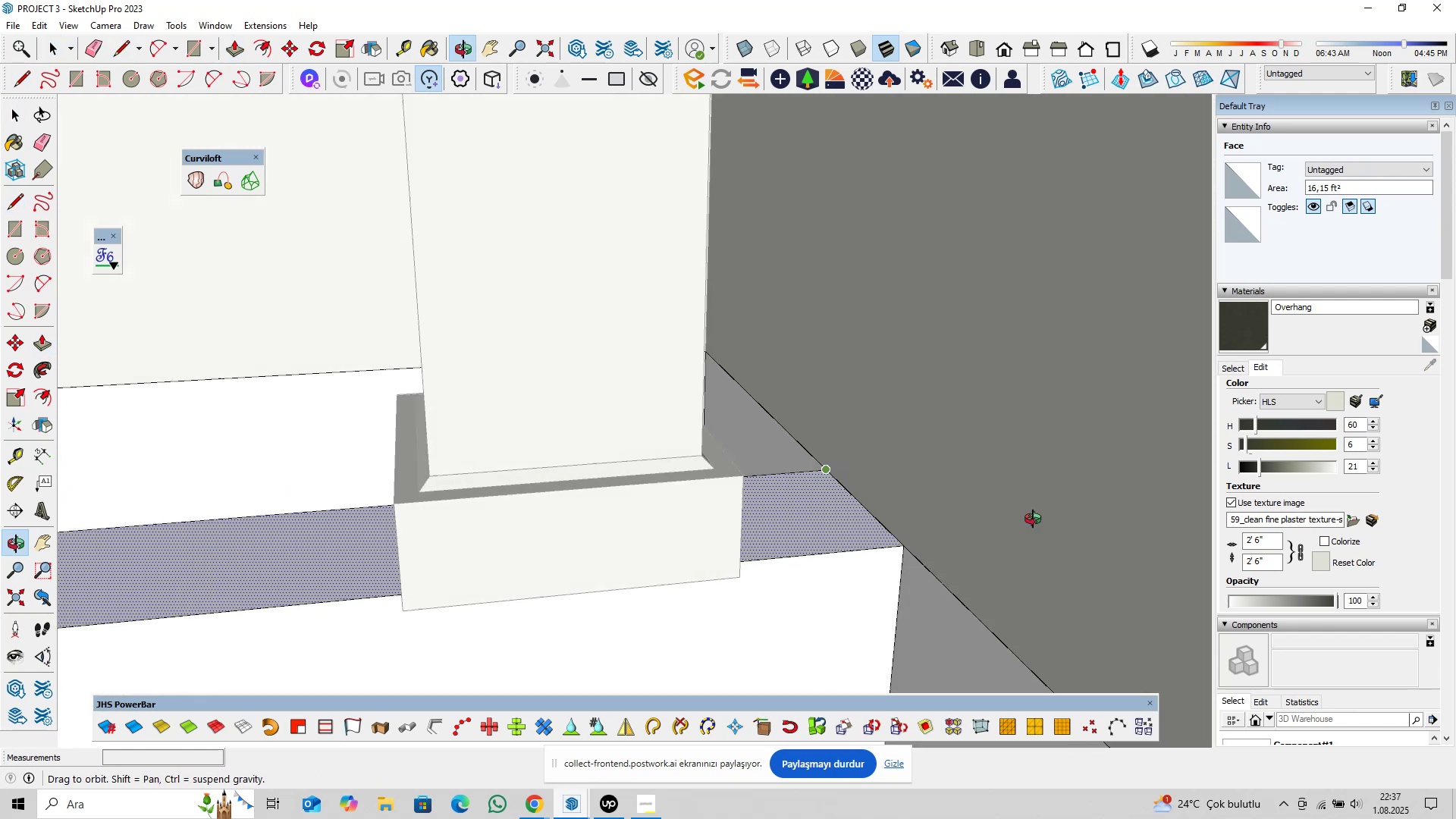 
key(Space)
 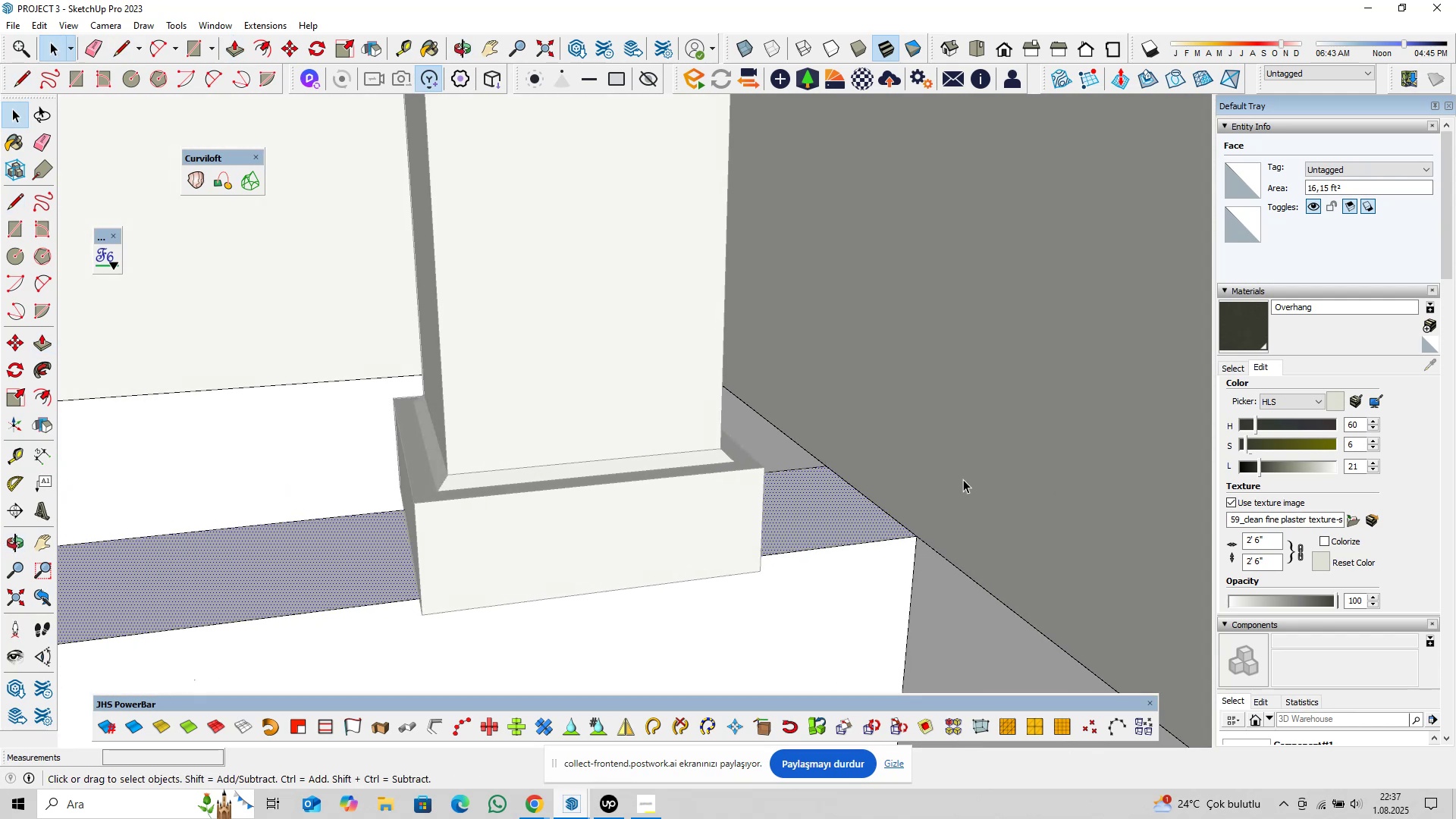 
scroll: coordinate [959, 494], scroll_direction: down, amount: 17.0
 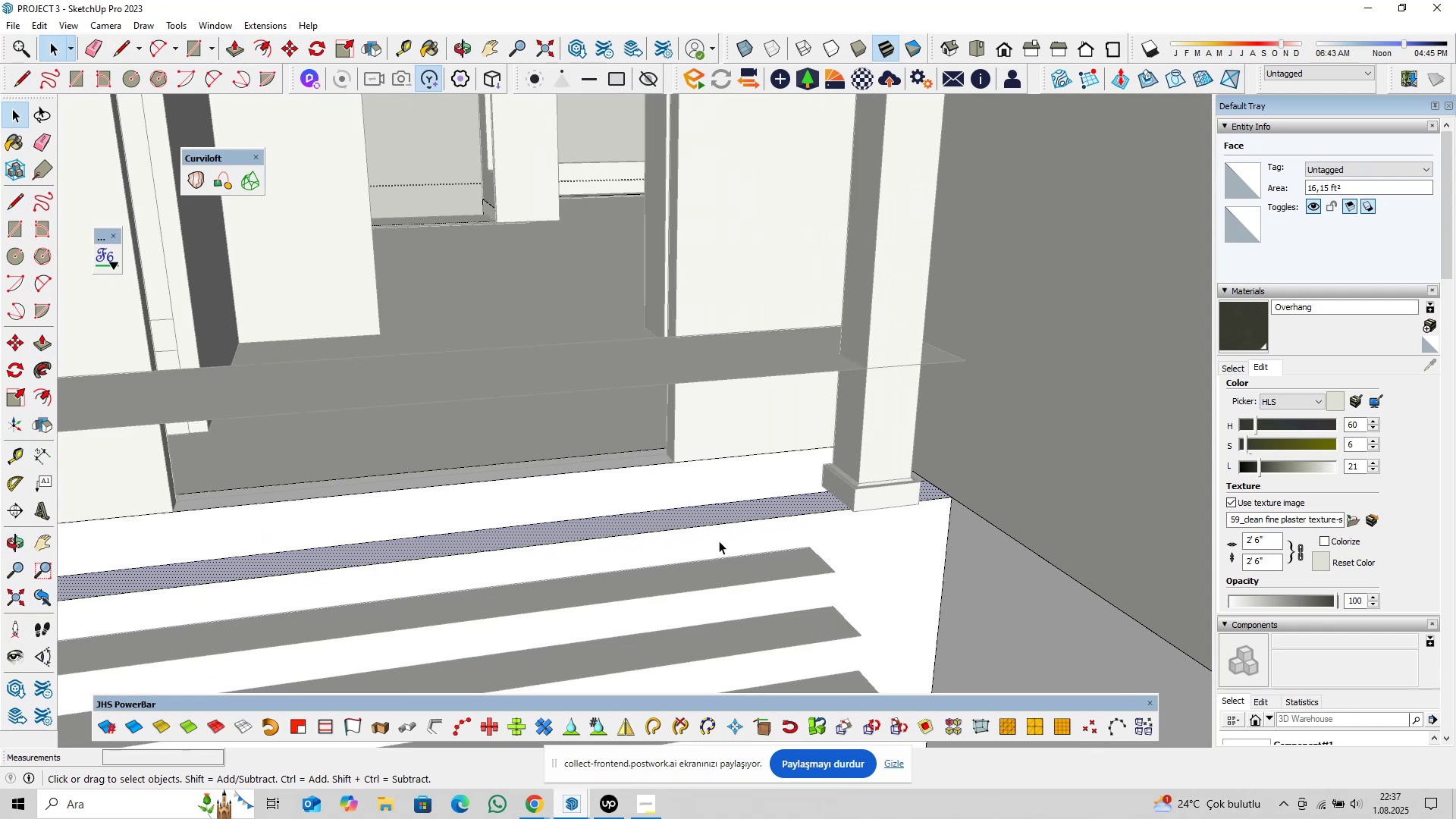 
hold_key(key=ShiftLeft, duration=0.44)
 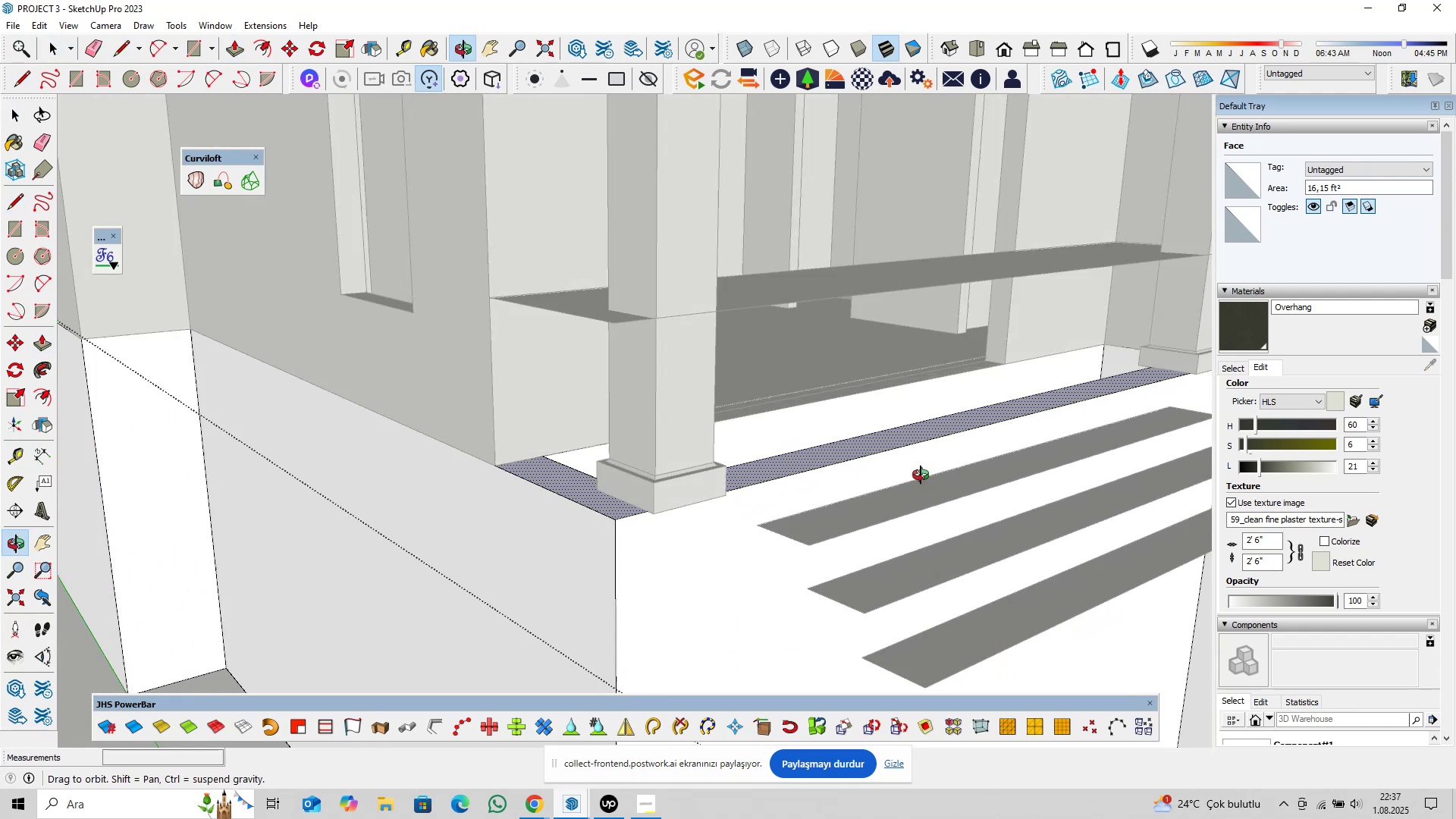 
key(Shift+ShiftLeft)
 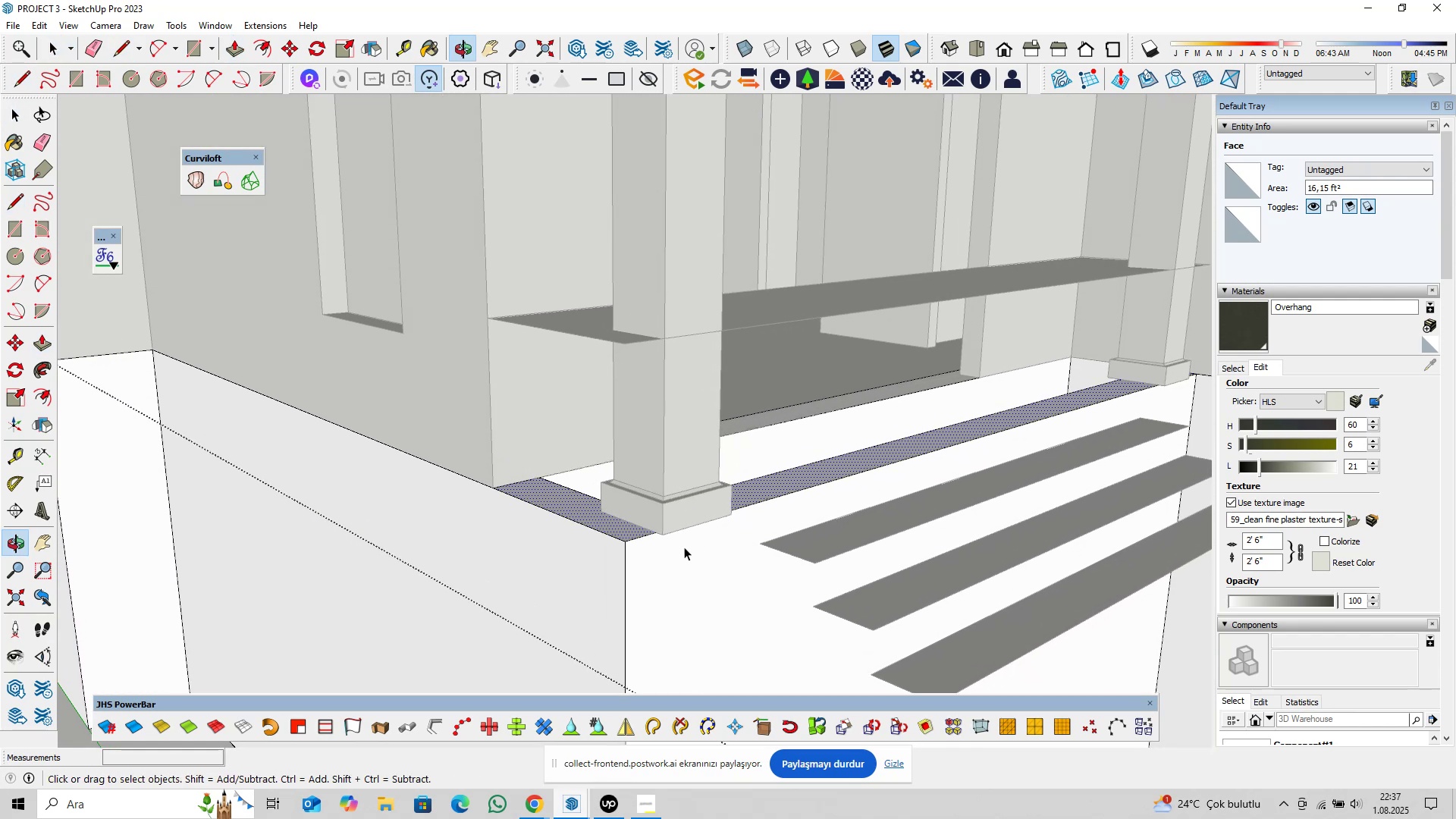 
scroll: coordinate [661, 554], scroll_direction: up, amount: 4.0
 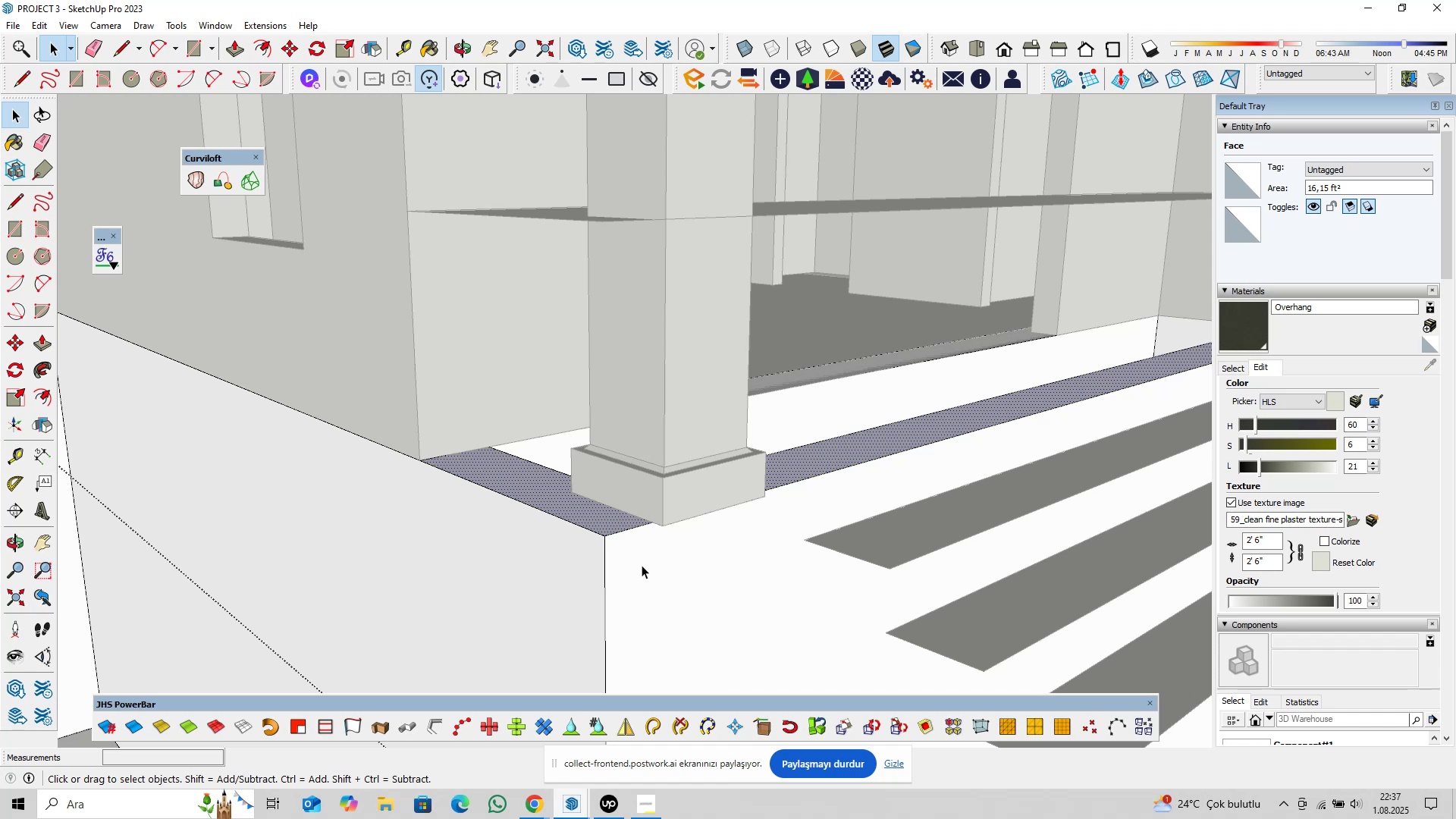 
key(P)
 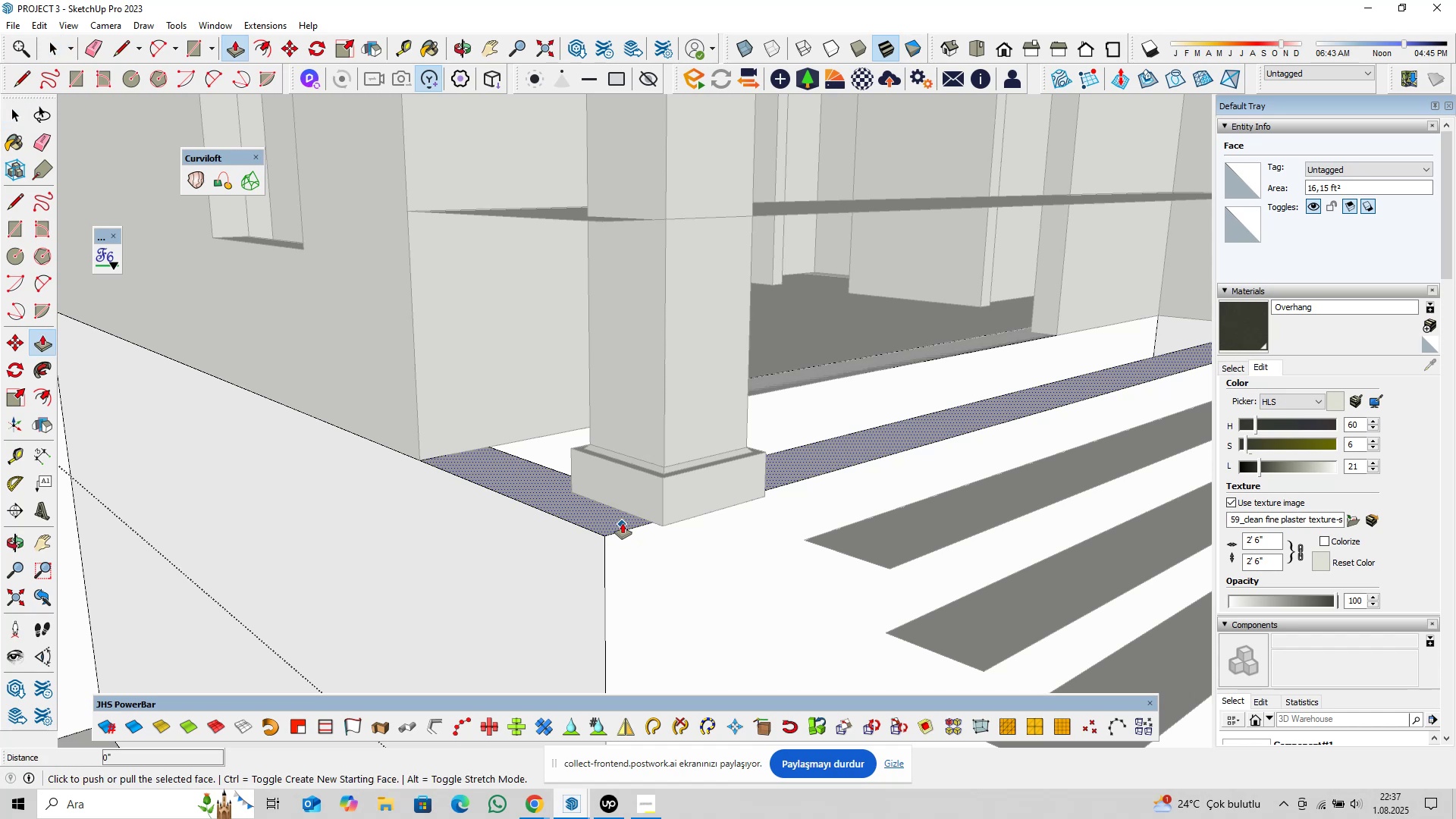 
left_click([622, 523])
 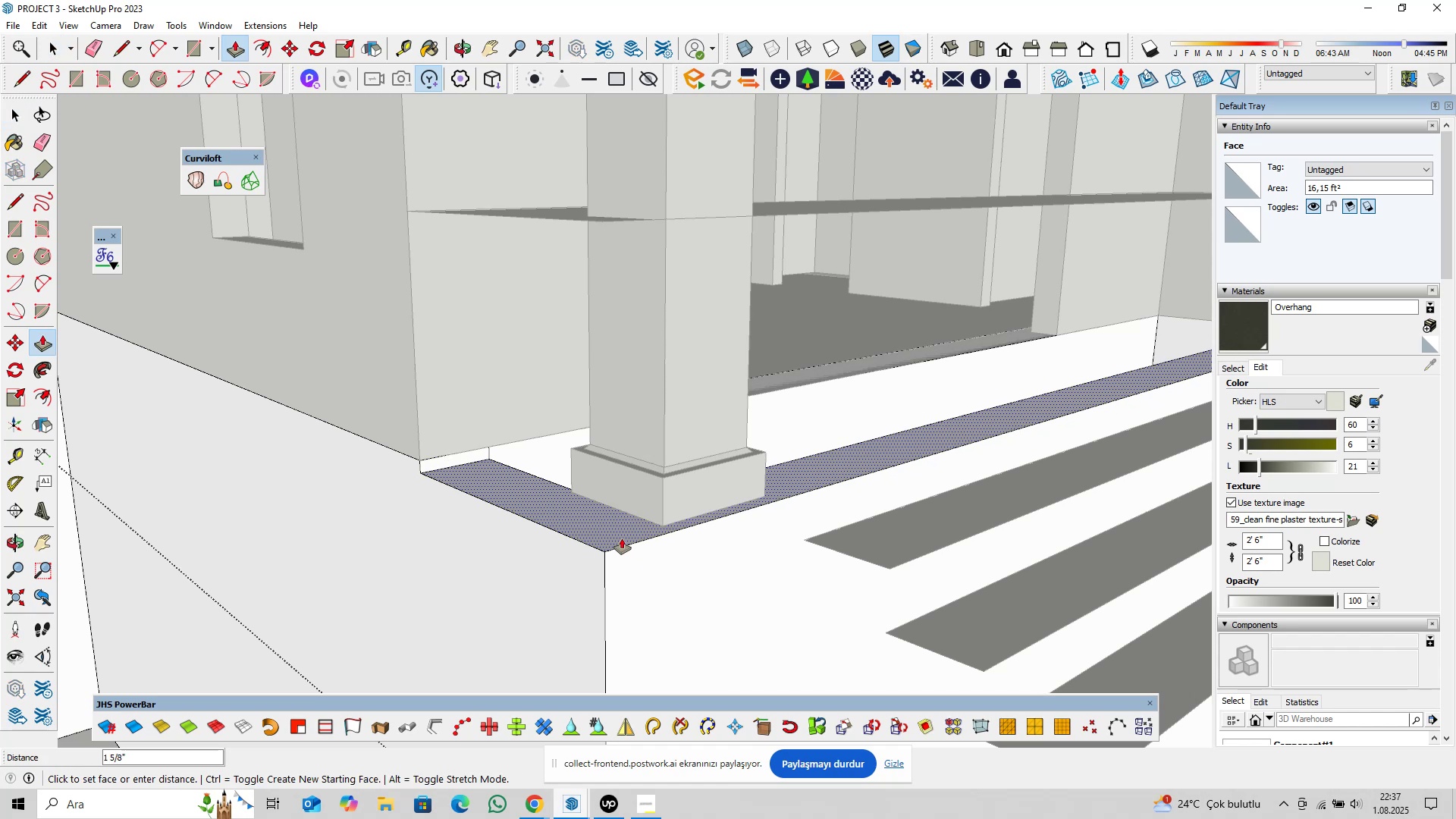 
key(1)
 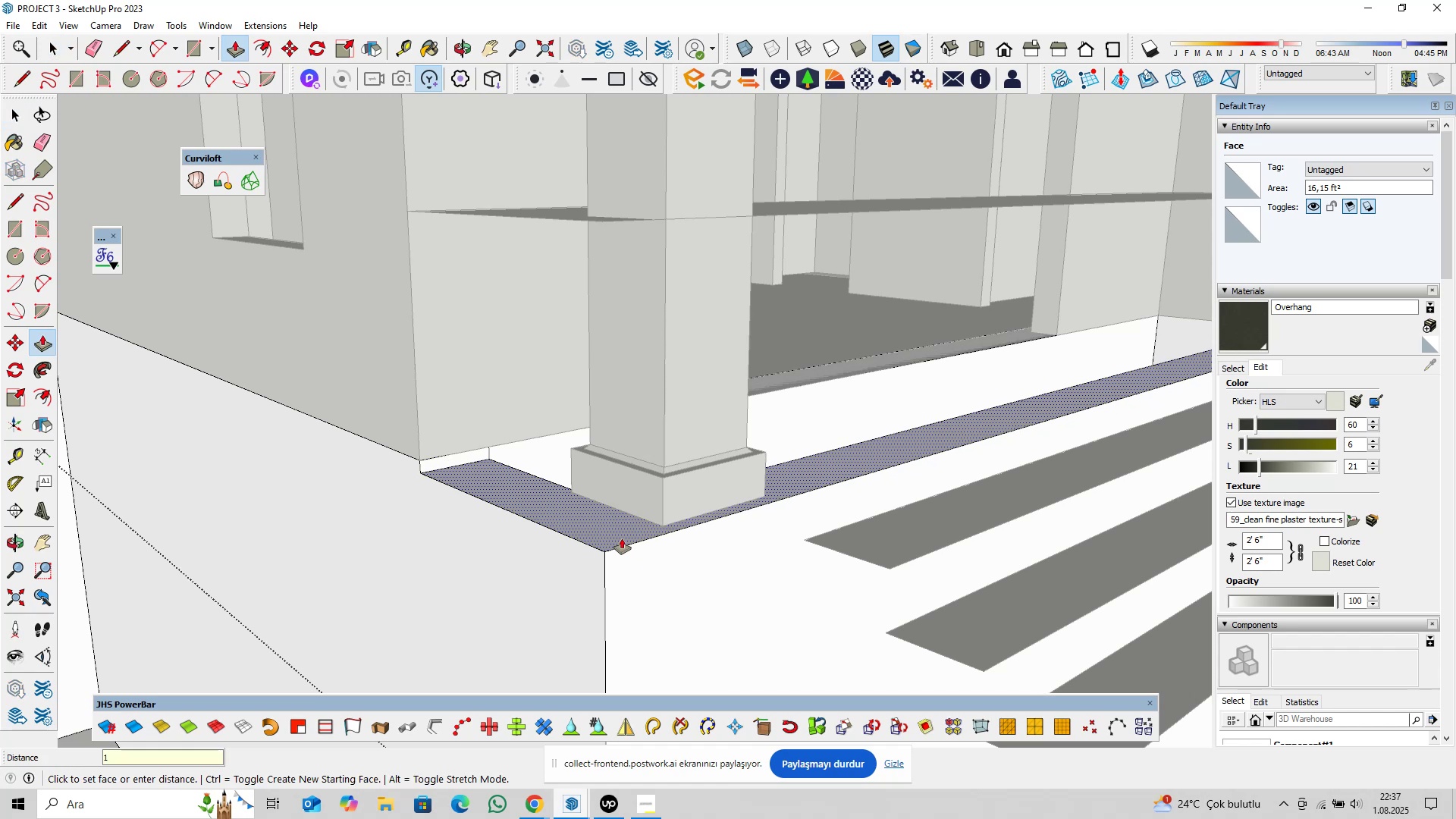 
key(Enter)
 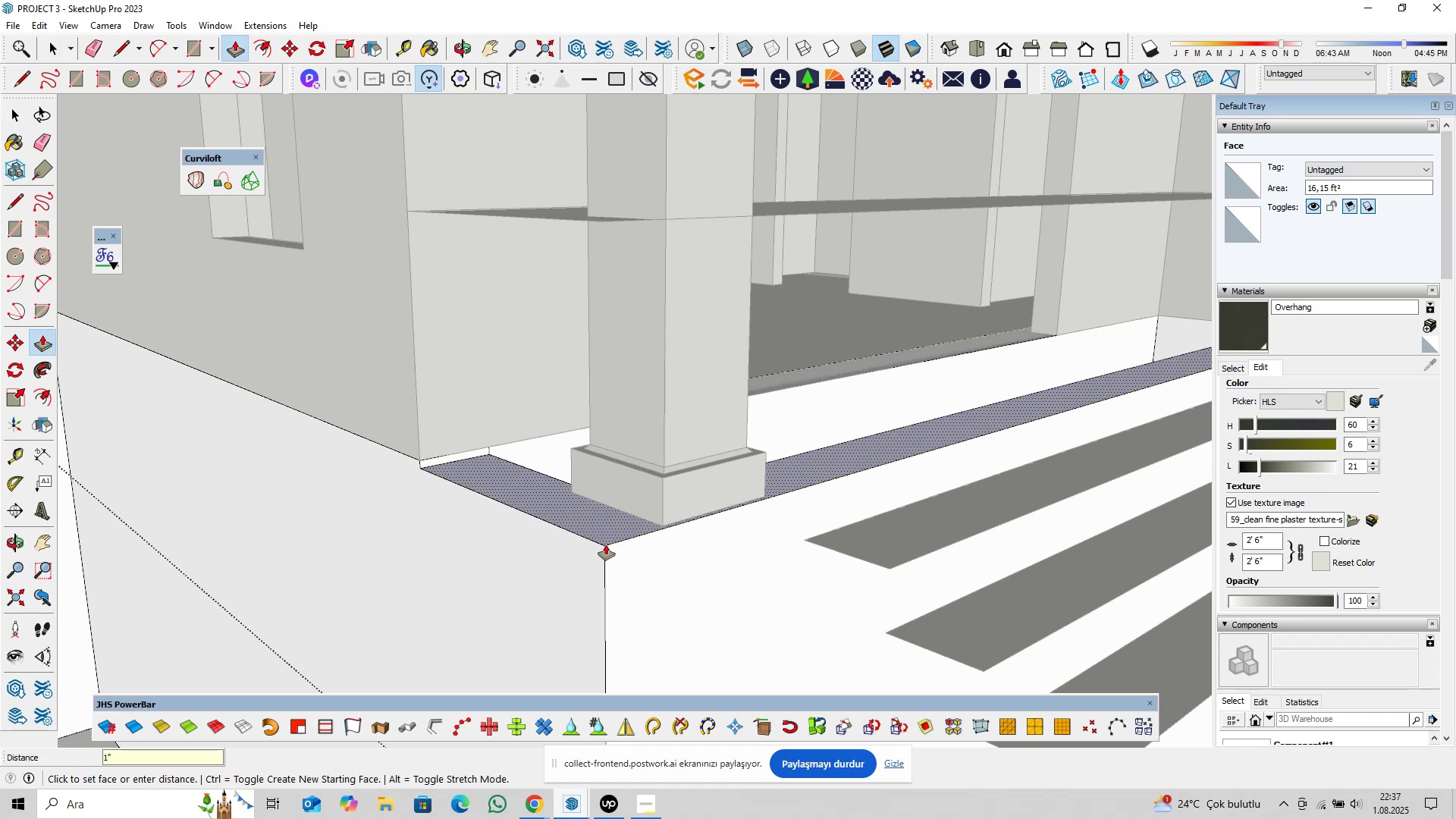 
scroll: coordinate [584, 554], scroll_direction: down, amount: 11.0
 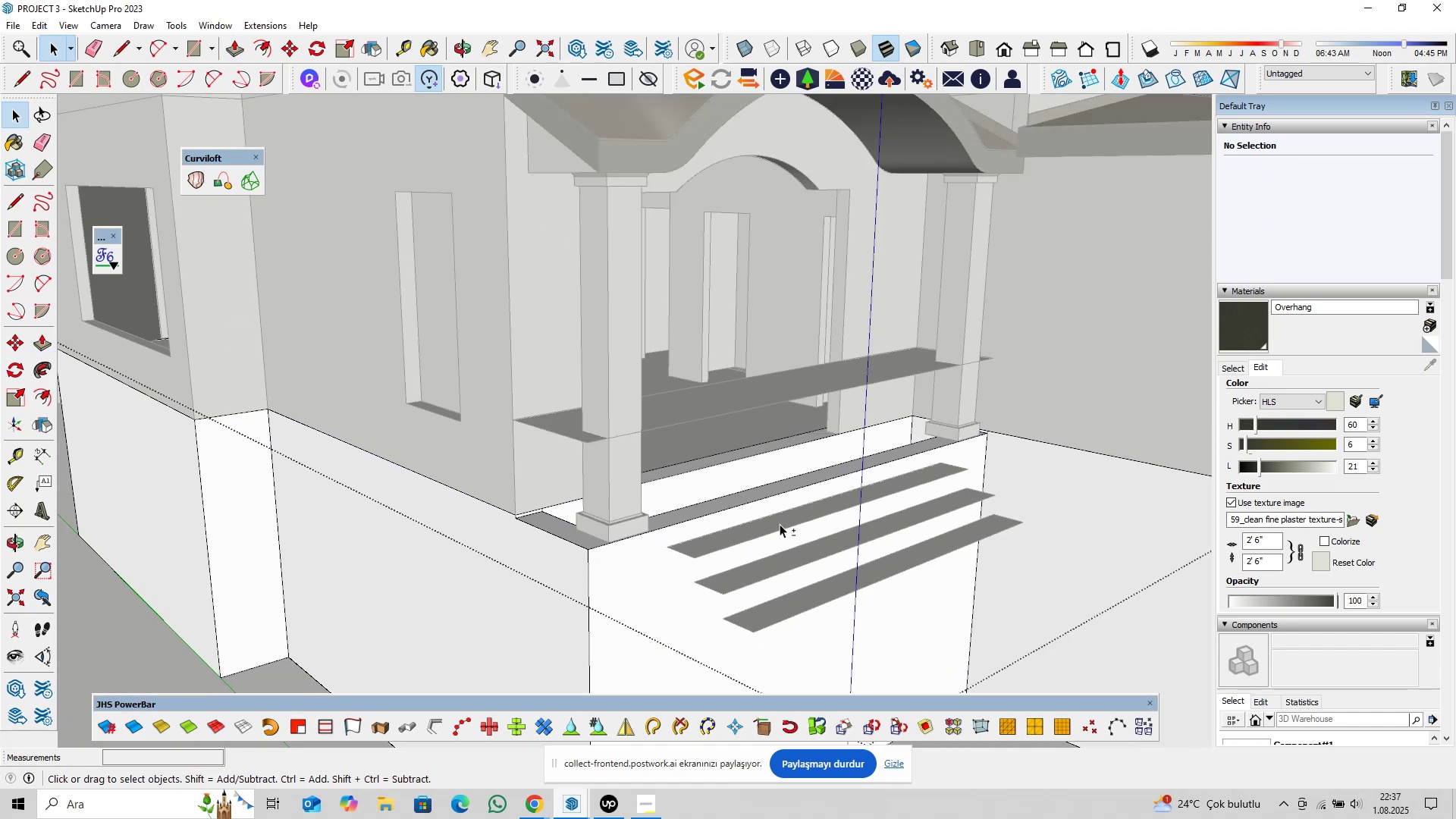 
key(Space)
 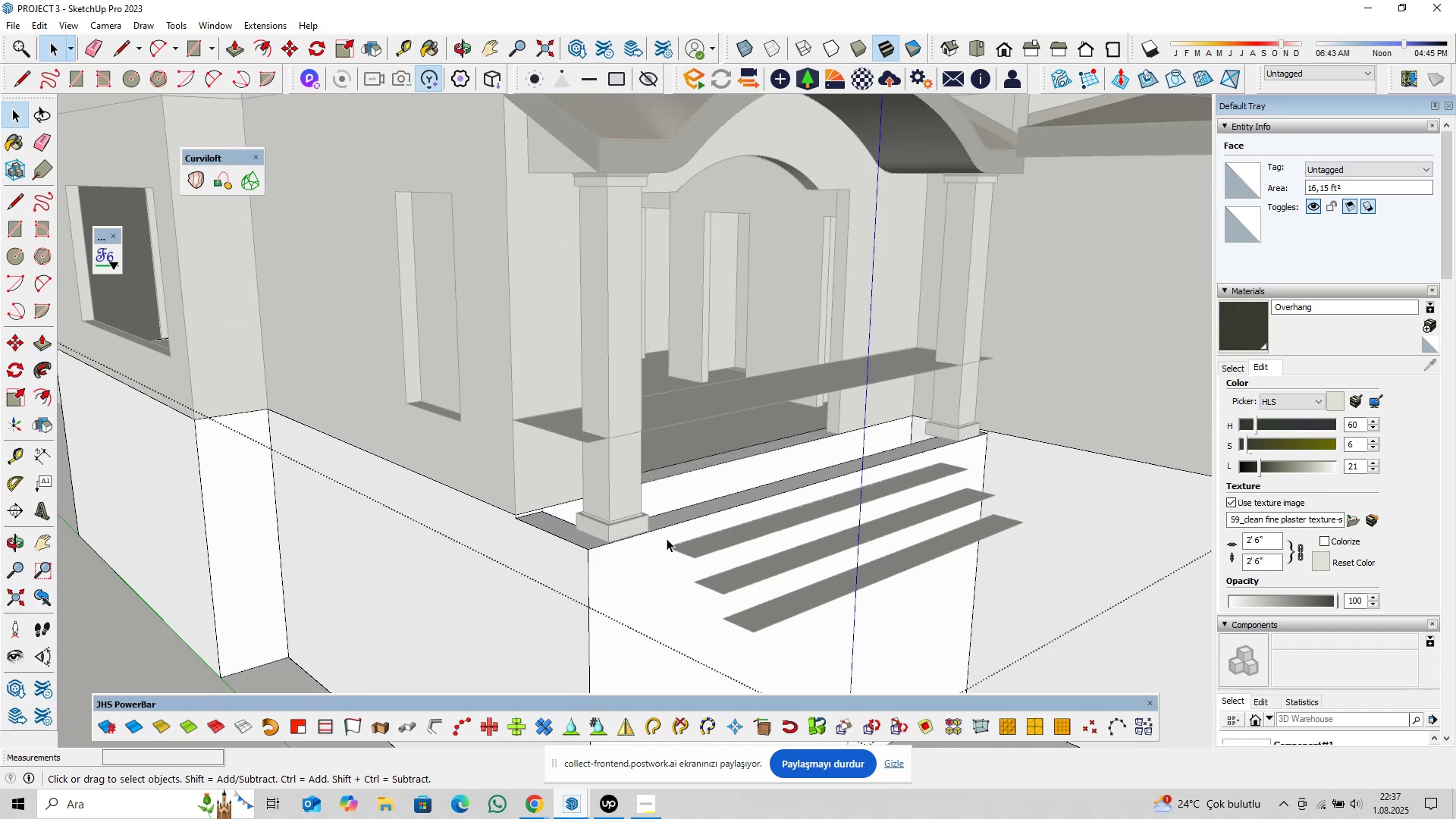 
hold_key(key=ShiftLeft, duration=0.35)
 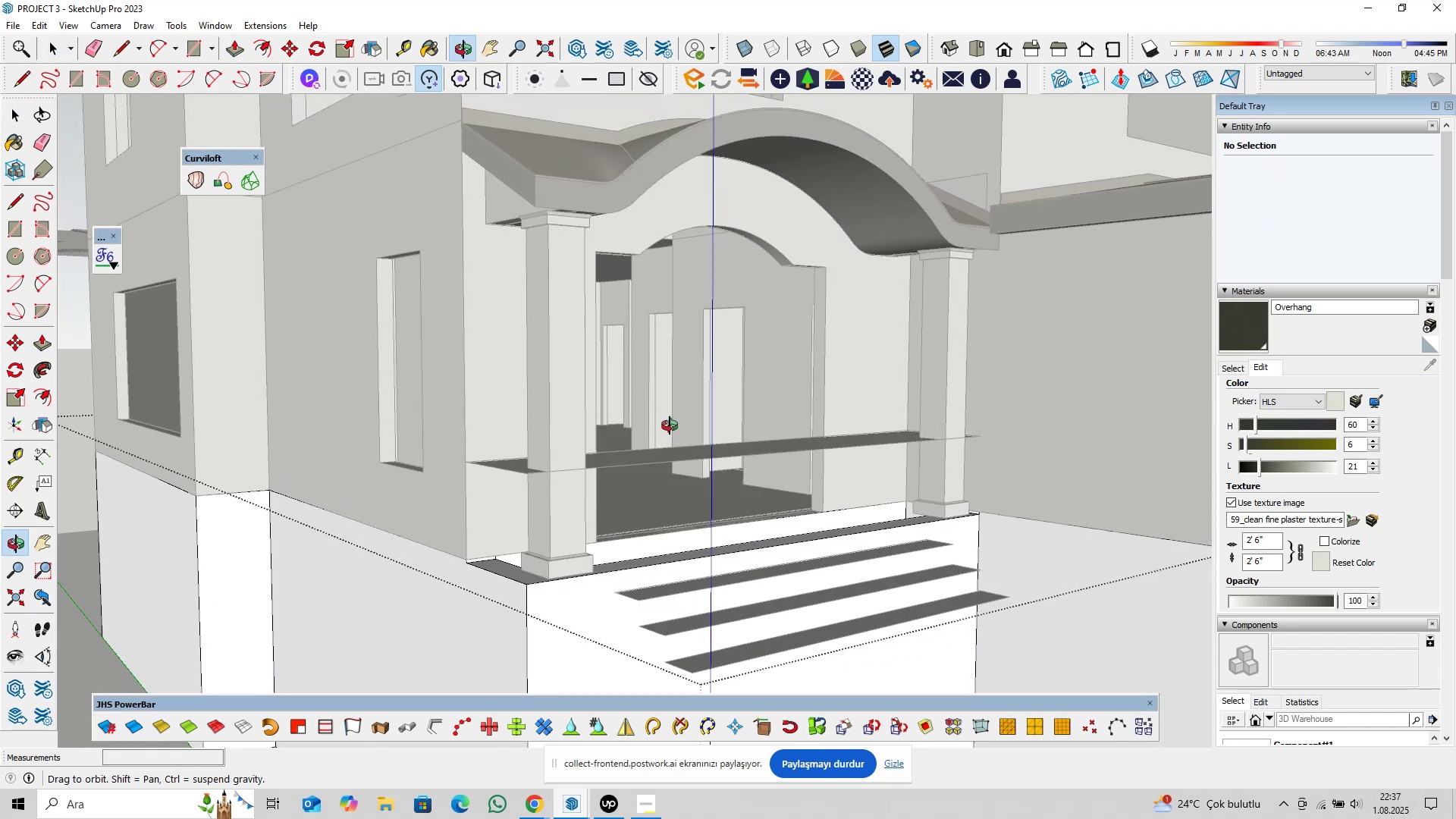 
hold_key(key=ShiftLeft, duration=0.62)
 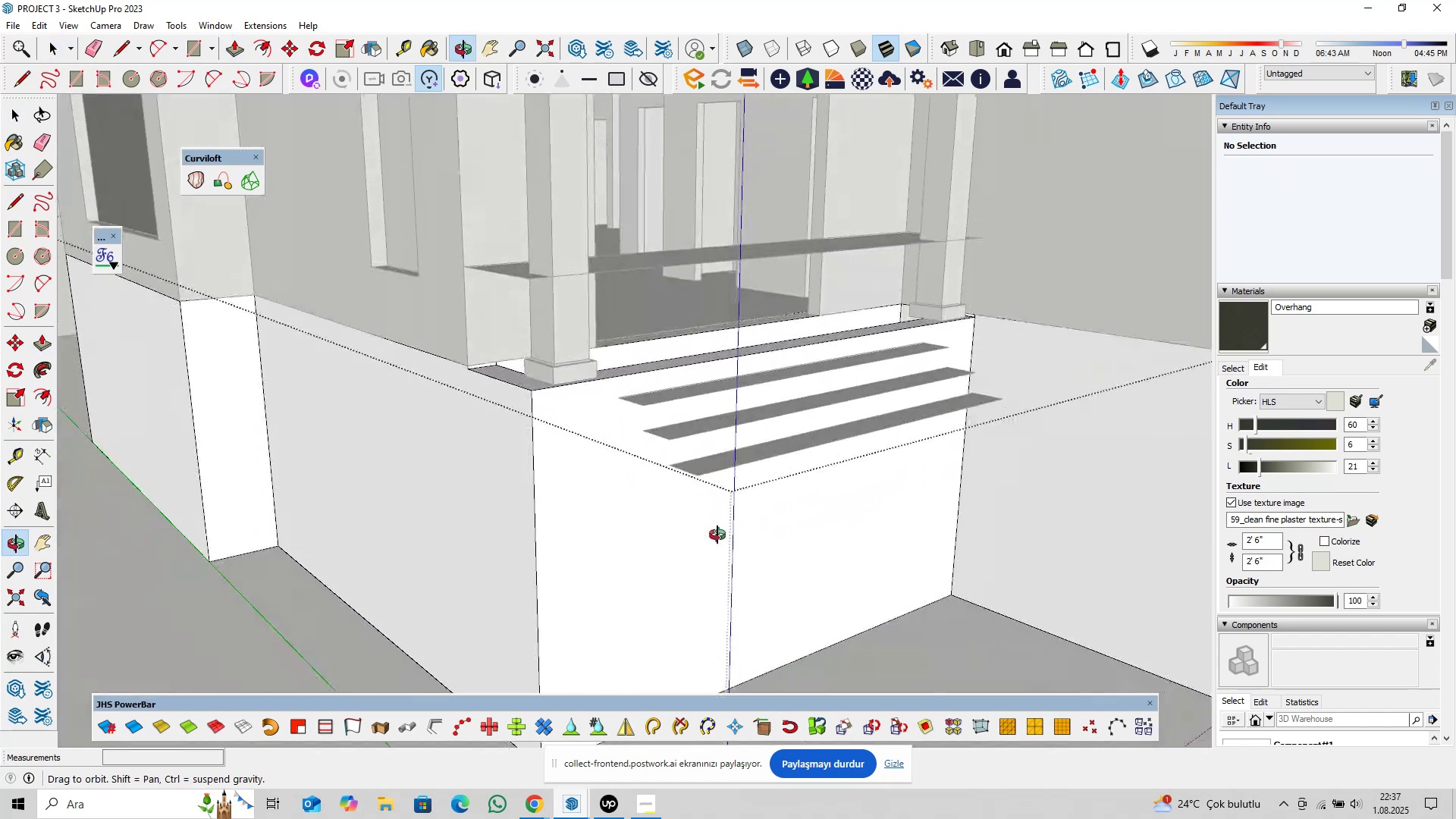 
hold_key(key=ShiftLeft, duration=0.36)
 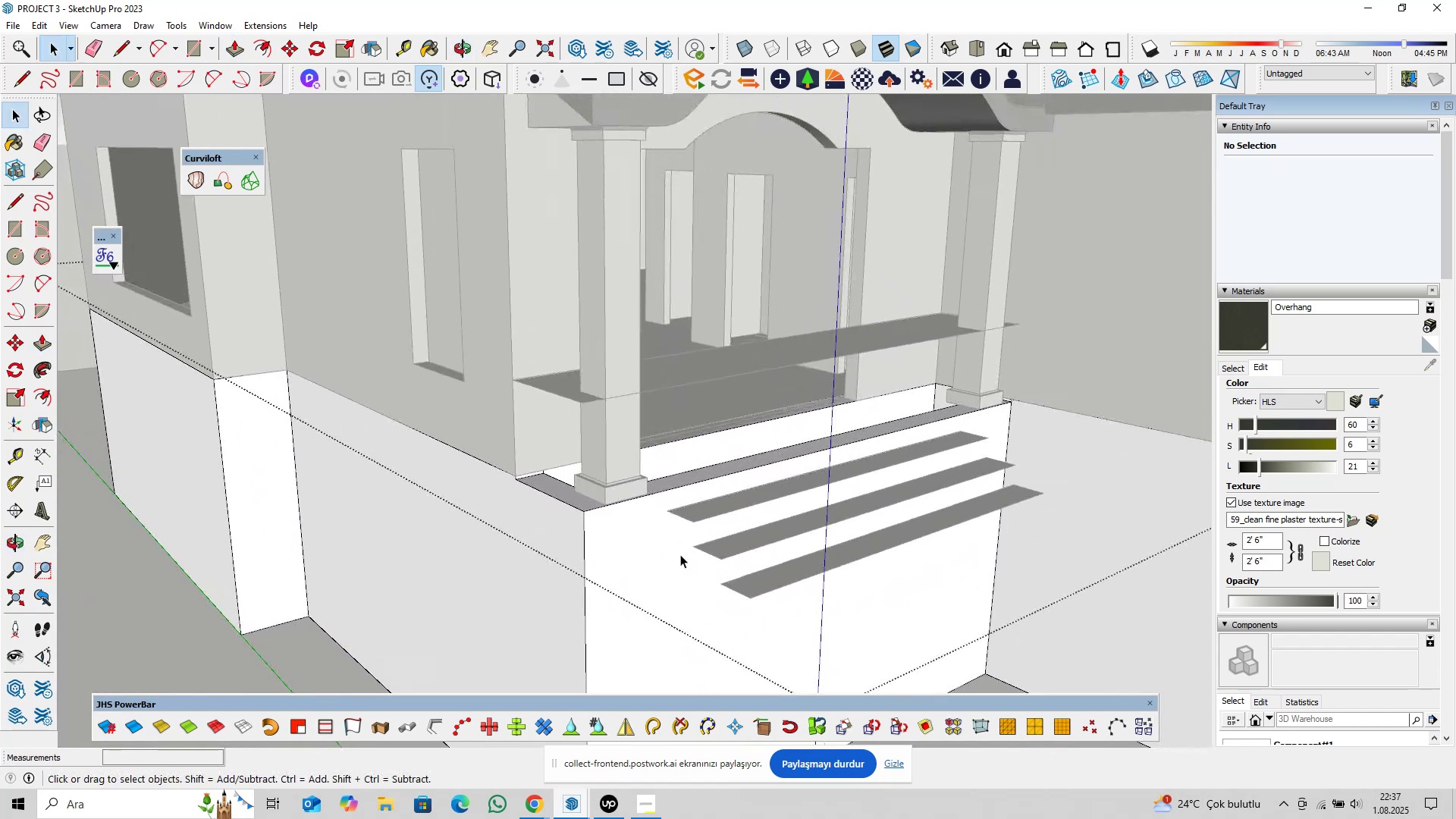 
scroll: coordinate [584, 518], scroll_direction: up, amount: 9.0
 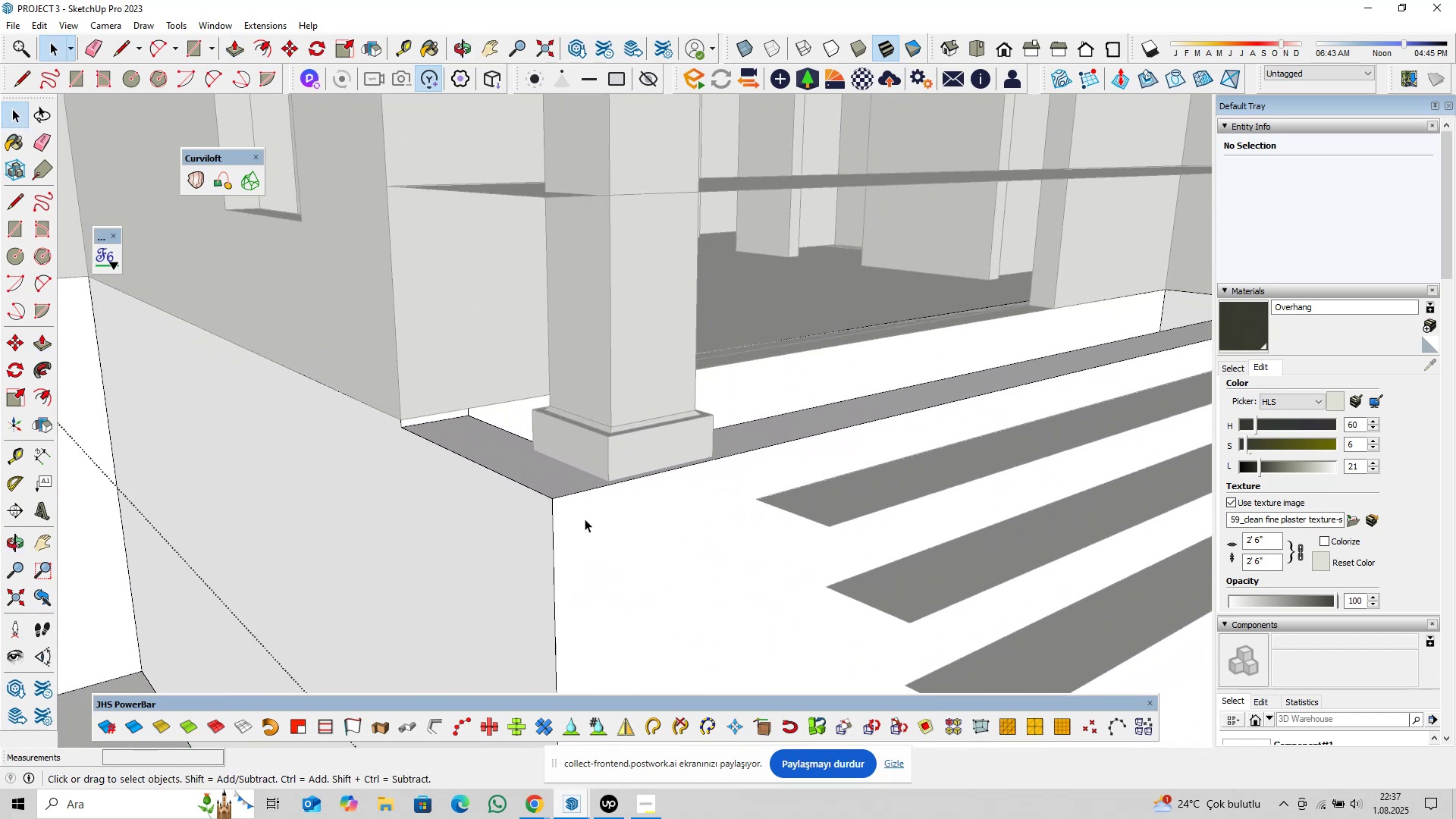 
key(P)
 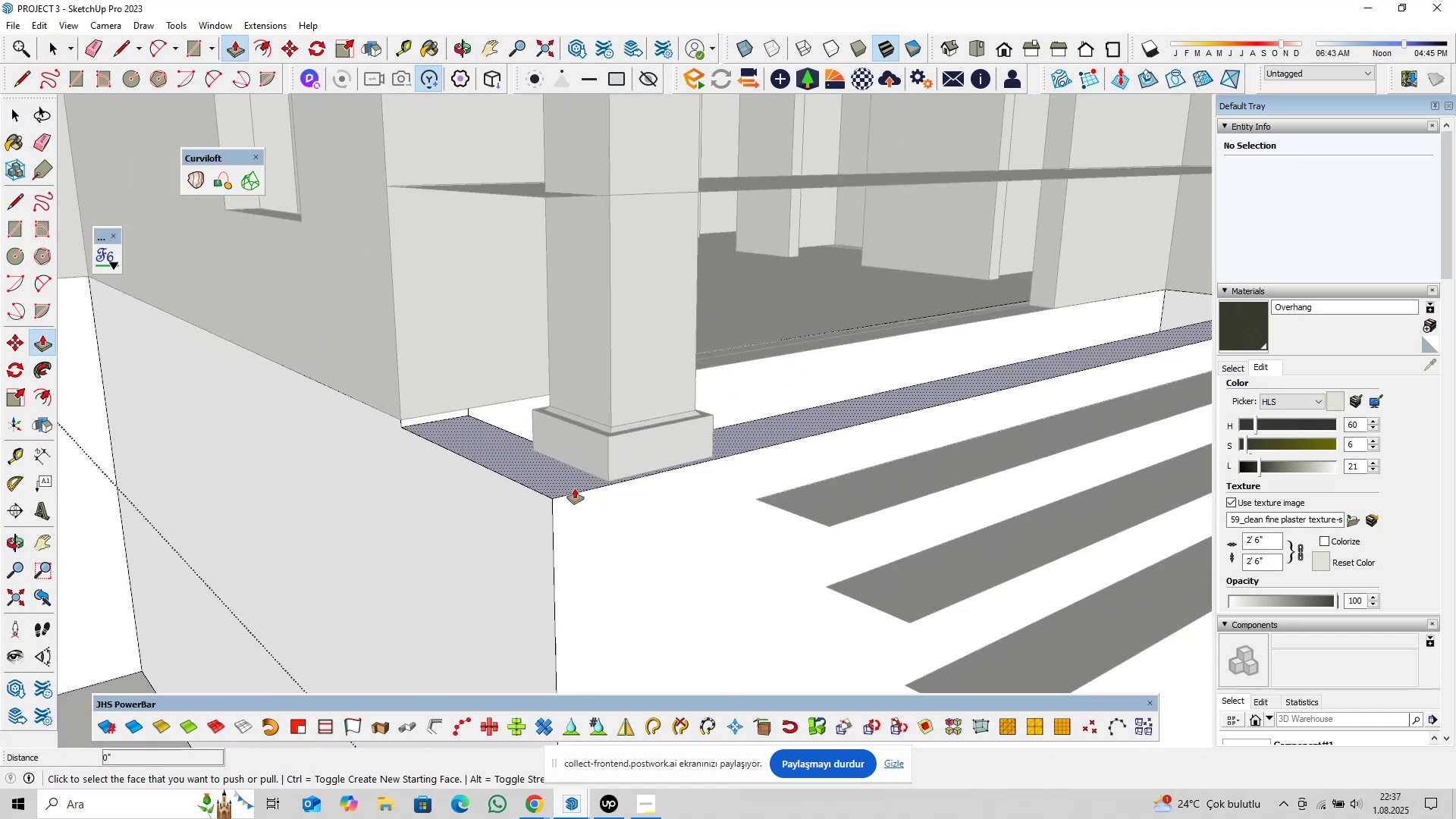 
left_click([575, 488])
 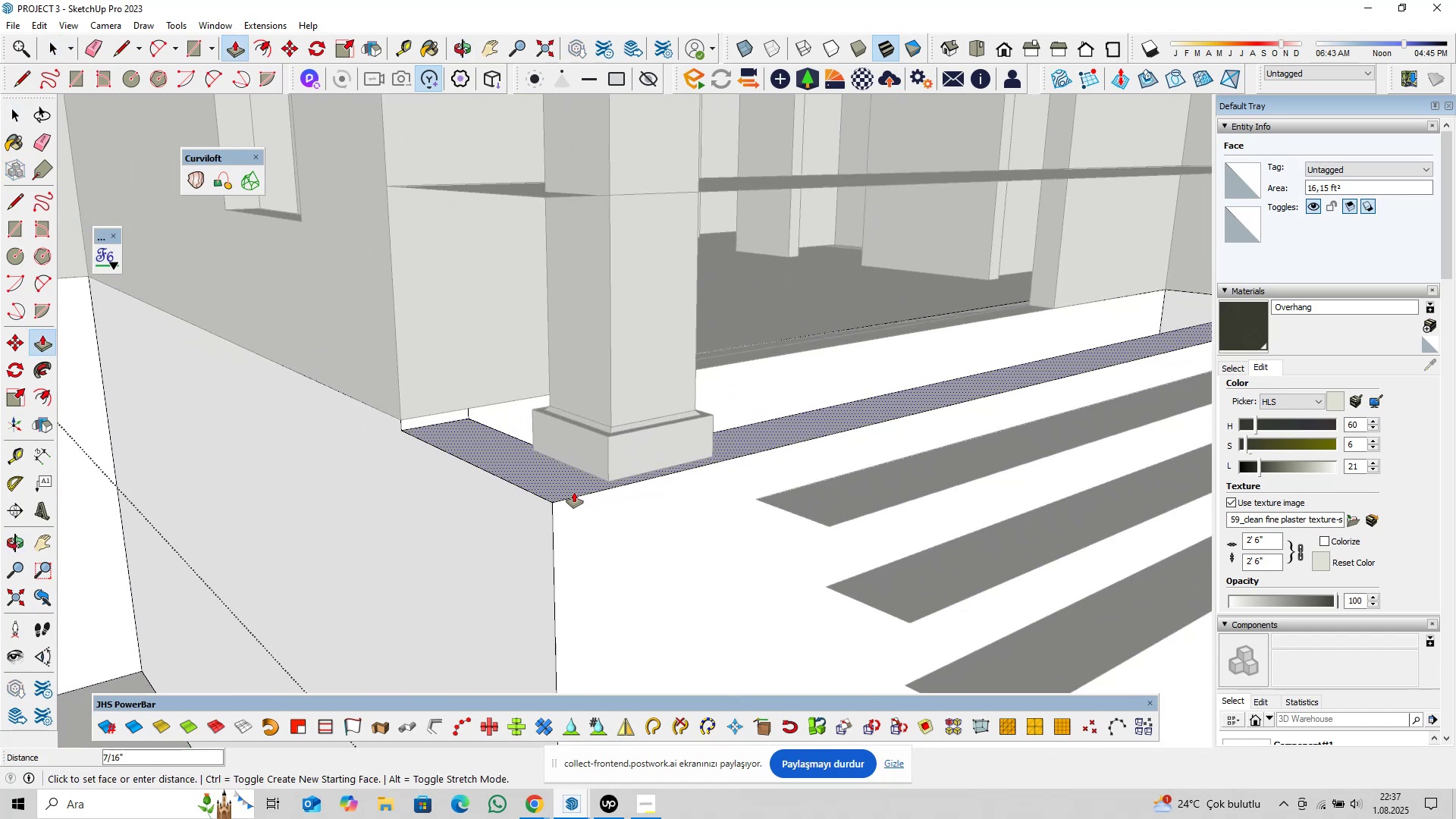 
key(0)
 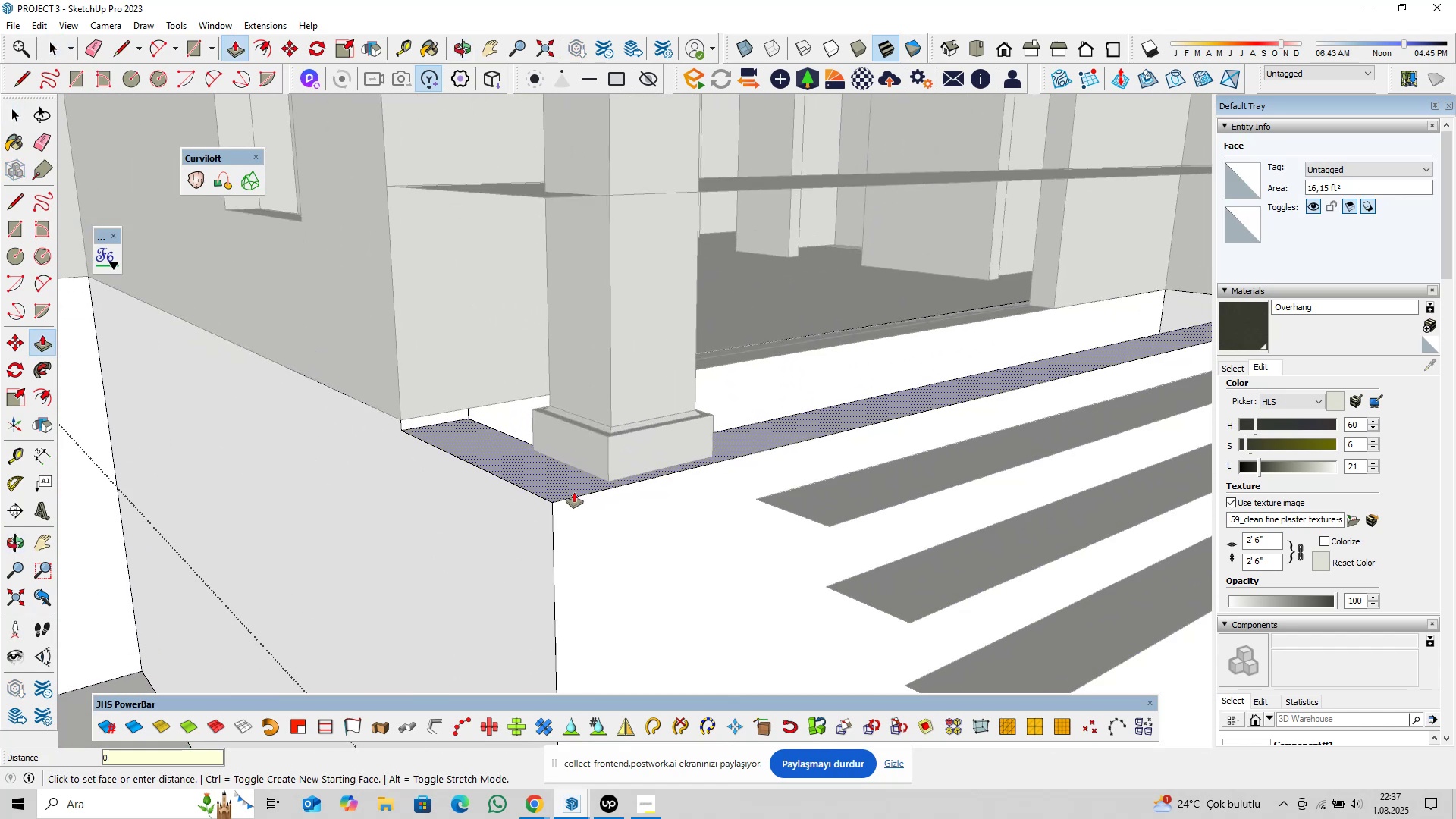 
key(Comma)
 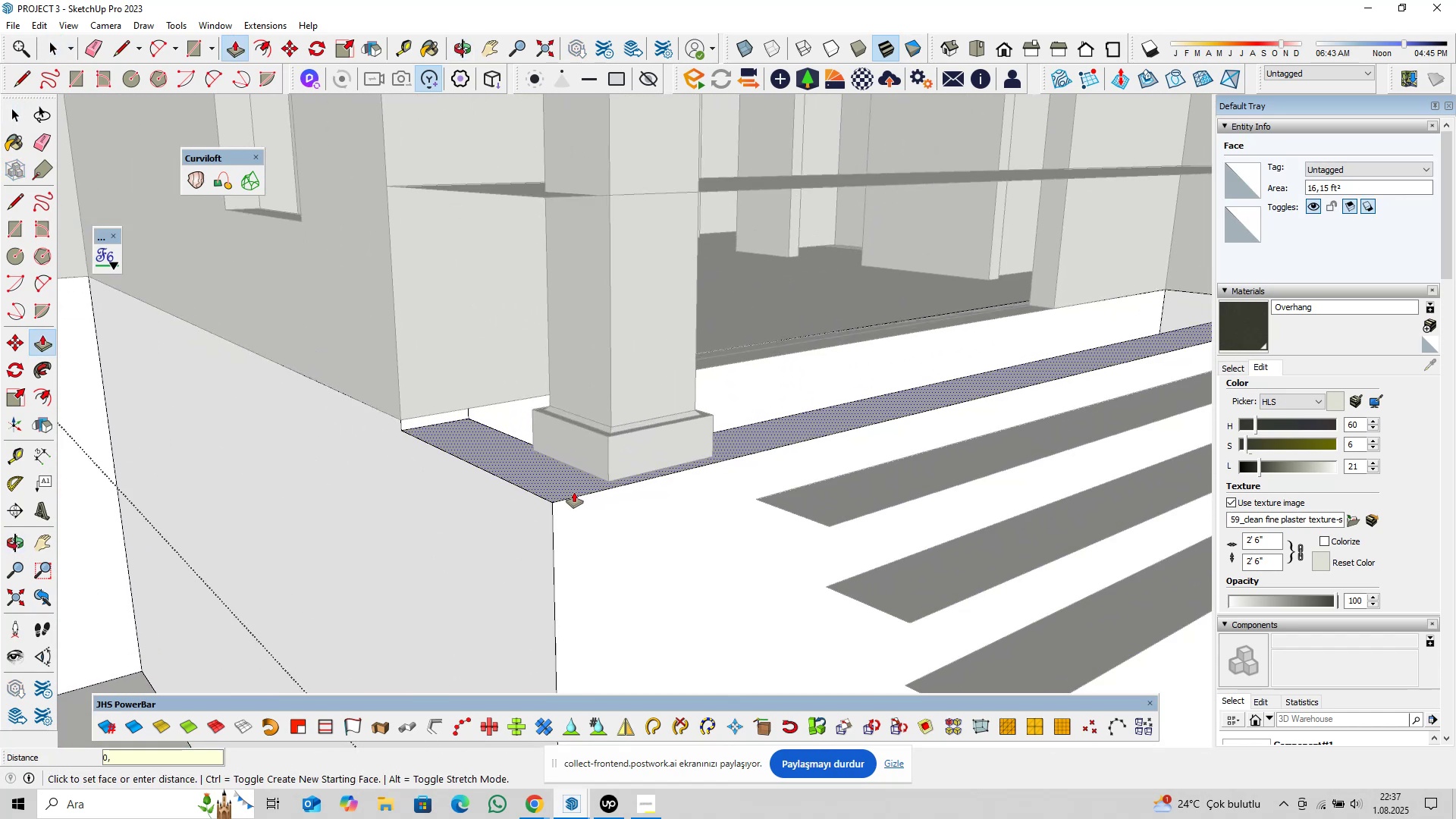 
key(5)
 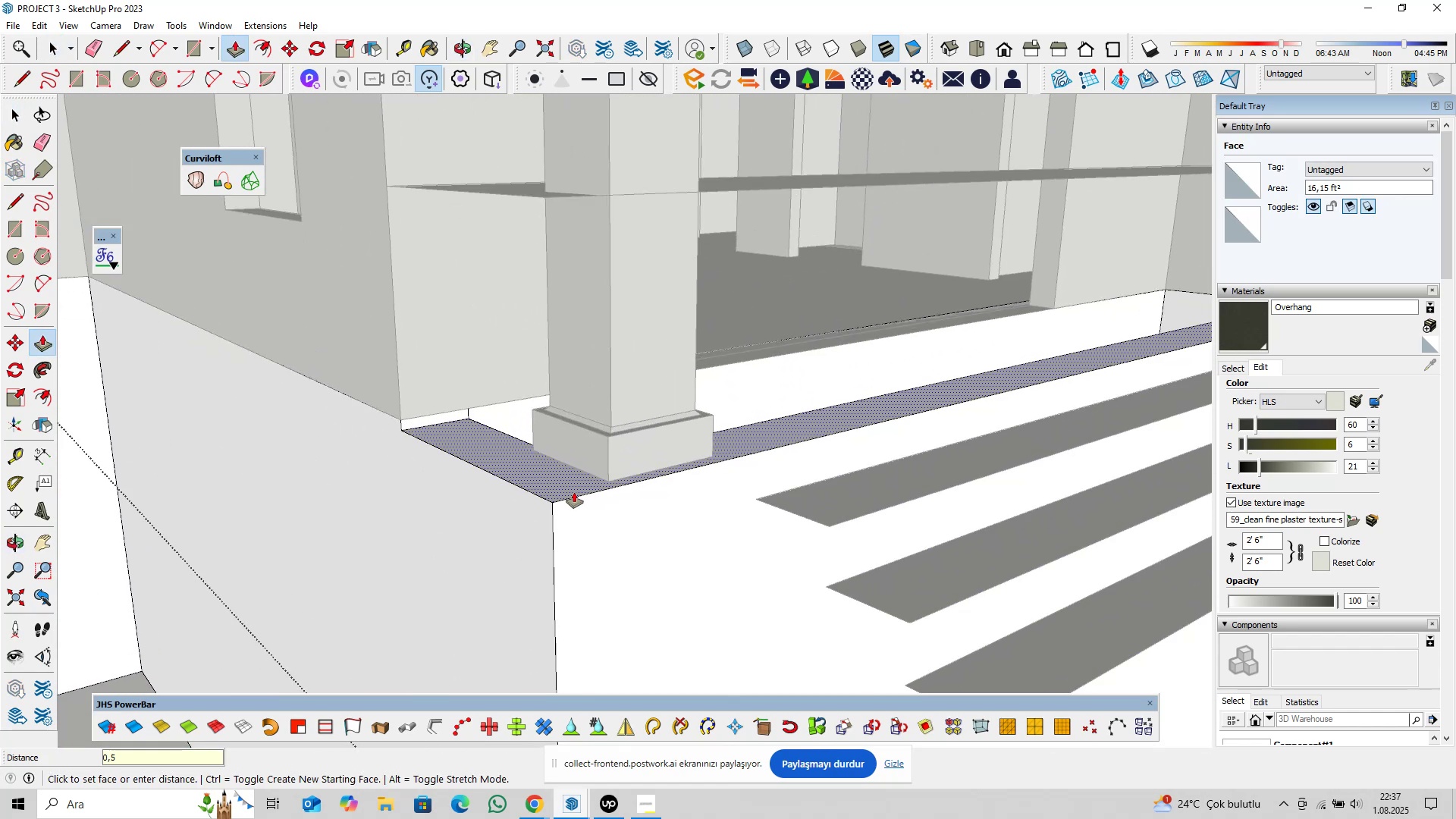 
key(Enter)
 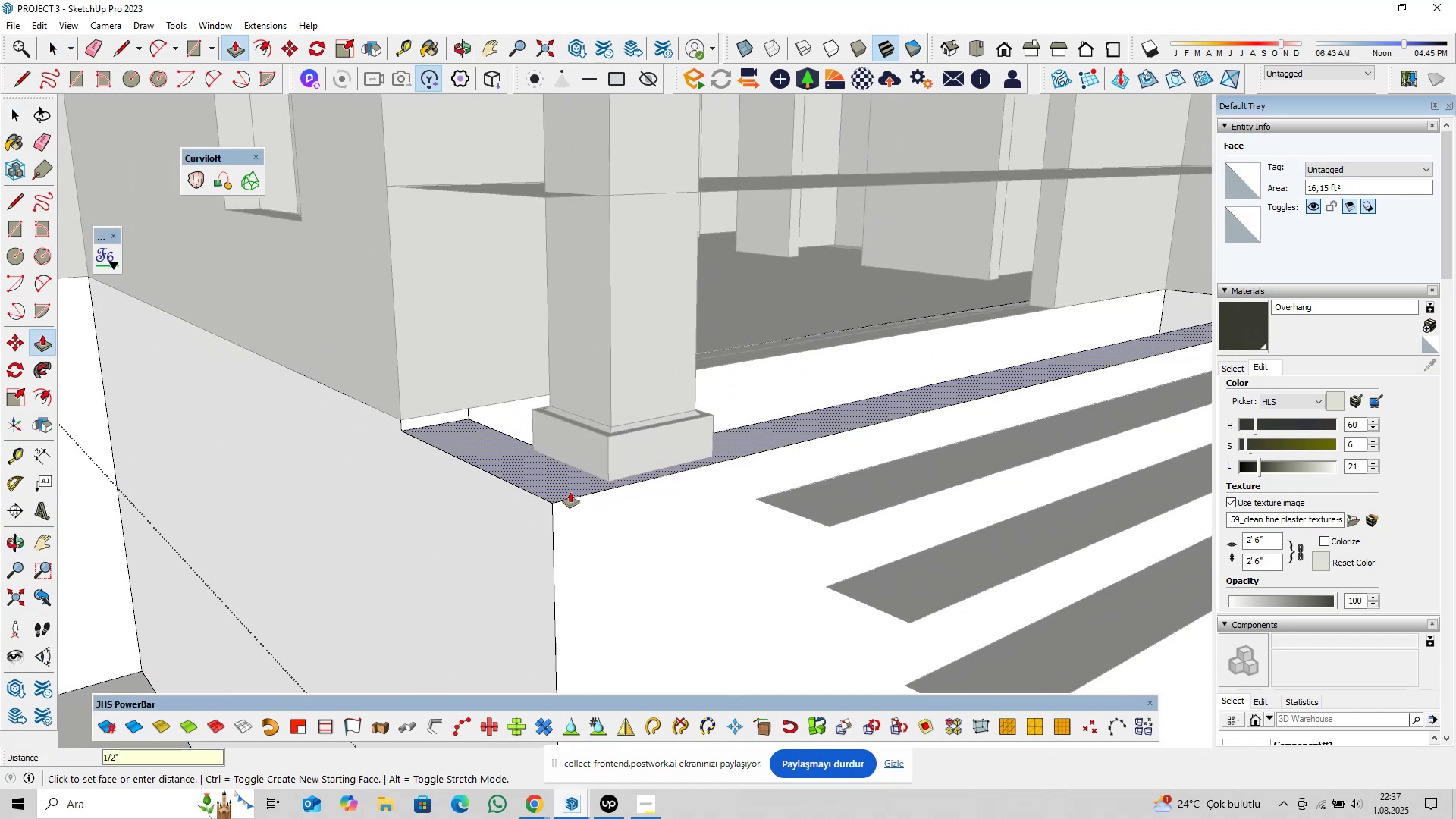 
key(Space)
 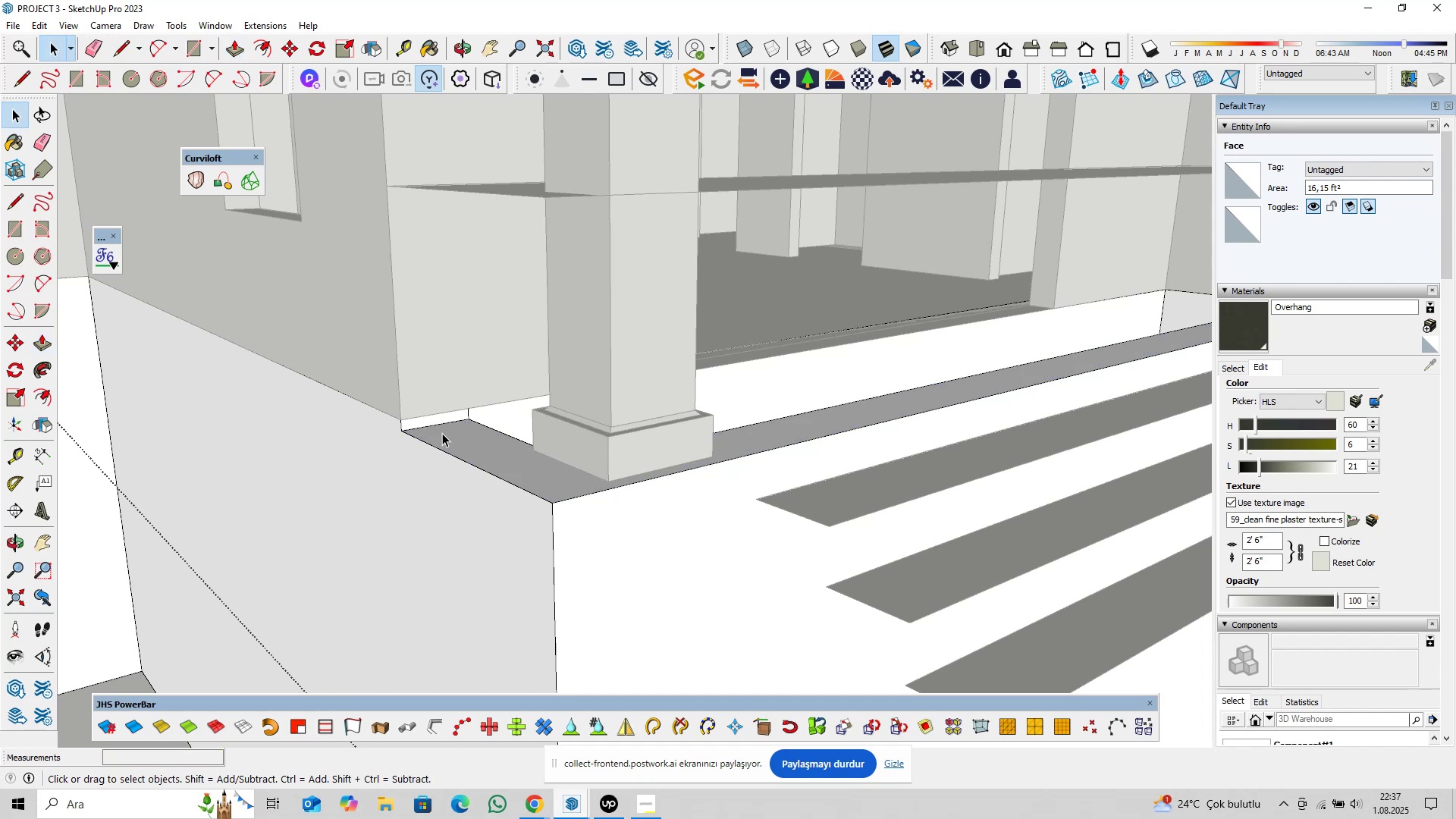 
scroll: coordinate [410, 431], scroll_direction: up, amount: 5.0
 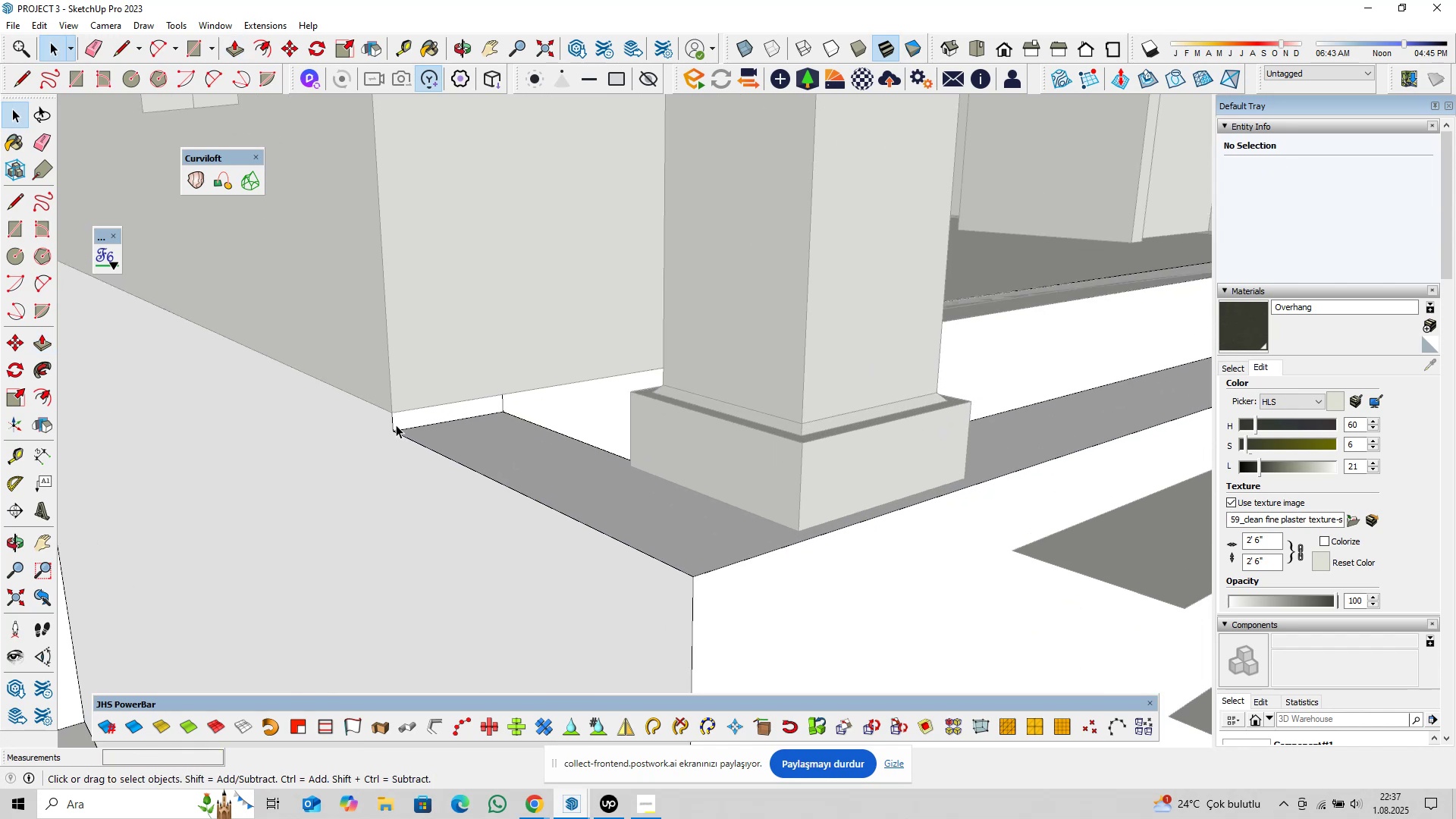 
left_click([394, 424])
 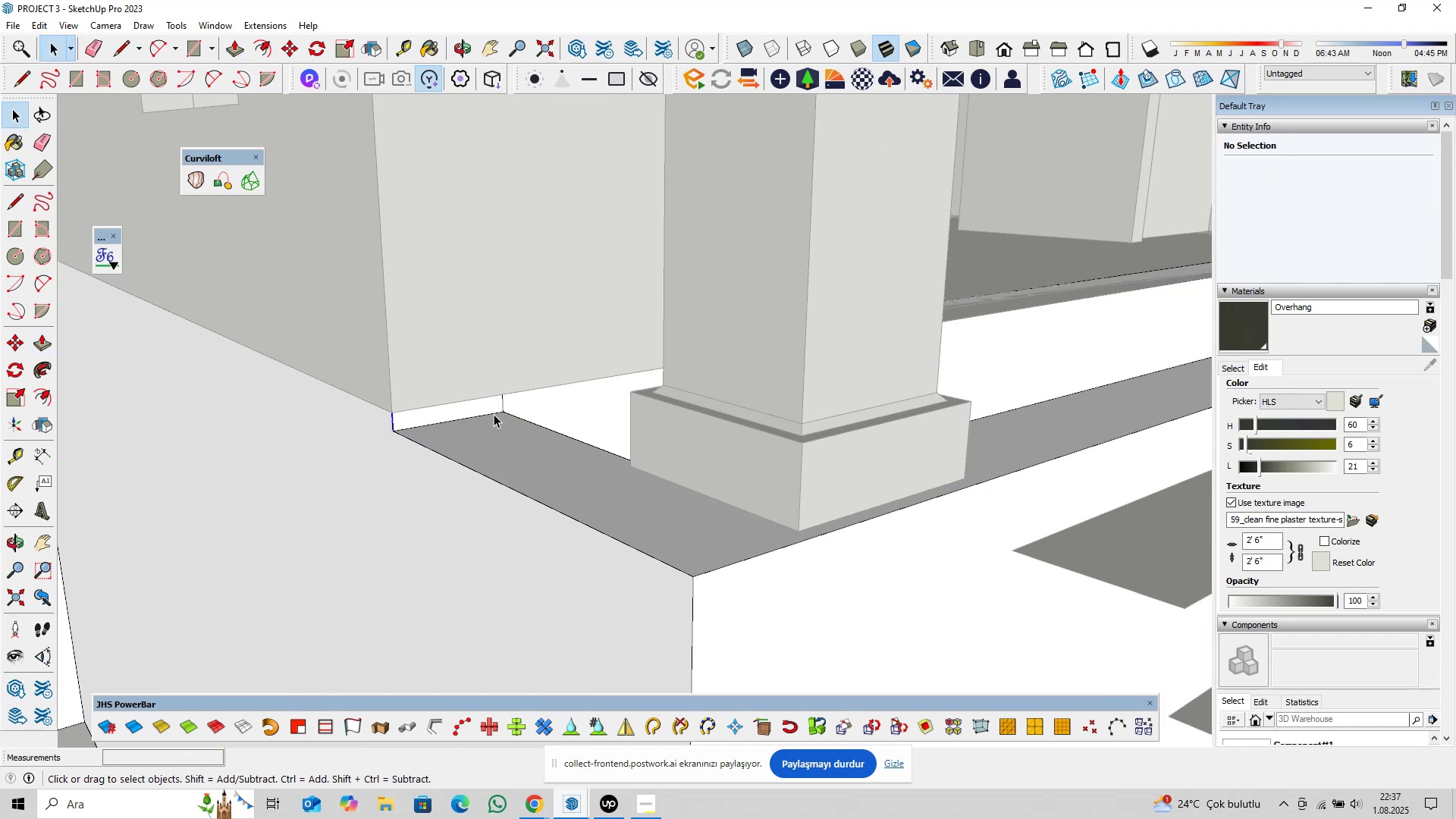 
hold_key(key=ControlLeft, duration=0.6)
left_click([505, 404])
 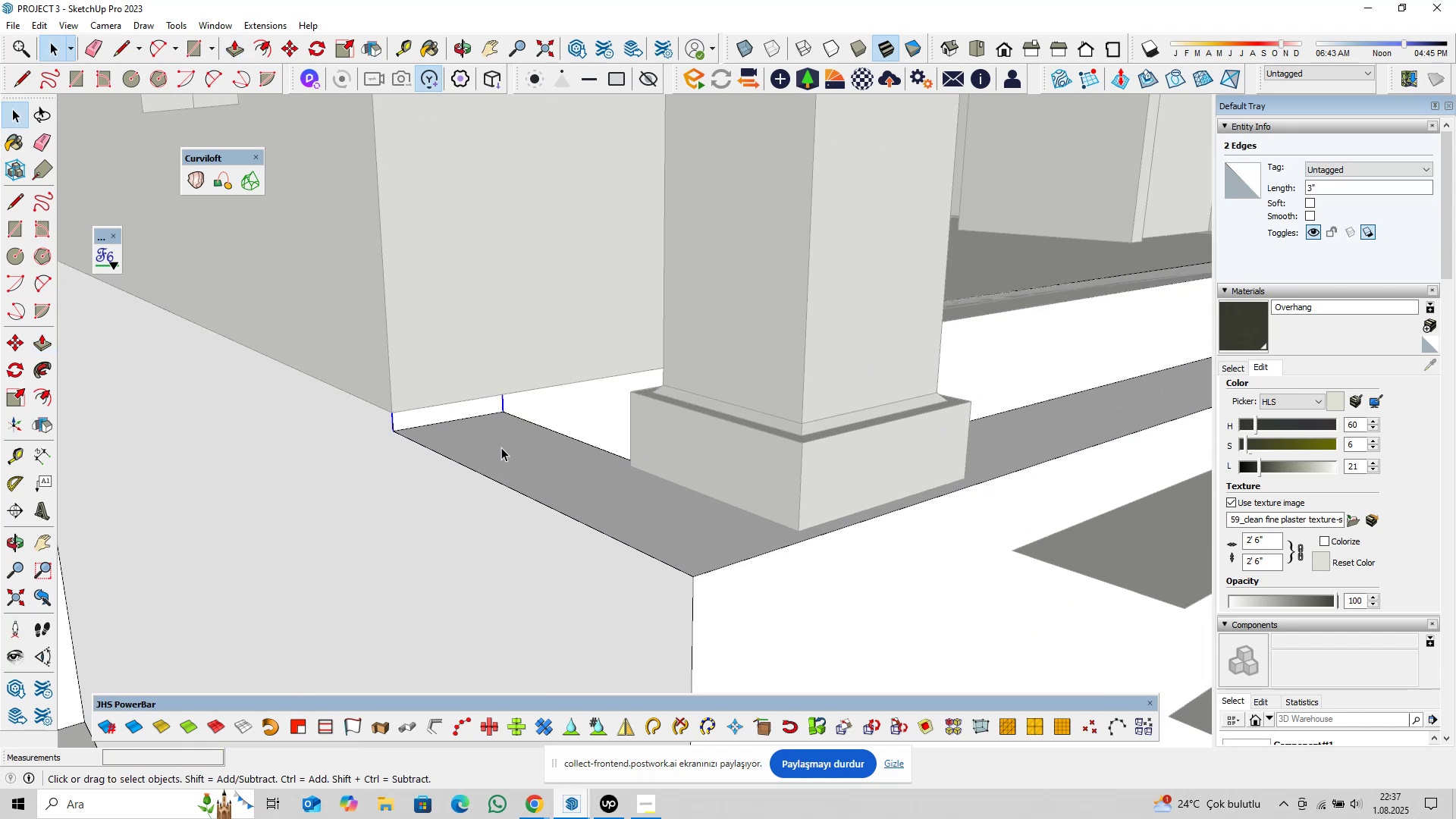 
key(Delete)
 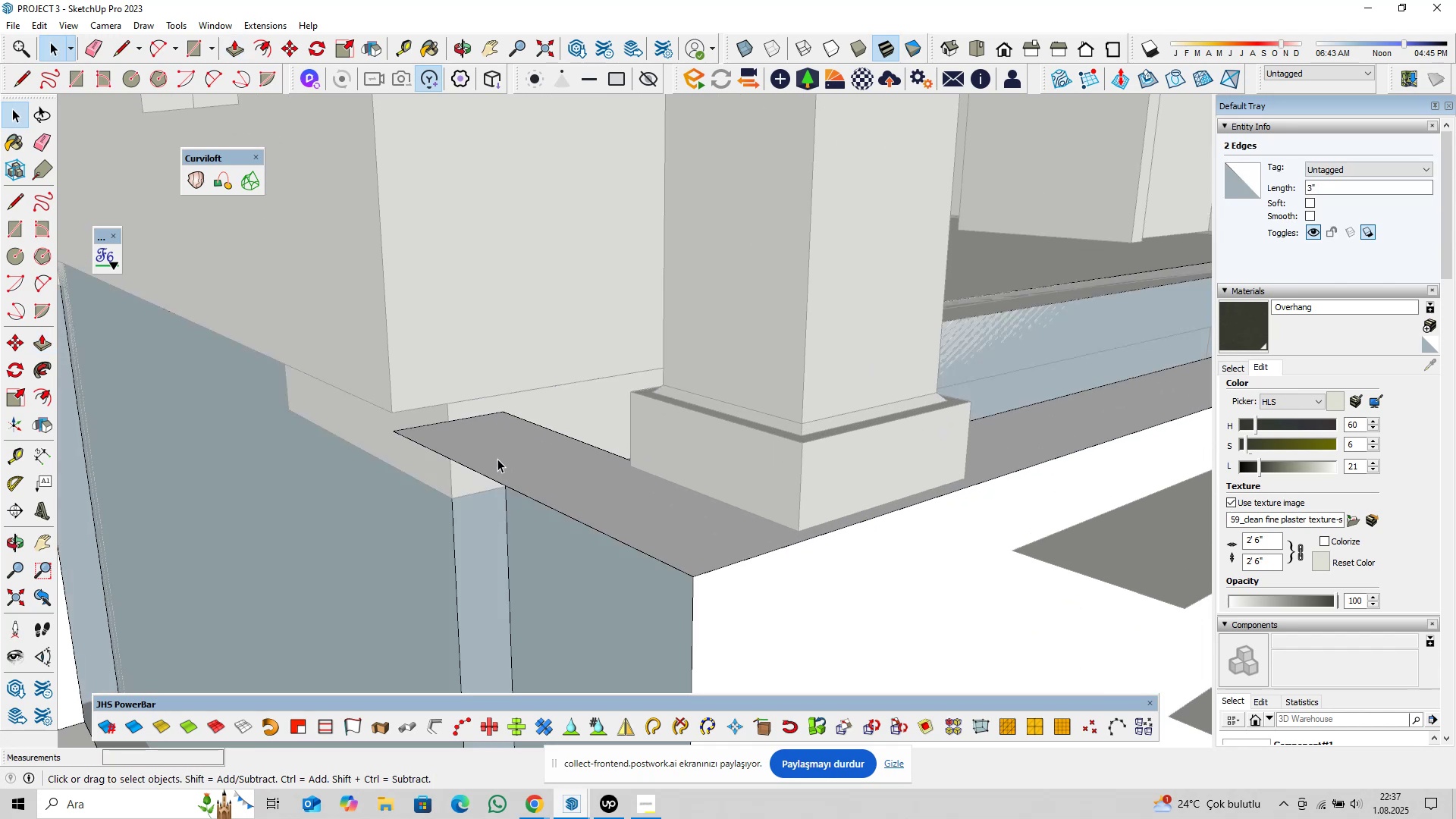 
scroll: coordinate [491, 463], scroll_direction: down, amount: 3.0
 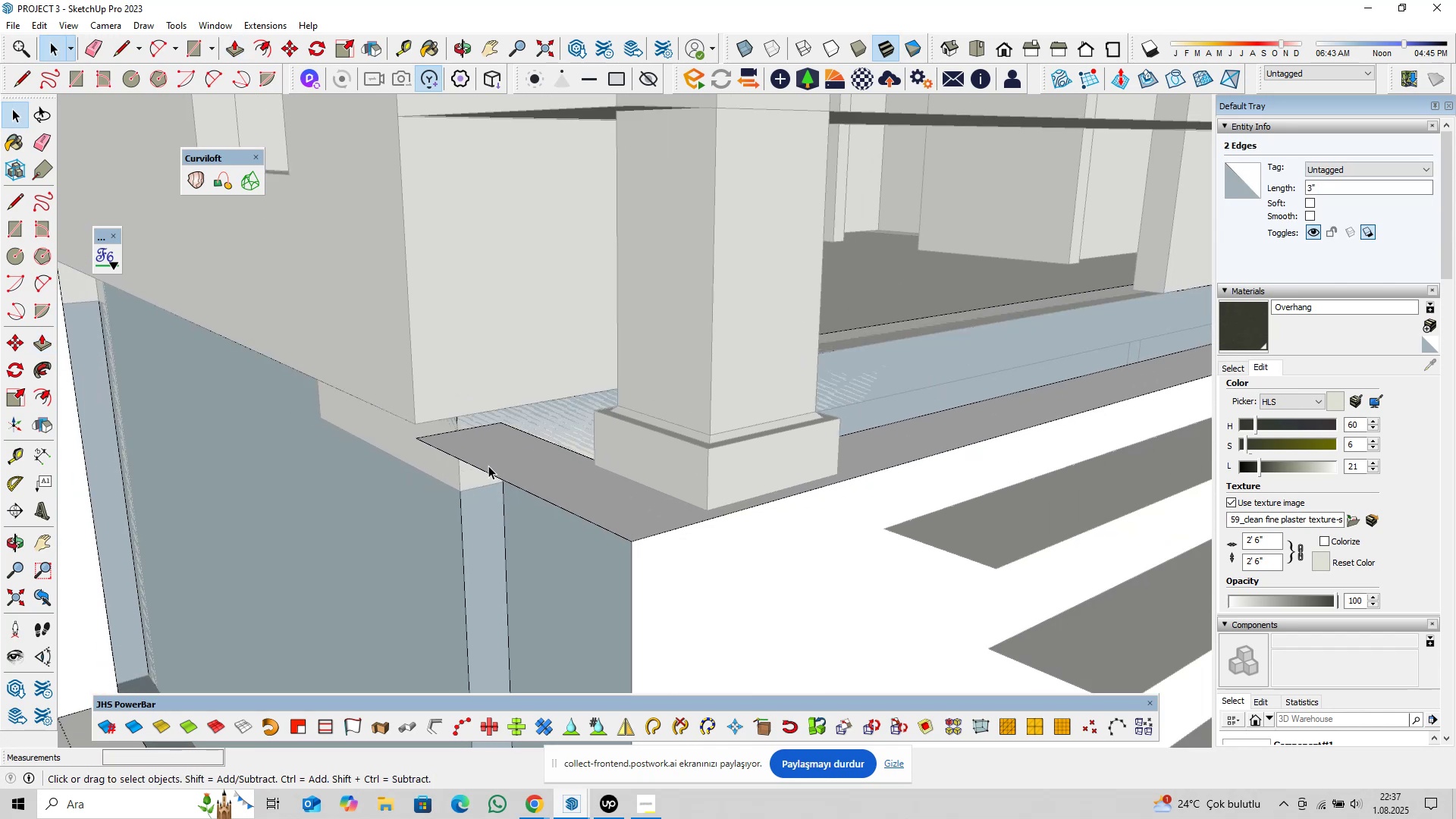 
key(Control+Z)
 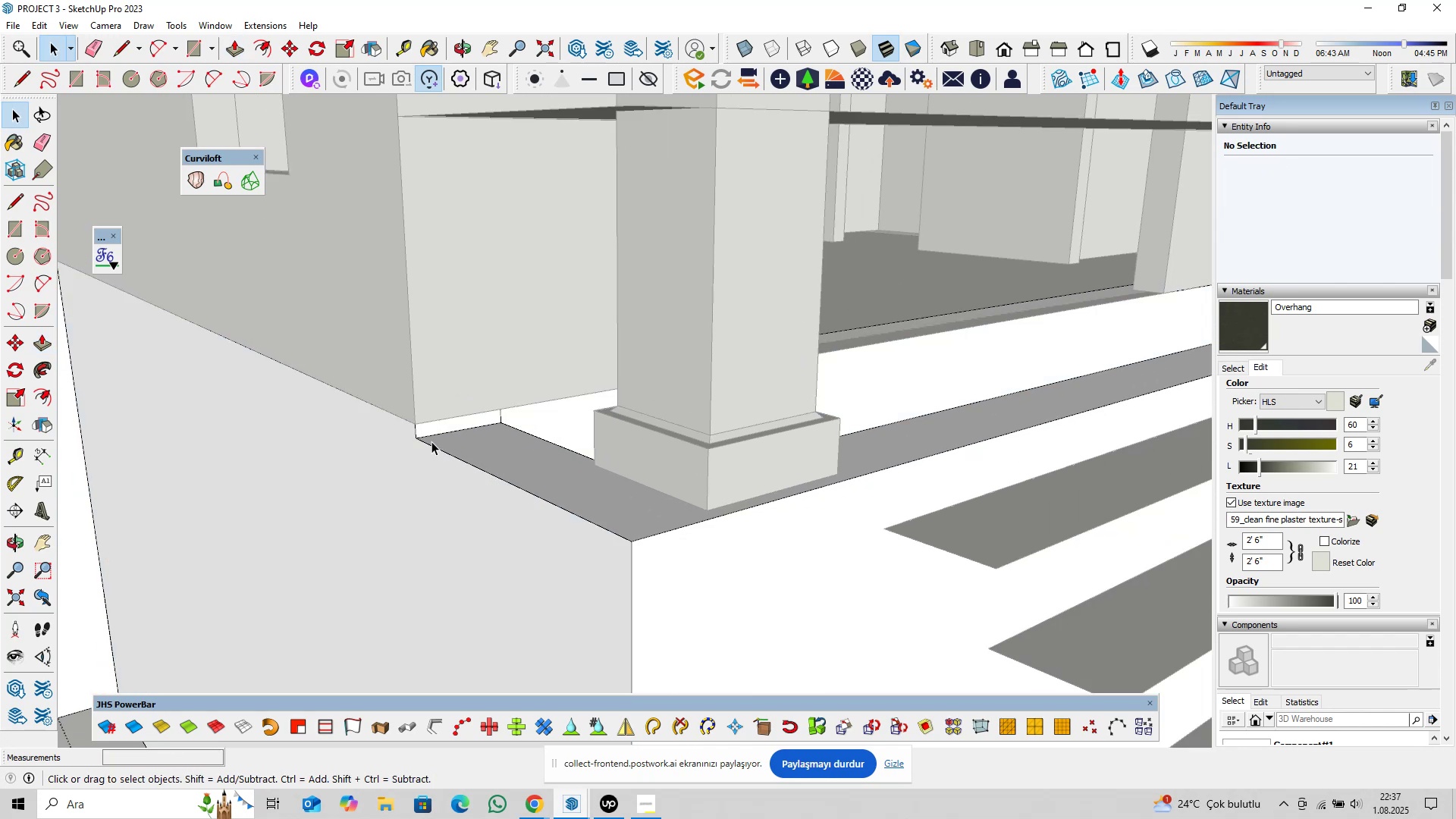 
scroll: coordinate [487, 530], scroll_direction: up, amount: 7.0
 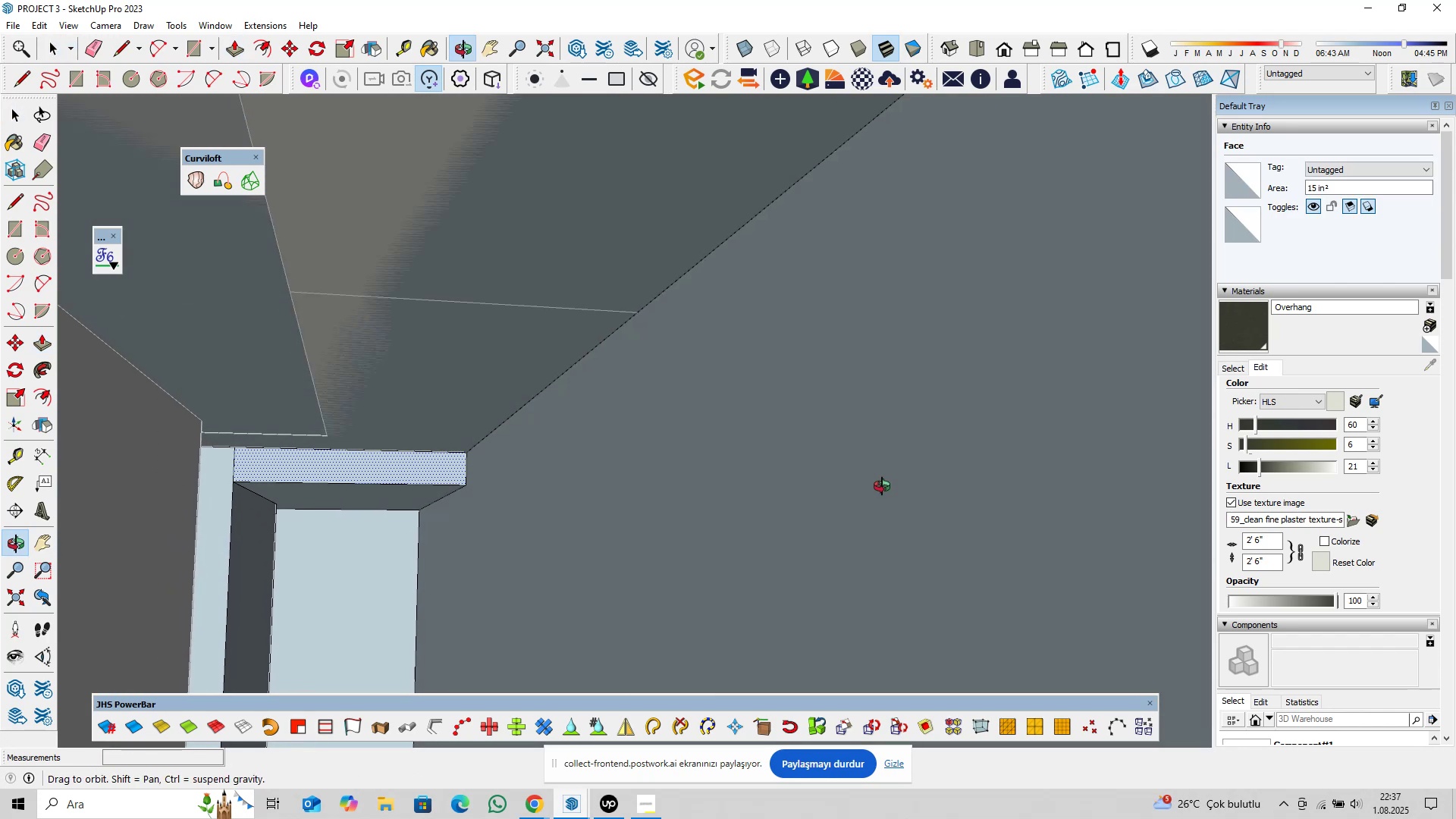 
hold_key(key=ShiftLeft, duration=0.41)
 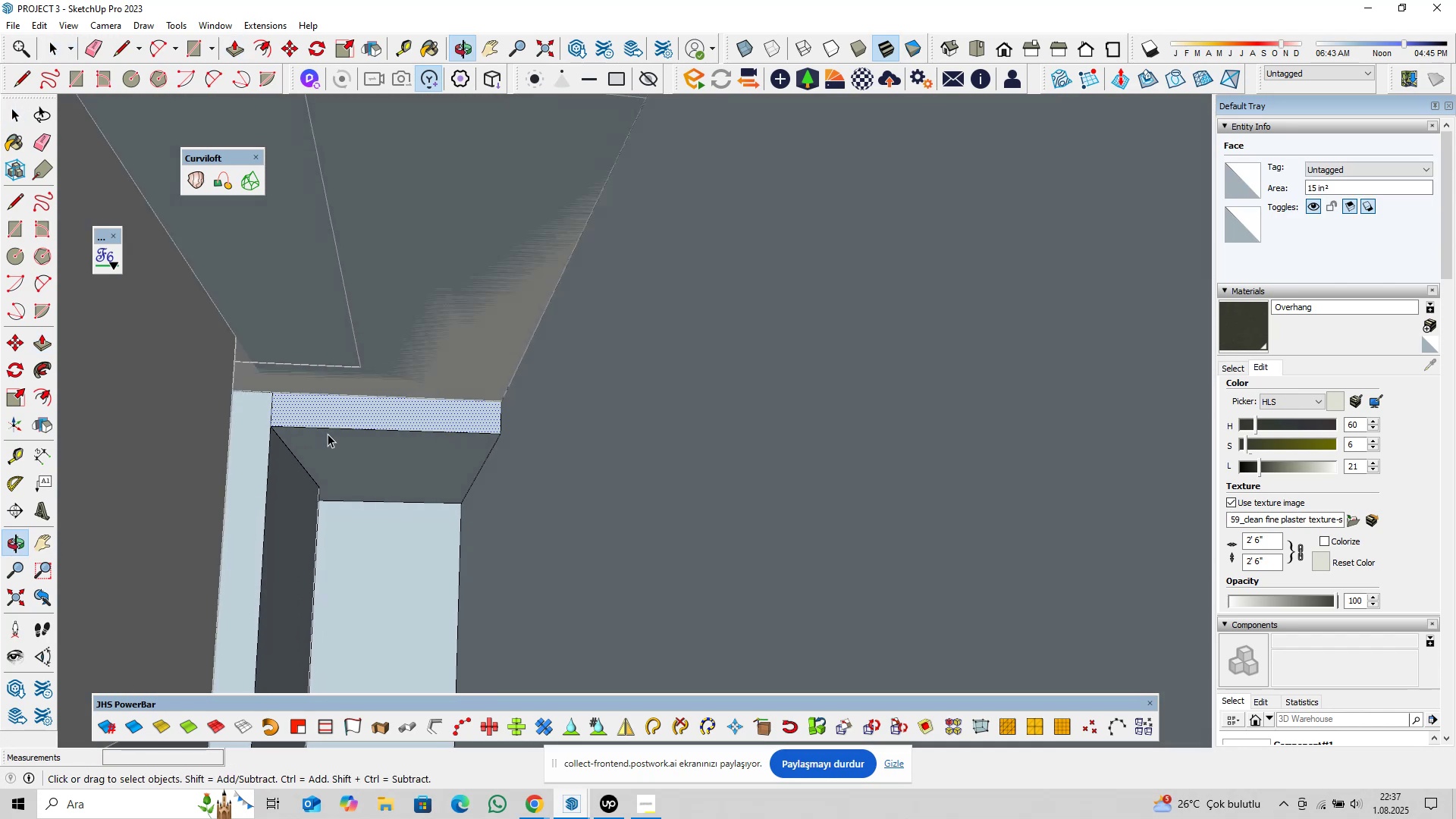 
hold_key(key=ShiftLeft, duration=0.41)
 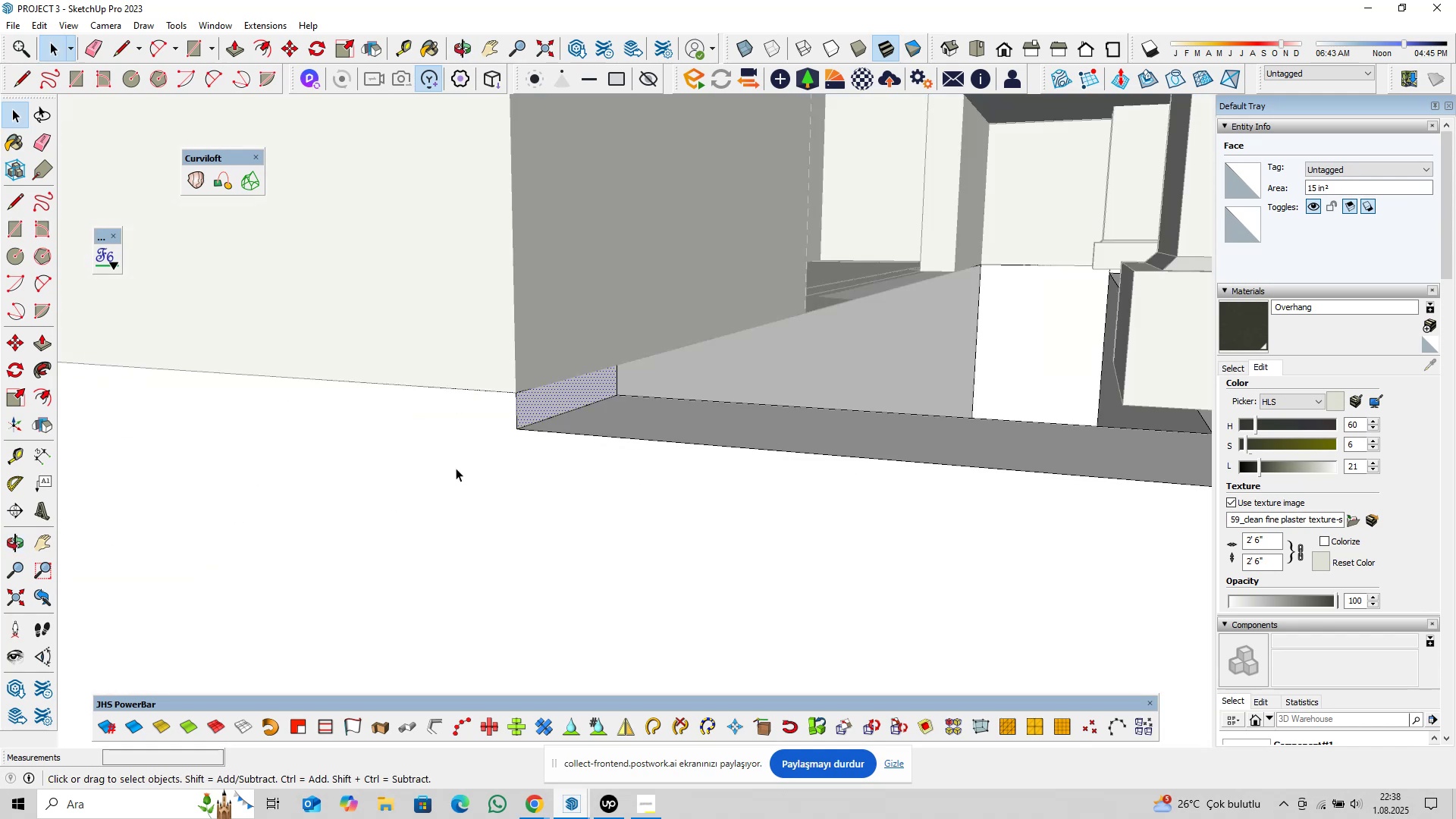 
scroll: coordinate [538, 439], scroll_direction: down, amount: 5.0
 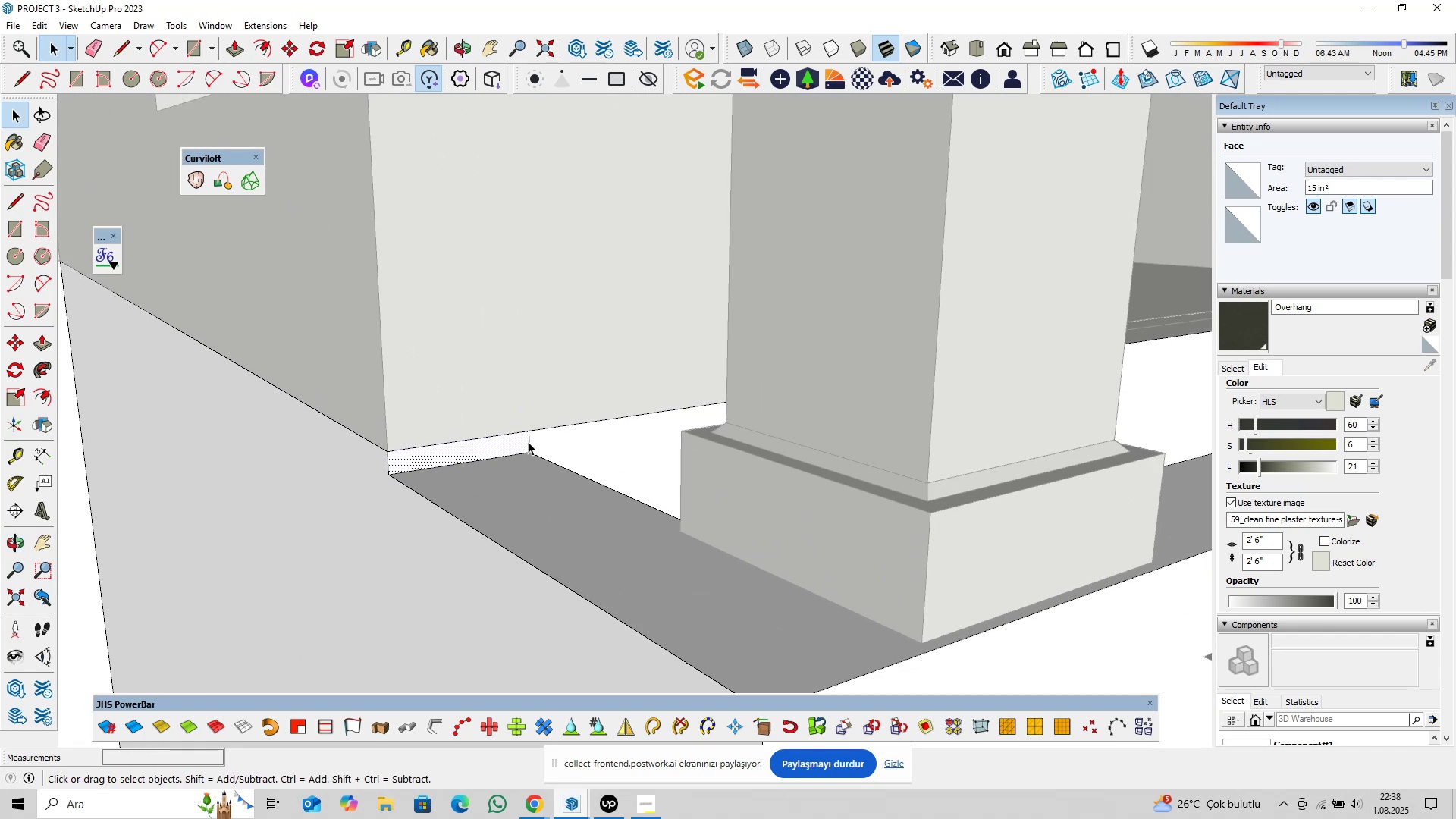 
left_click([528, 441])
 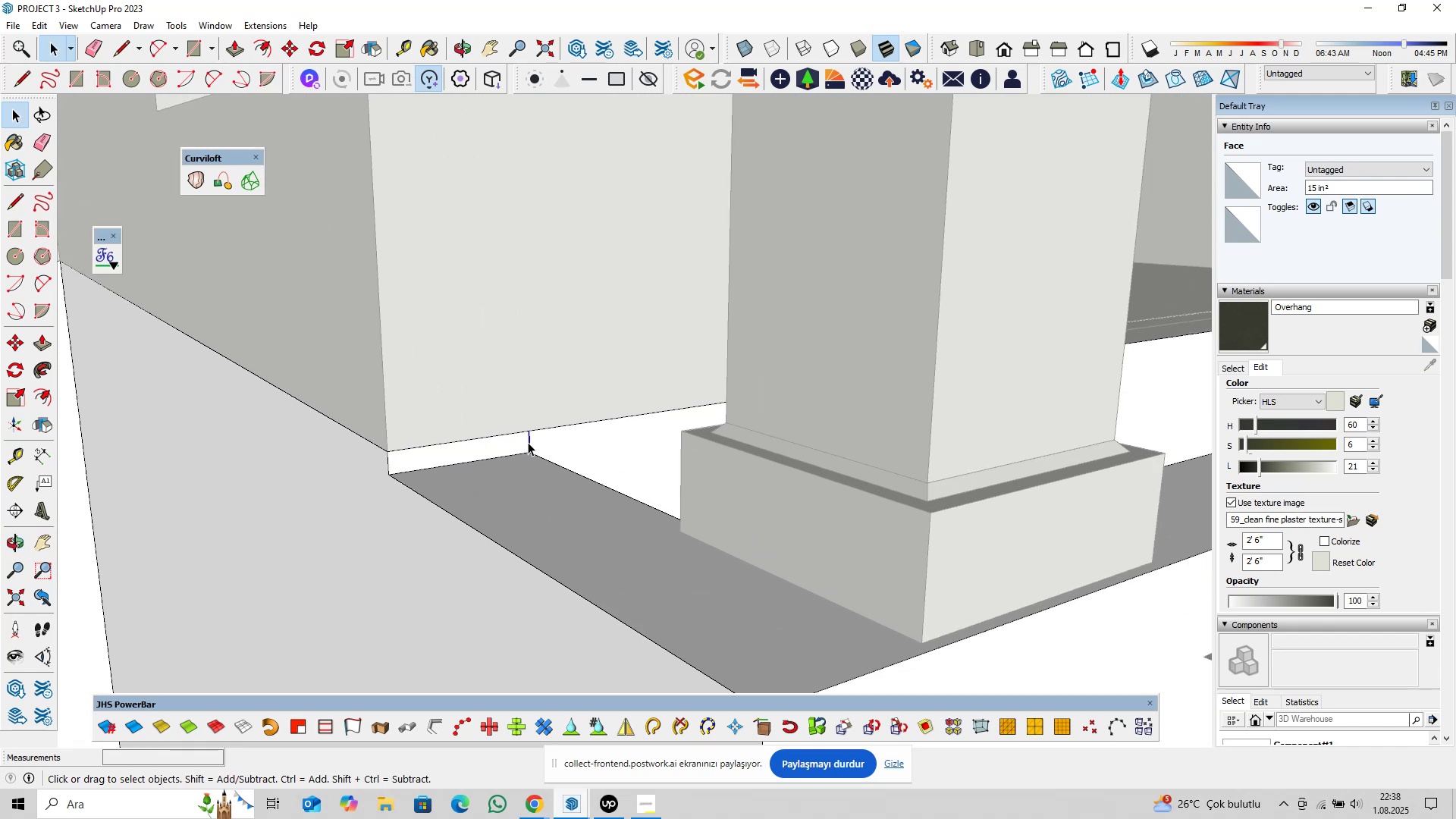 
scroll: coordinate [528, 442], scroll_direction: up, amount: 4.0
 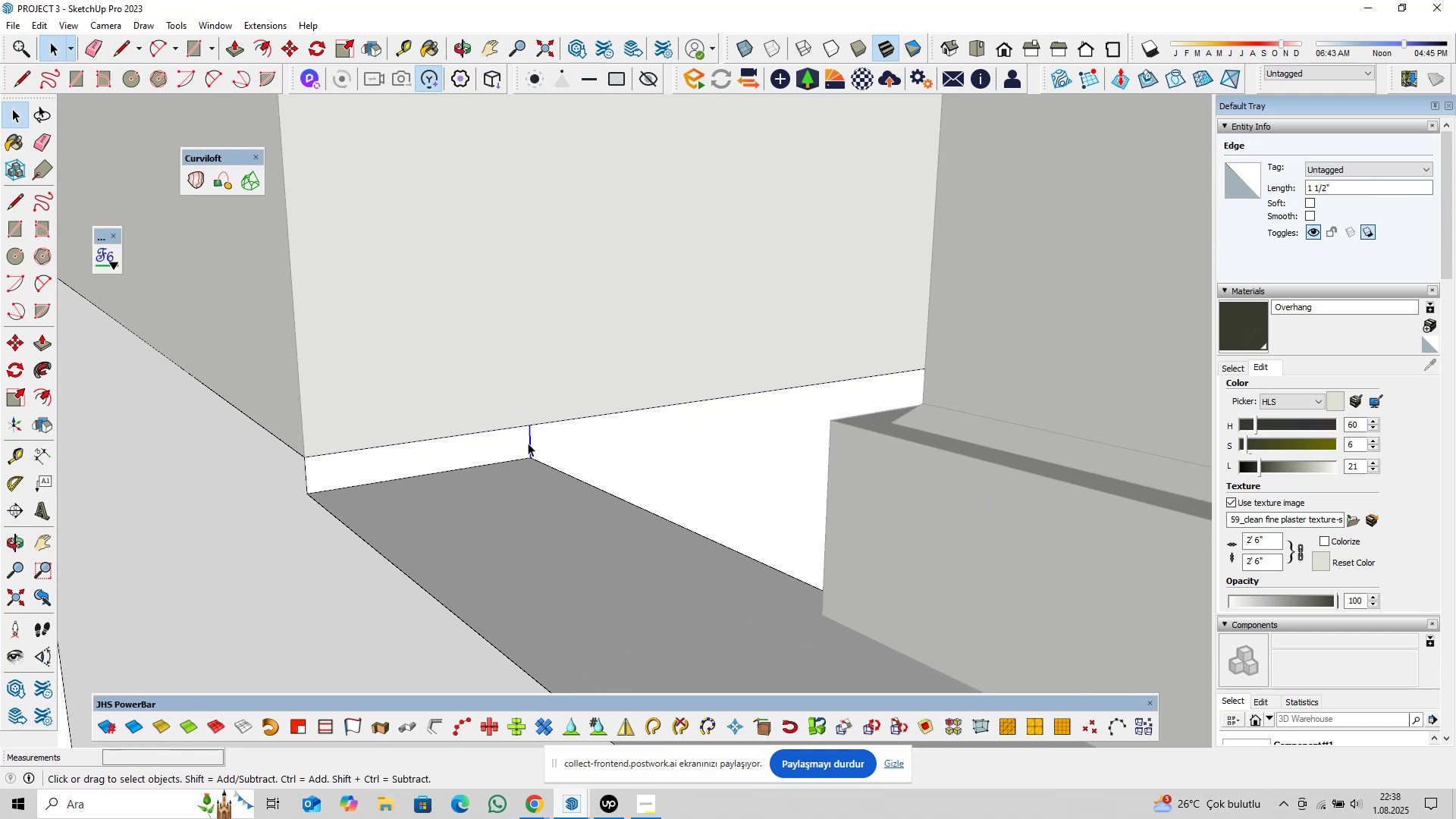 
key(Delete)
 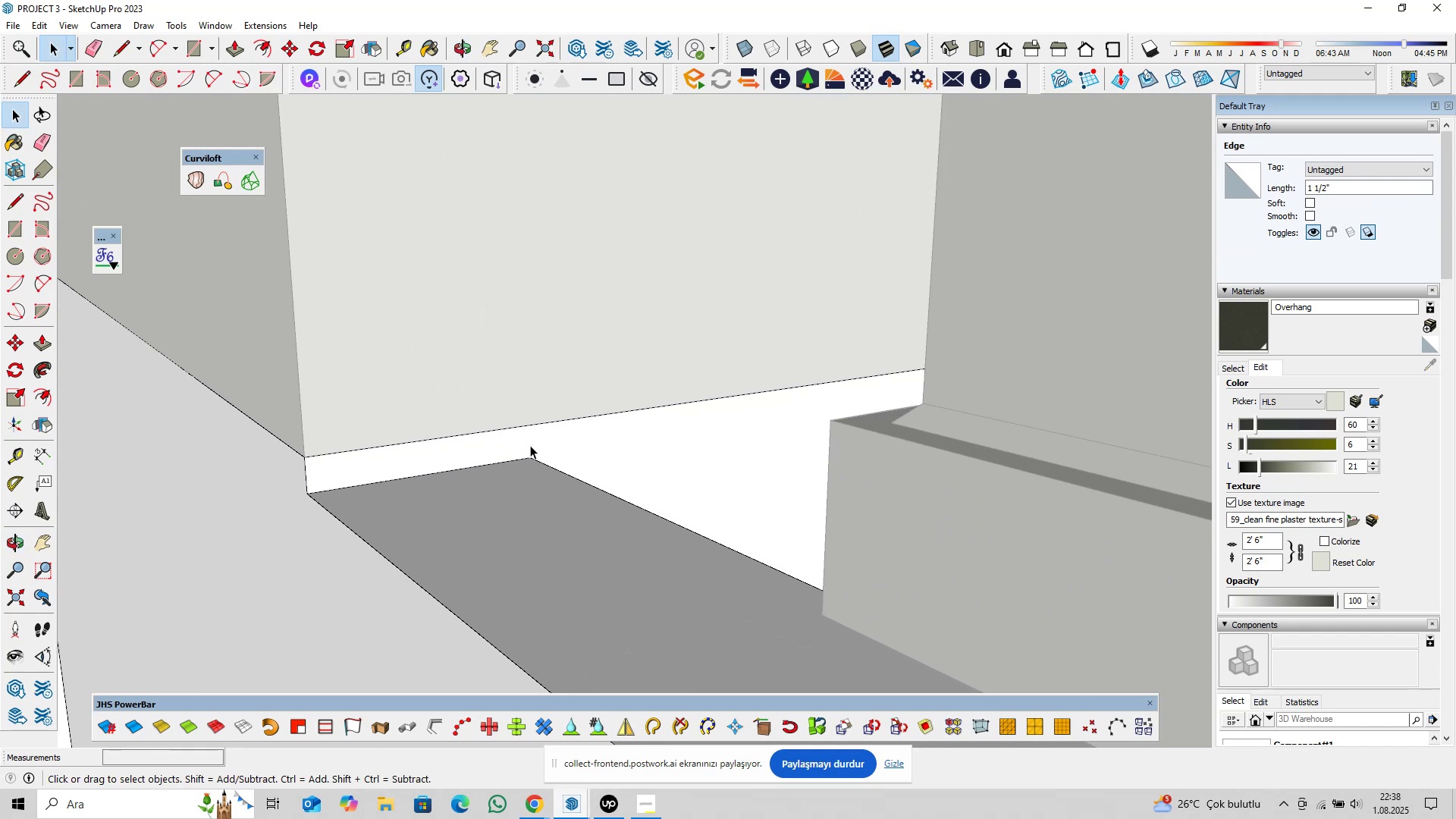 
scroll: coordinate [530, 446], scroll_direction: down, amount: 4.0
 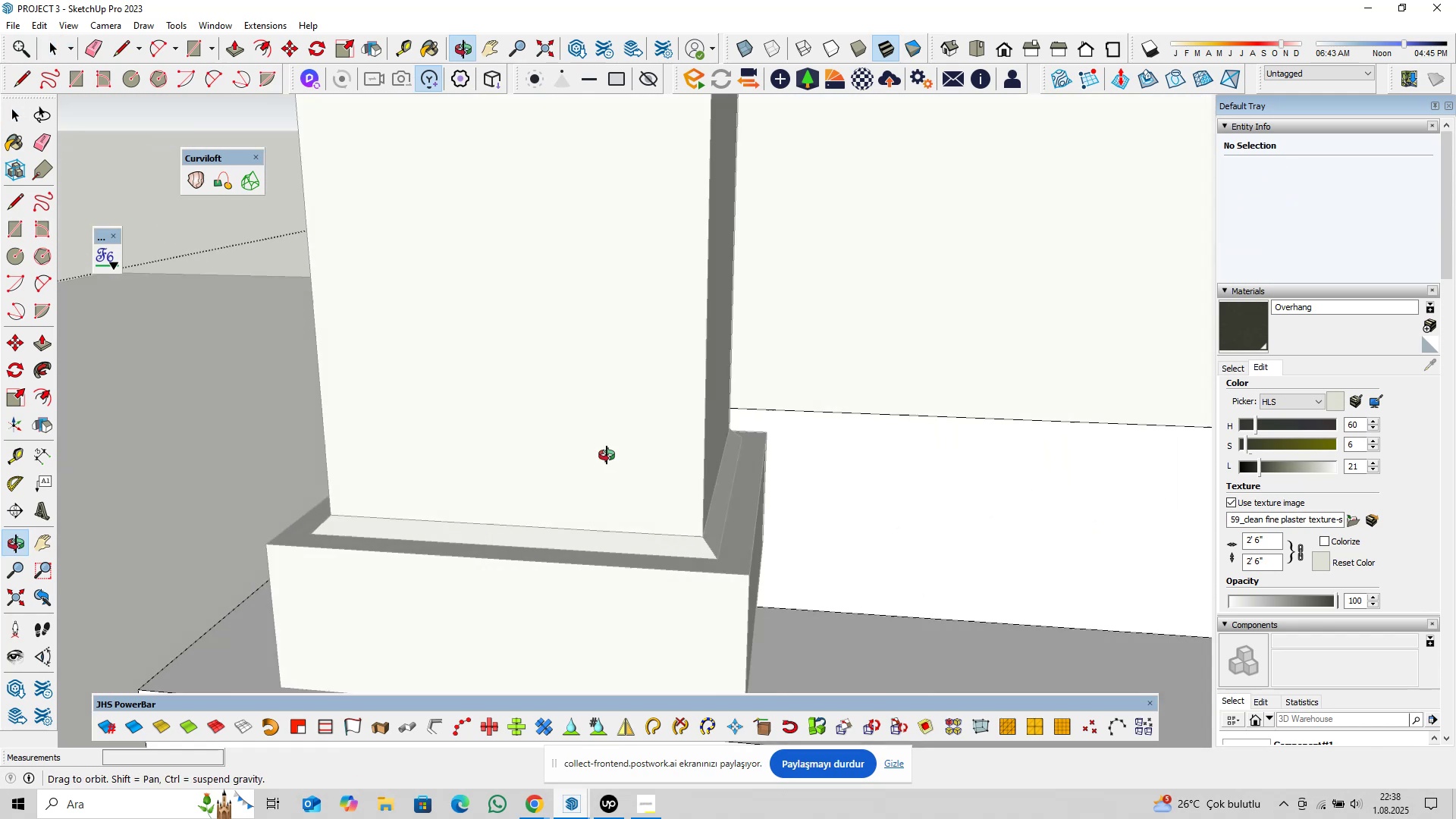 
hold_key(key=ShiftLeft, duration=0.41)
 